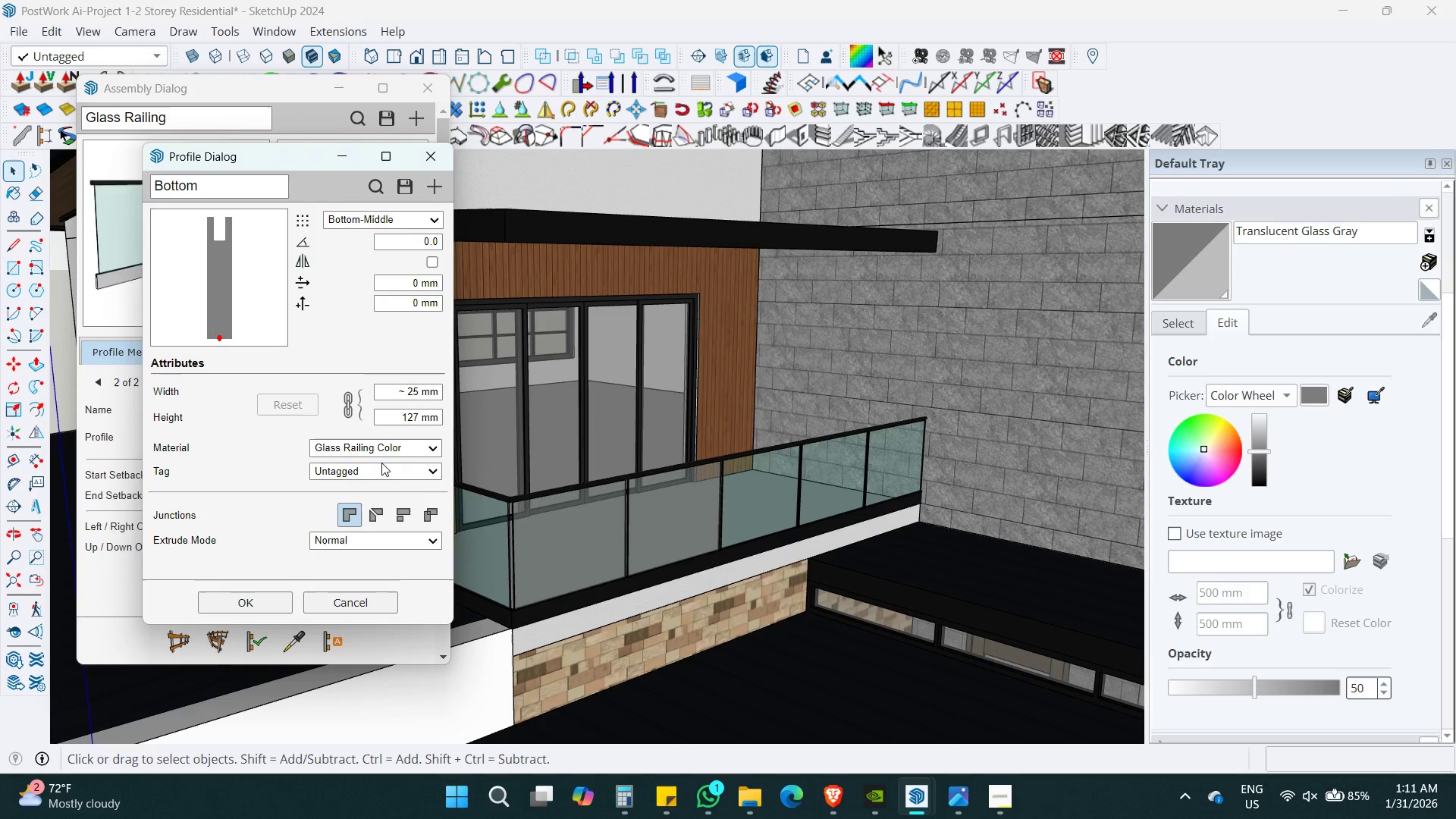 
left_click([390, 448])
 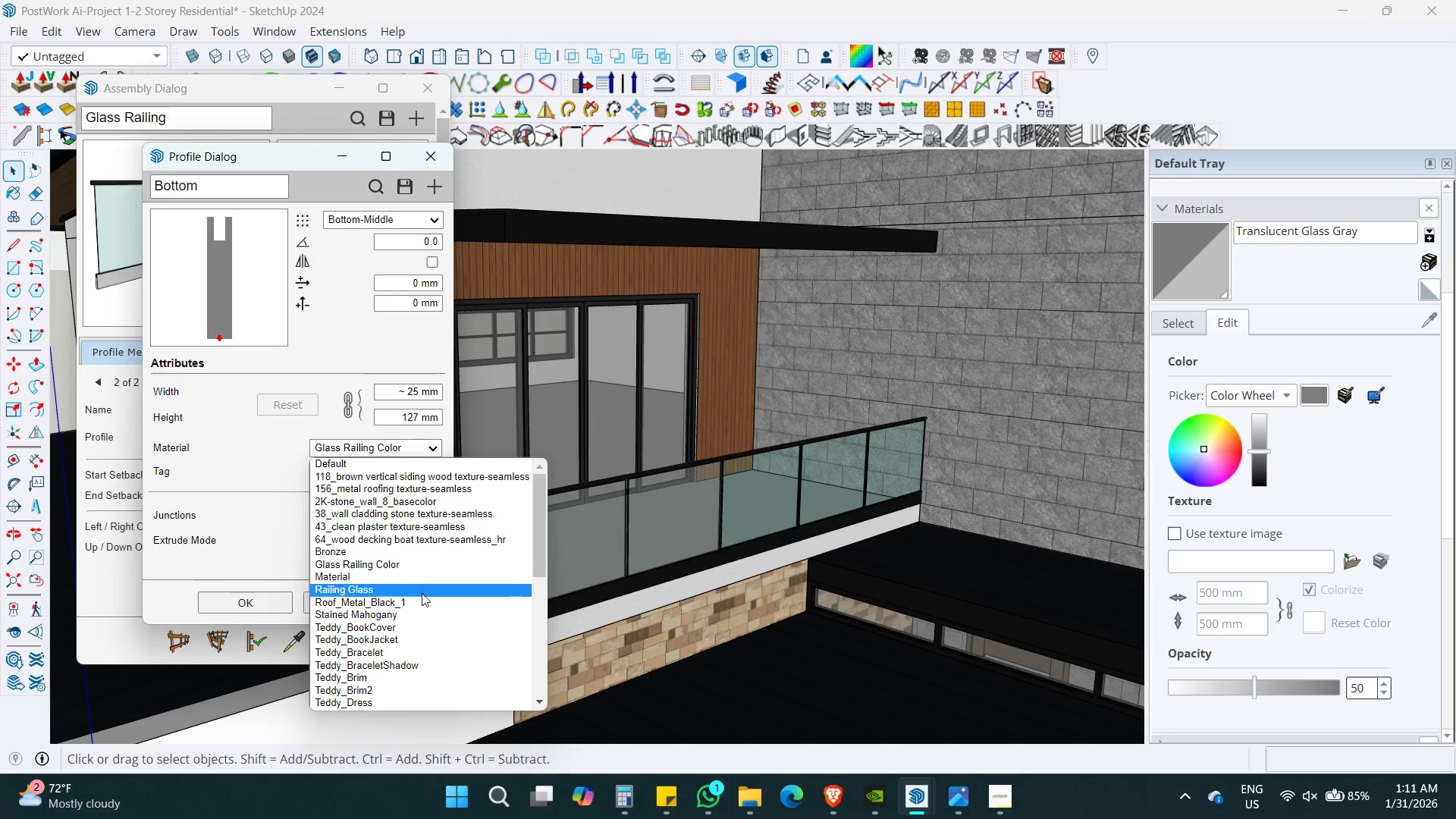 
scroll: coordinate [416, 615], scroll_direction: none, amount: 0.0
 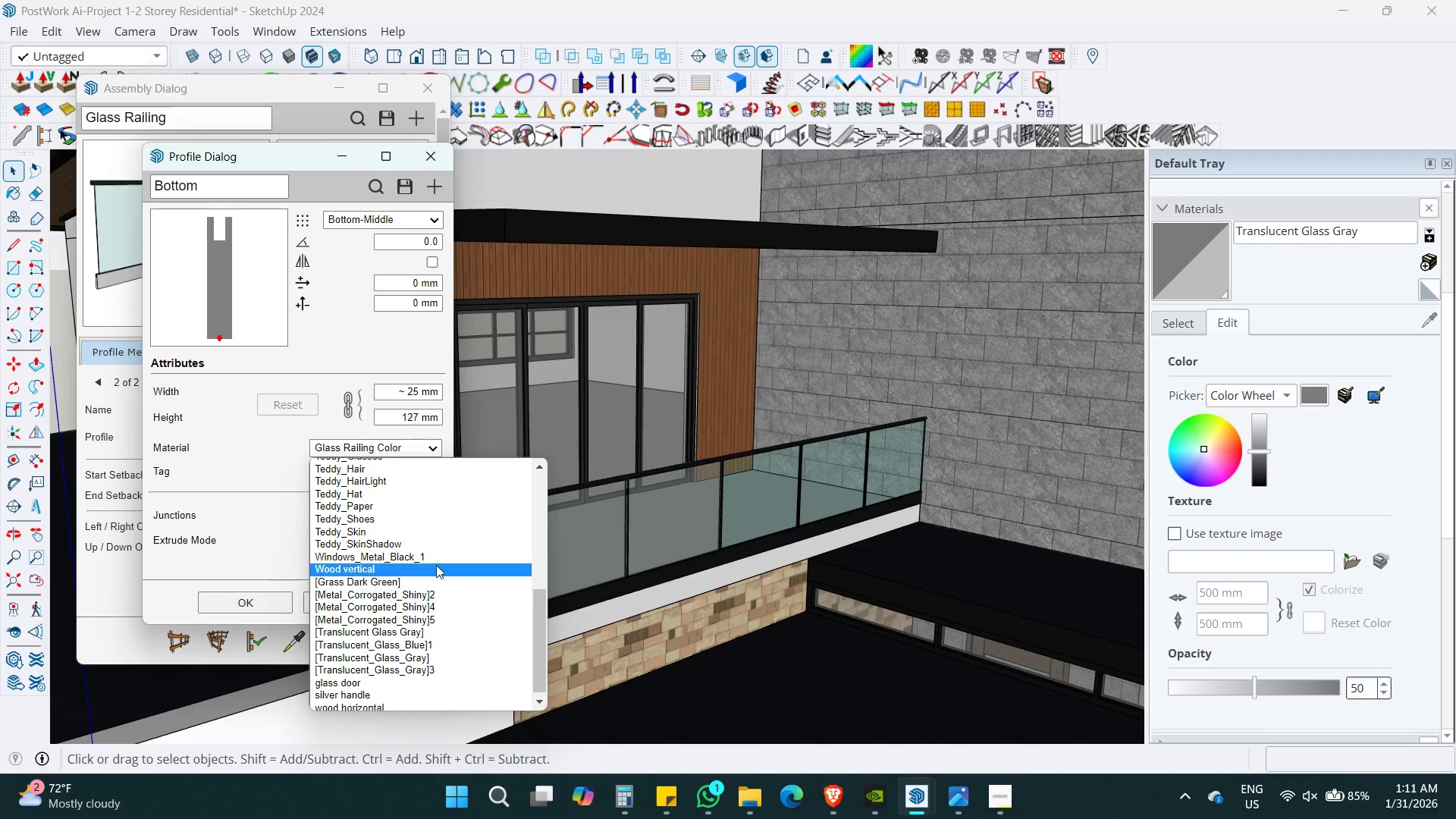 
left_click([446, 555])
 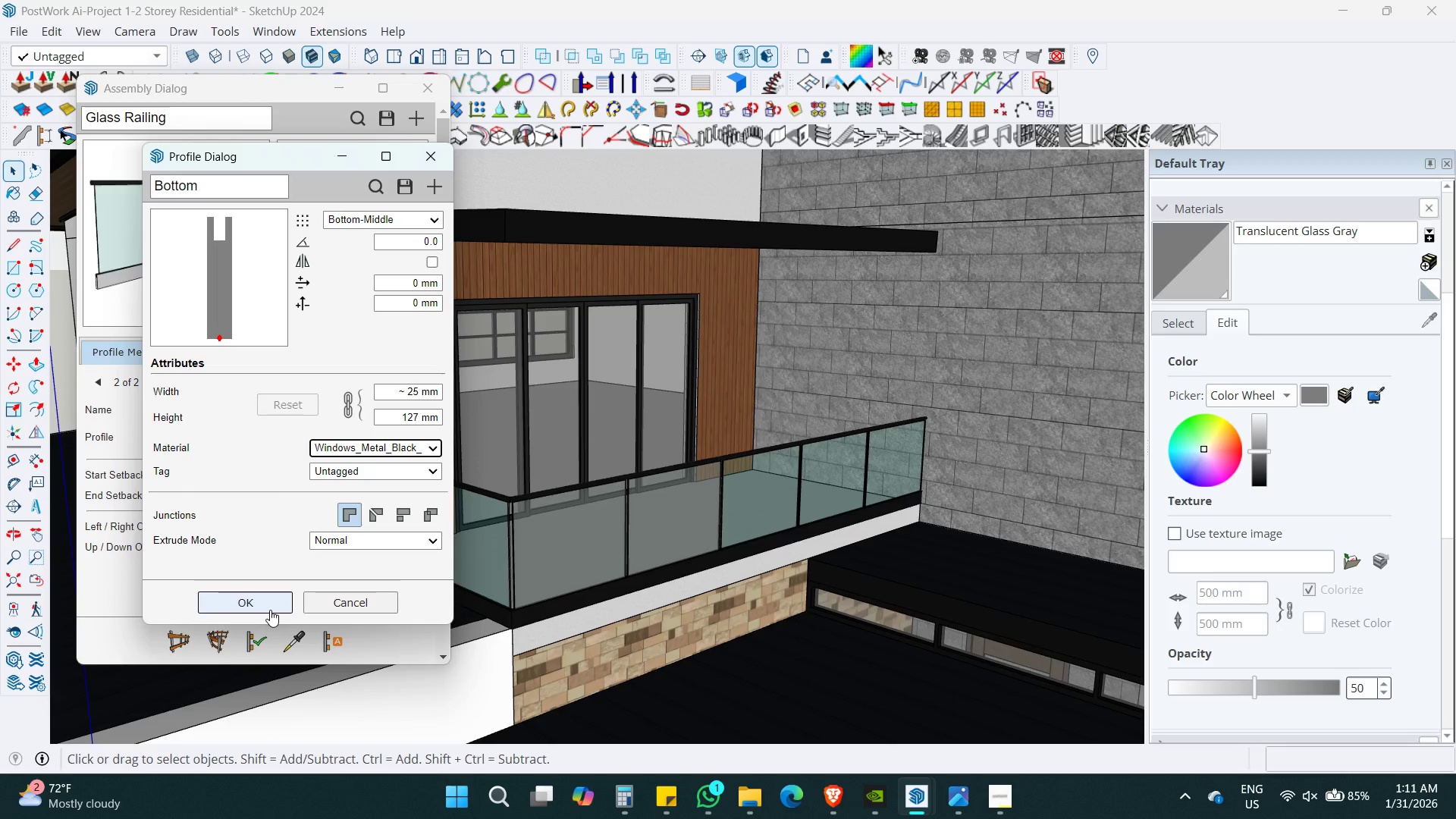 
left_click([276, 599])
 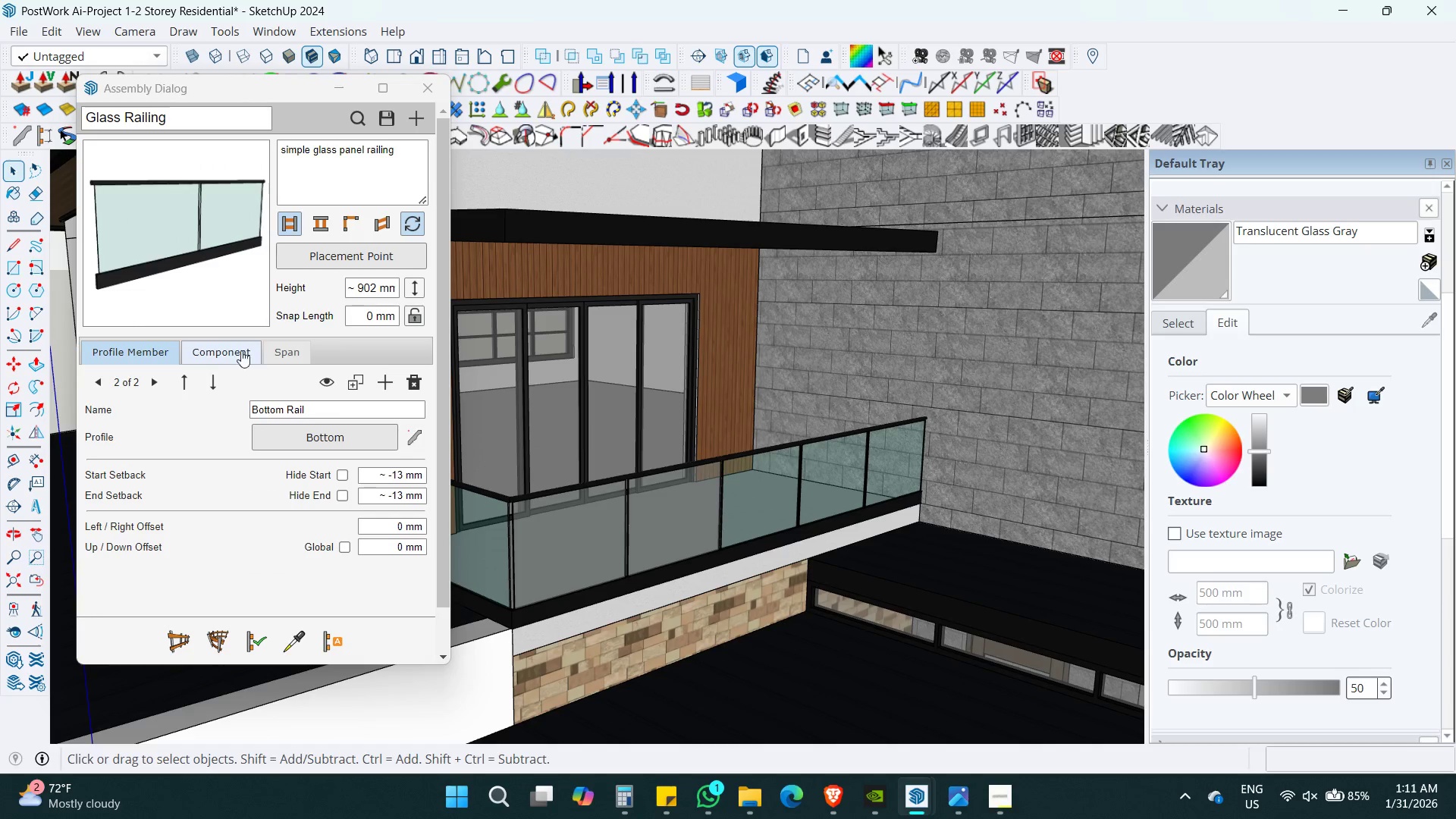 
left_click([218, 357])
 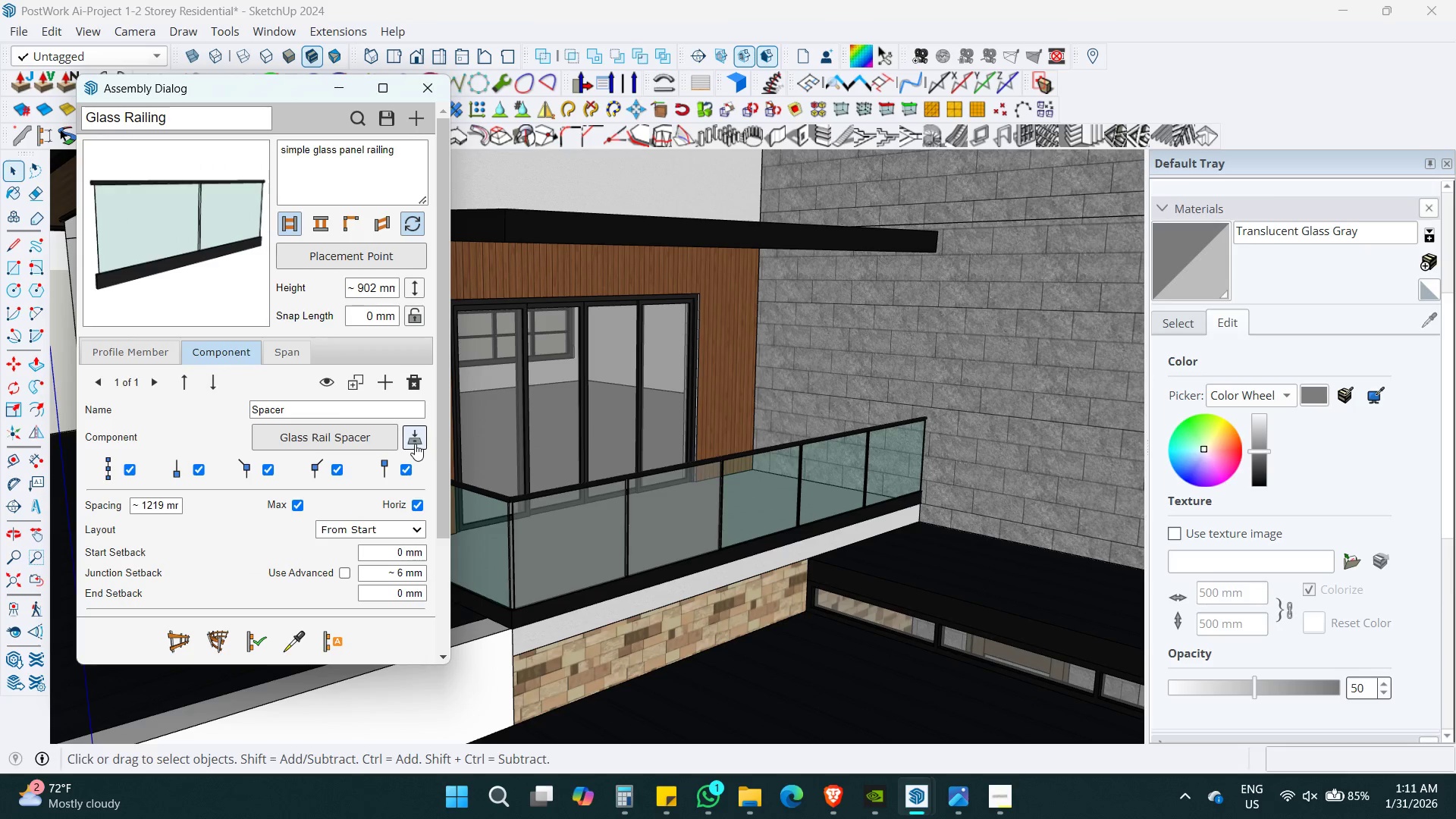 
scroll: coordinate [526, 551], scroll_direction: up, amount: 11.0
 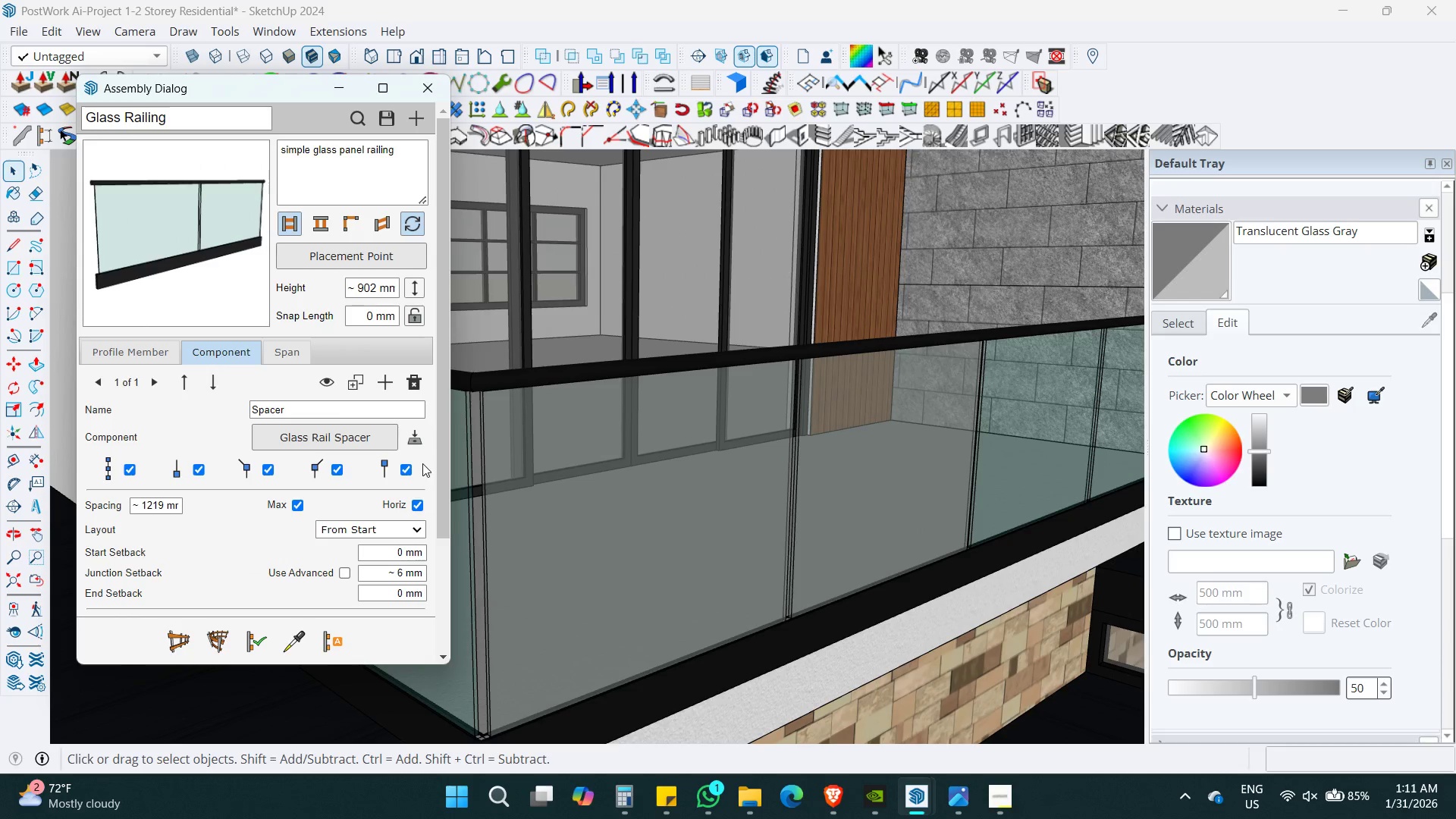 
left_click([421, 441])
 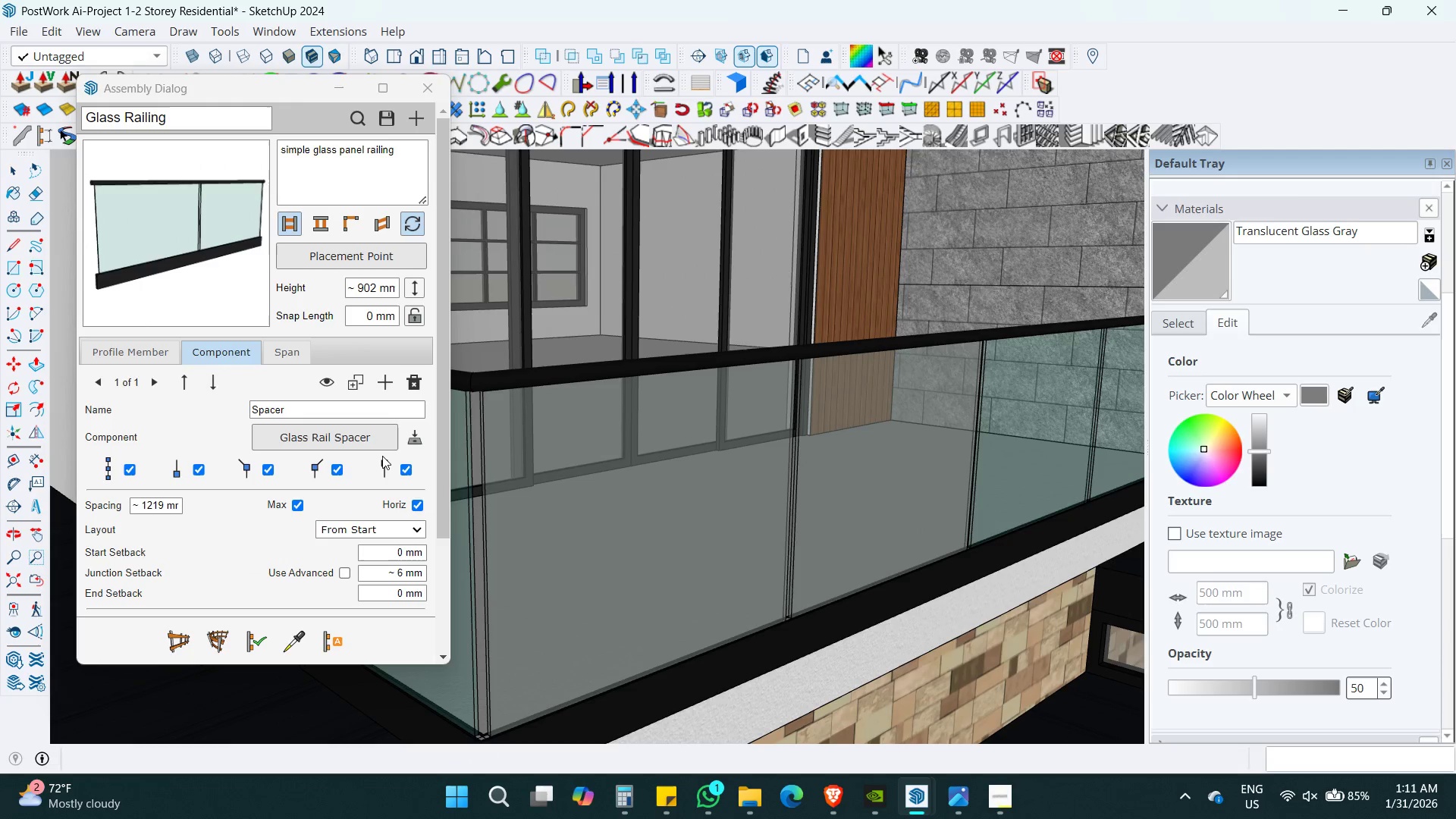 
left_click([372, 435])
 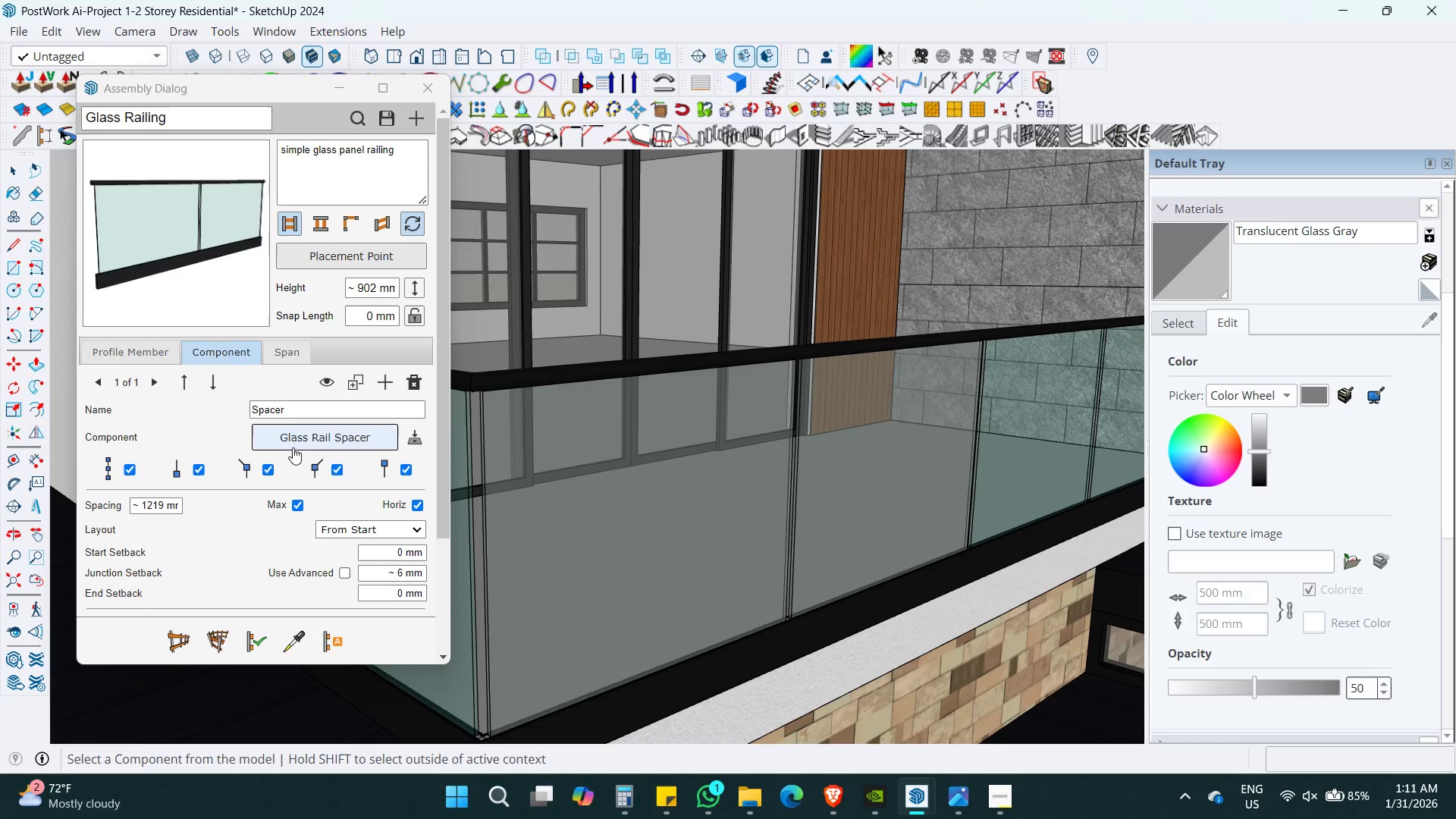 
left_click([290, 356])
 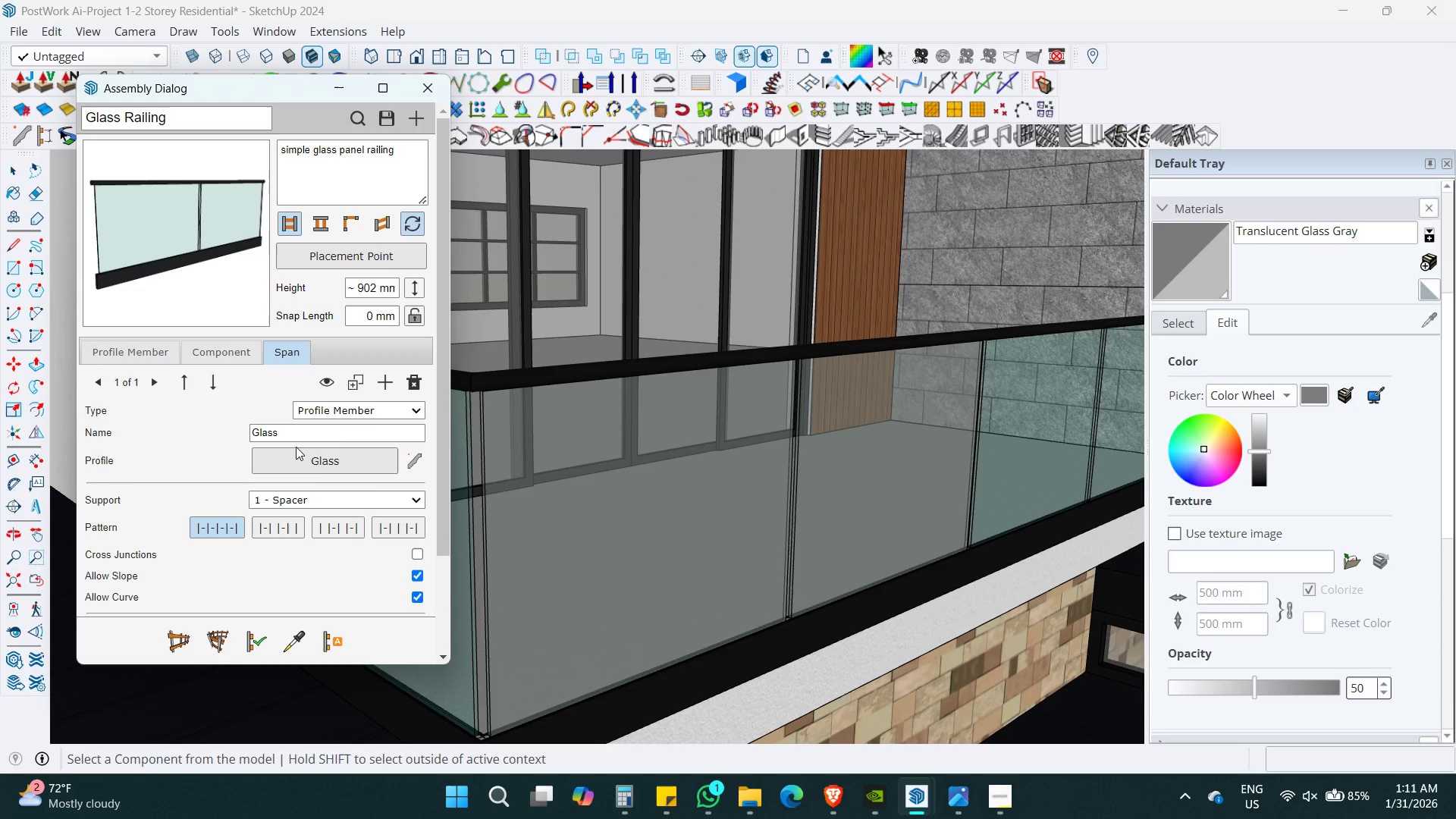 
left_click([425, 453])
 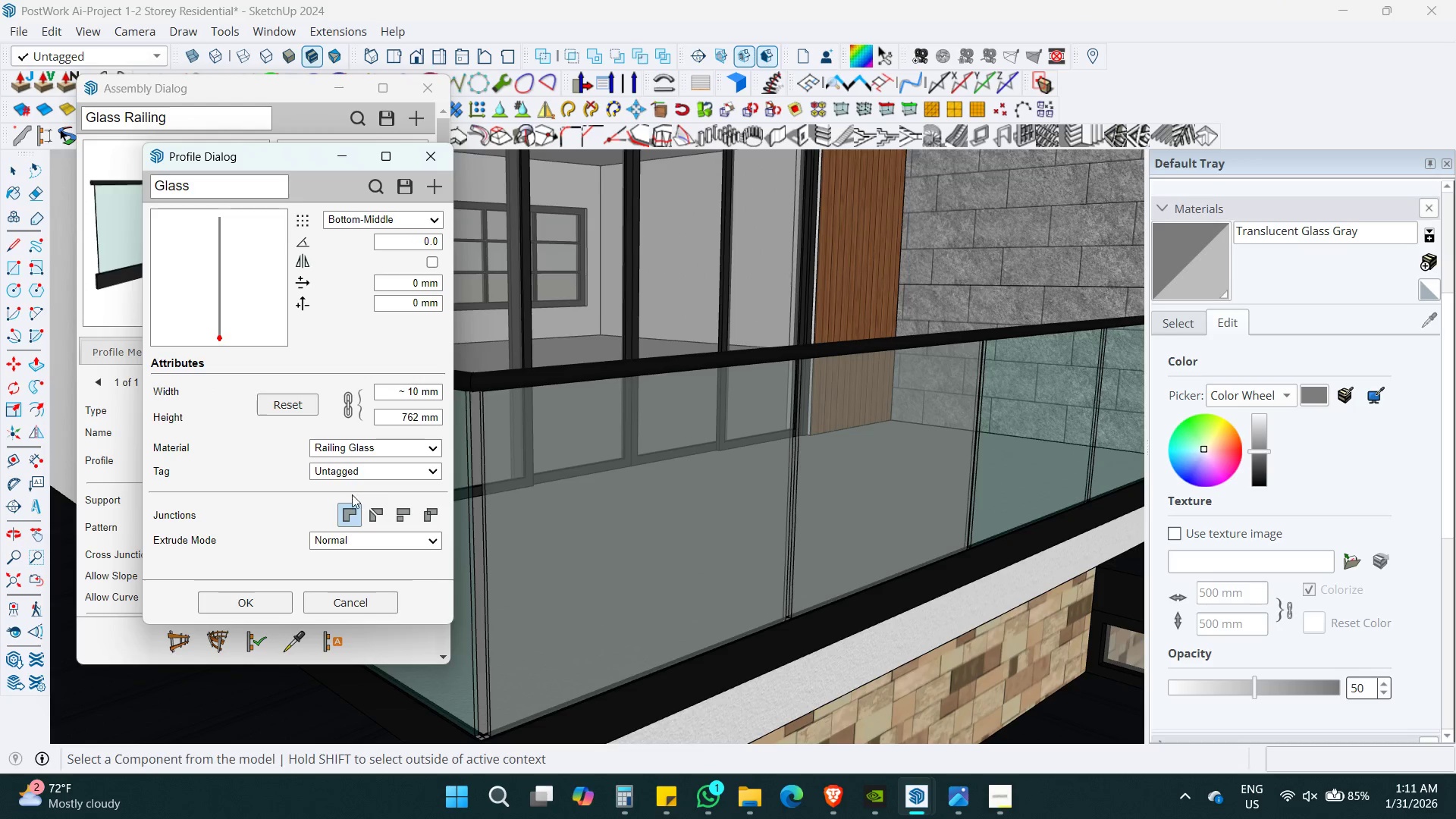 
left_click([423, 444])
 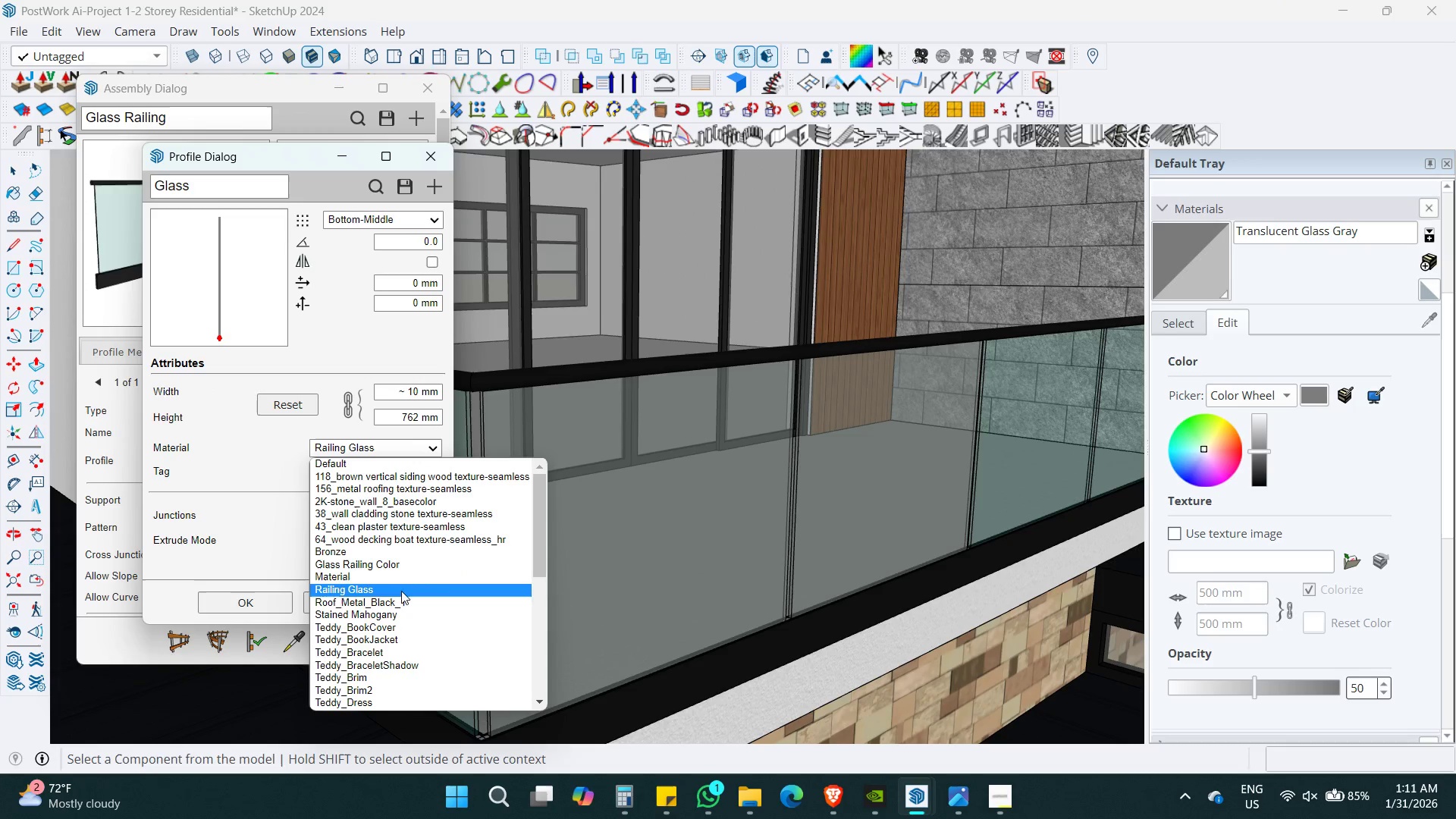 
scroll: coordinate [430, 626], scroll_direction: down, amount: 4.0
 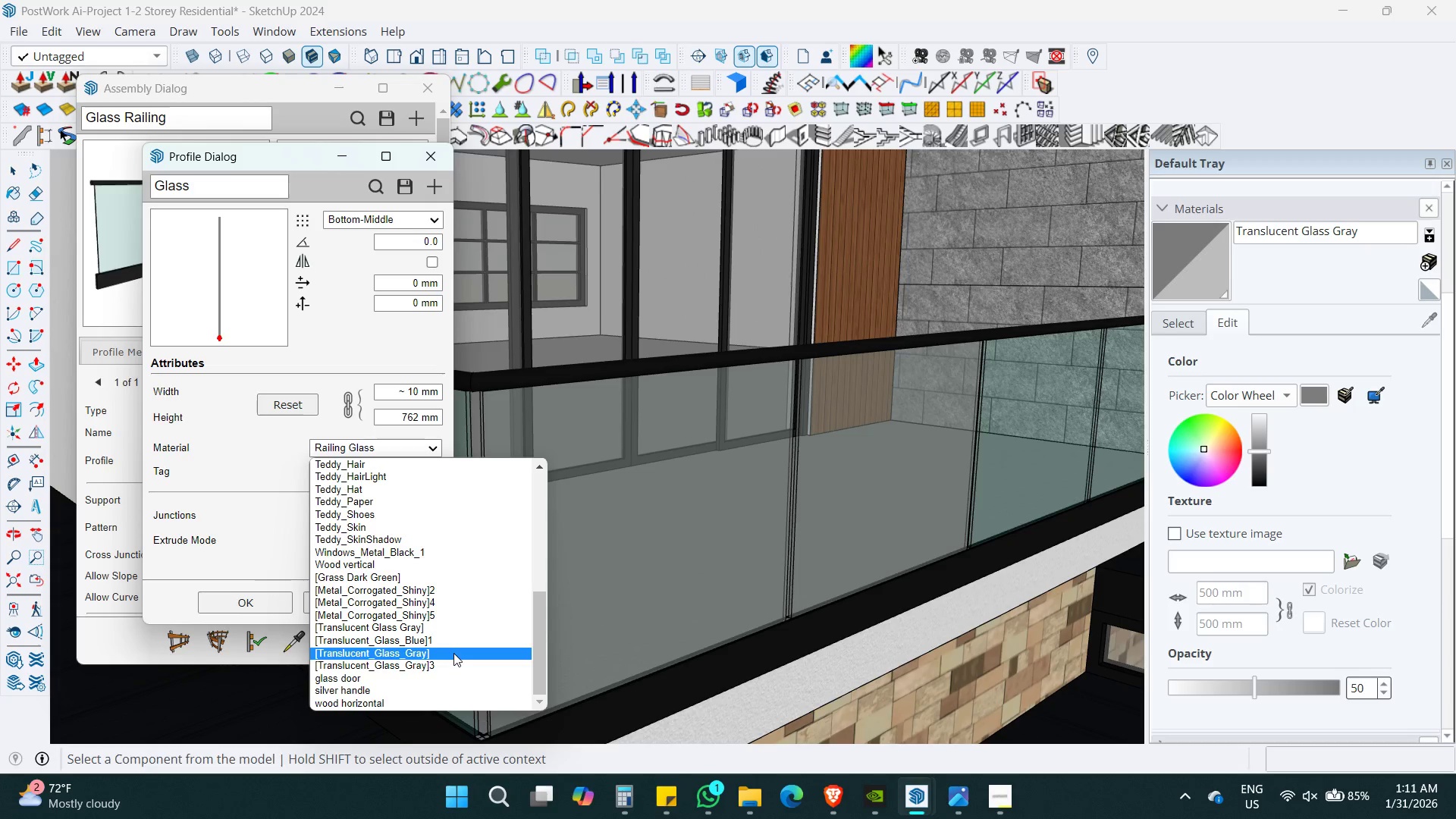 
left_click([458, 648])
 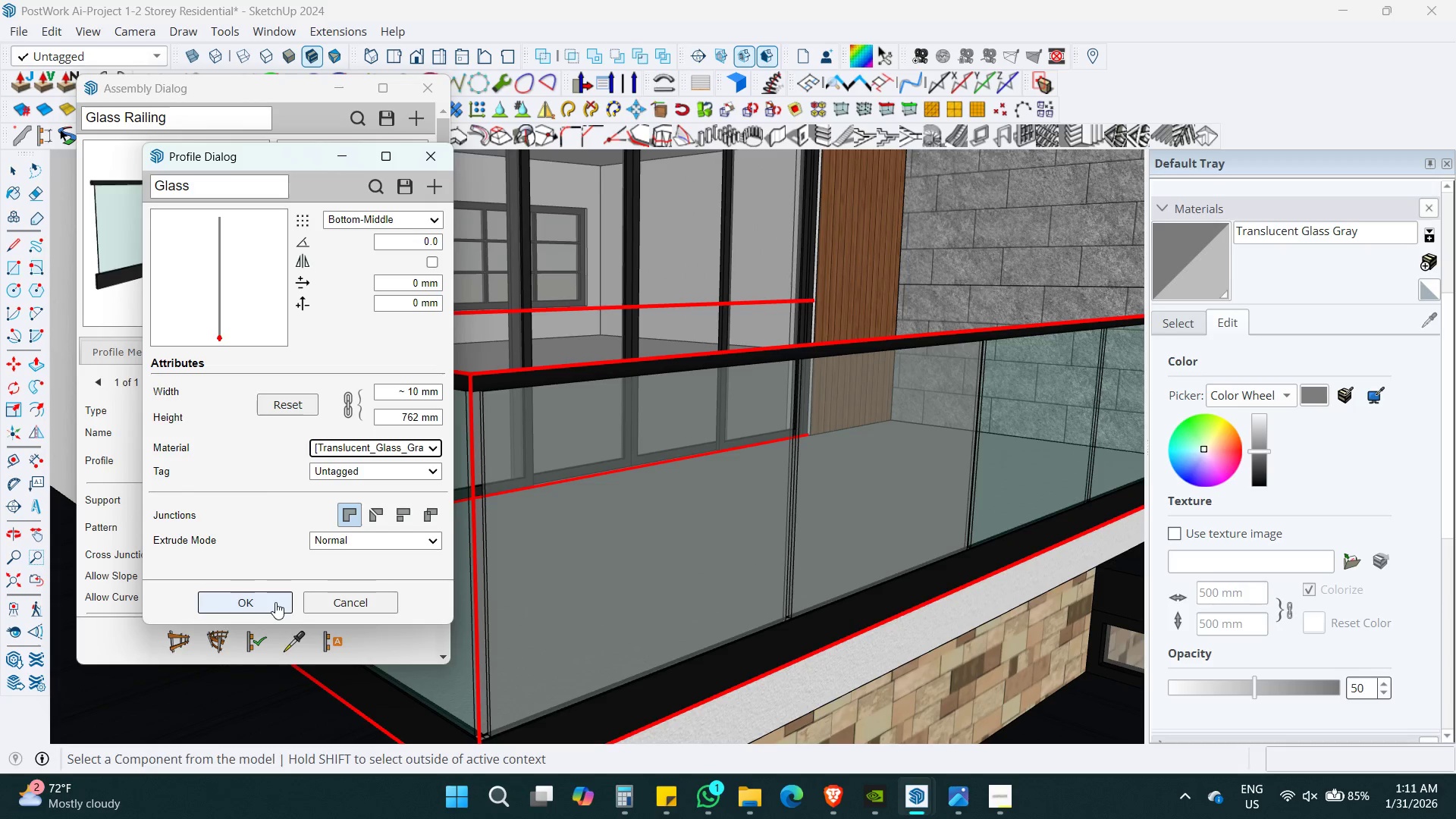 
left_click([275, 602])
 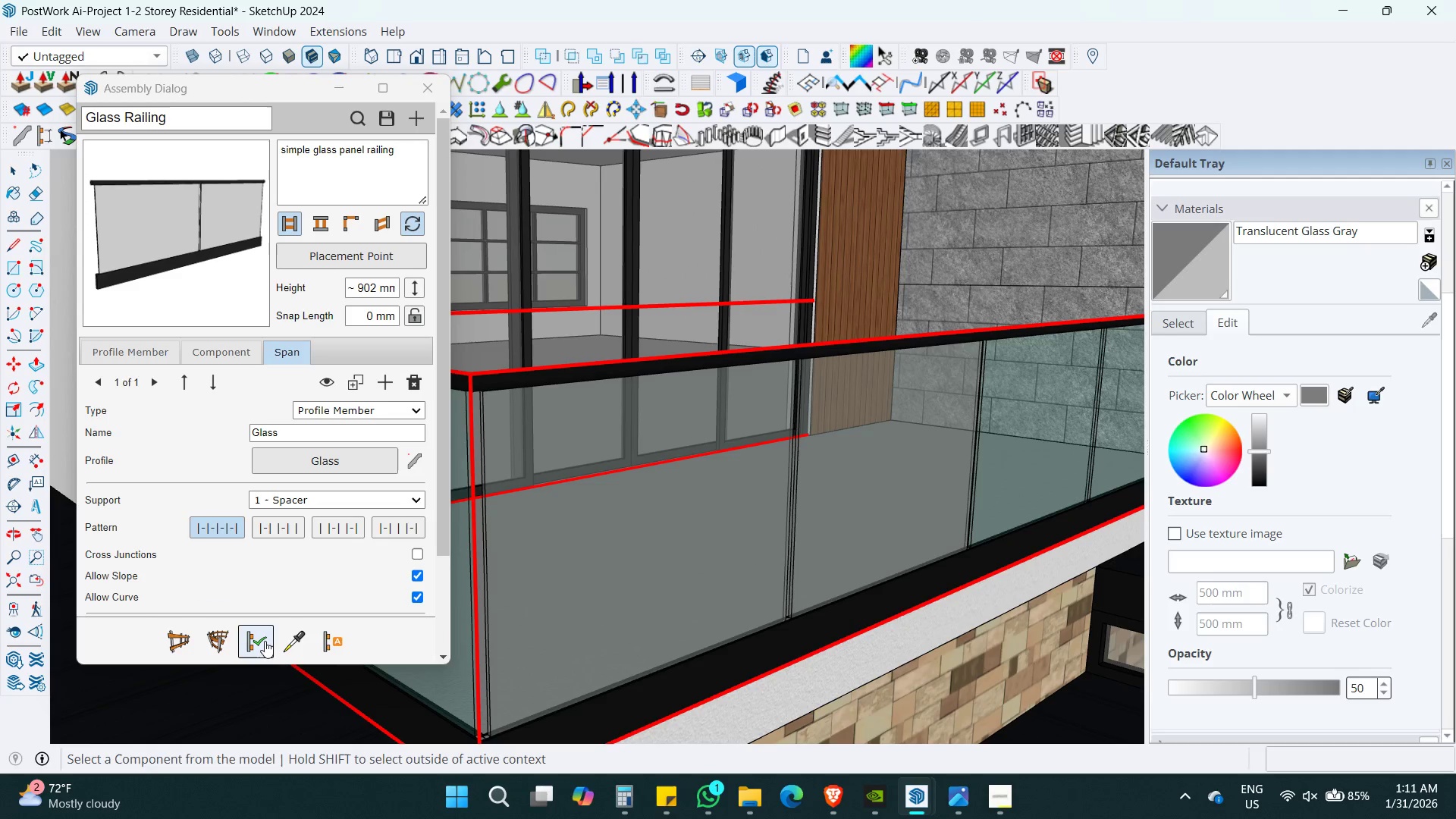 
left_click([265, 641])
 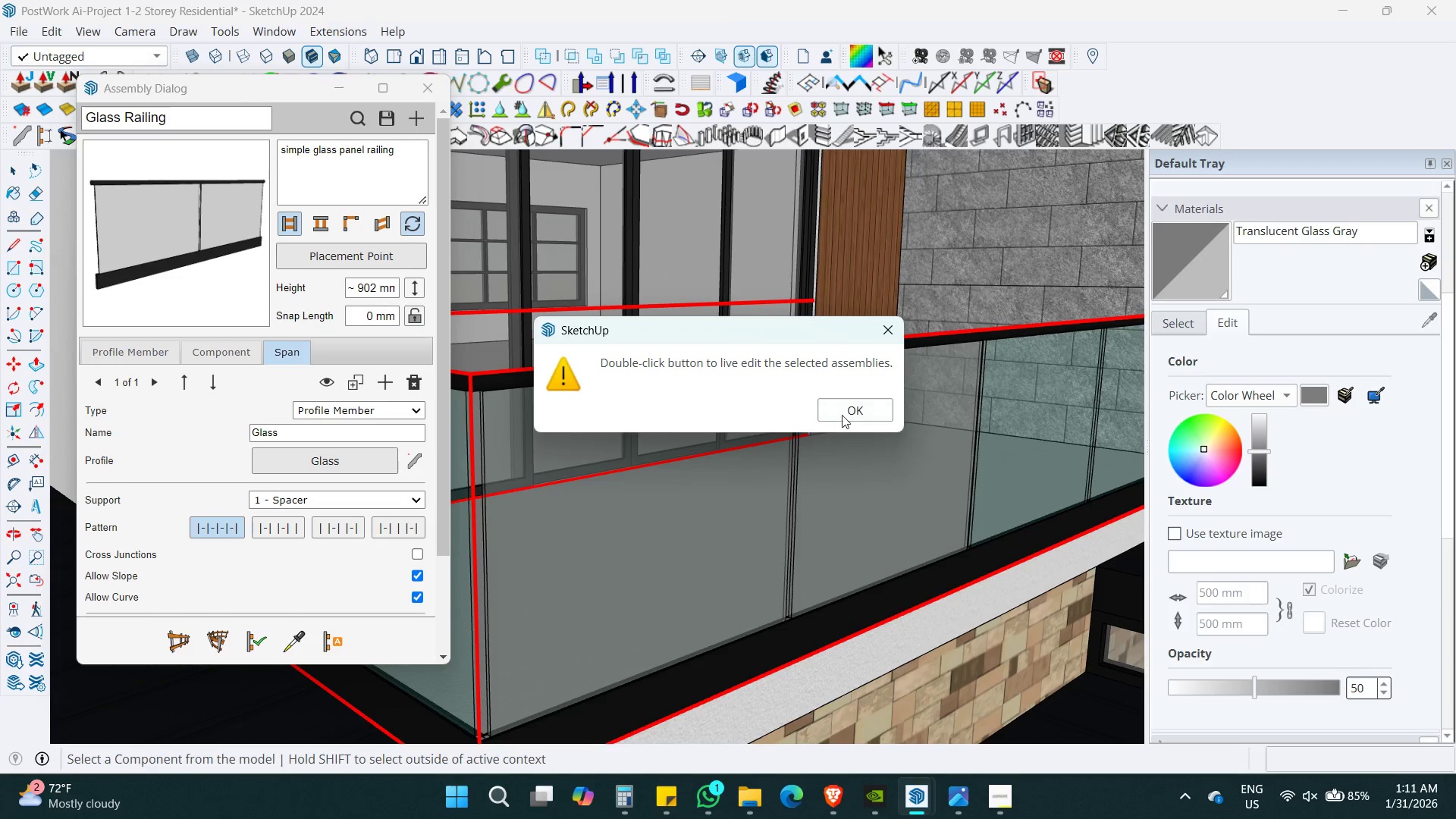 
left_click([852, 406])
 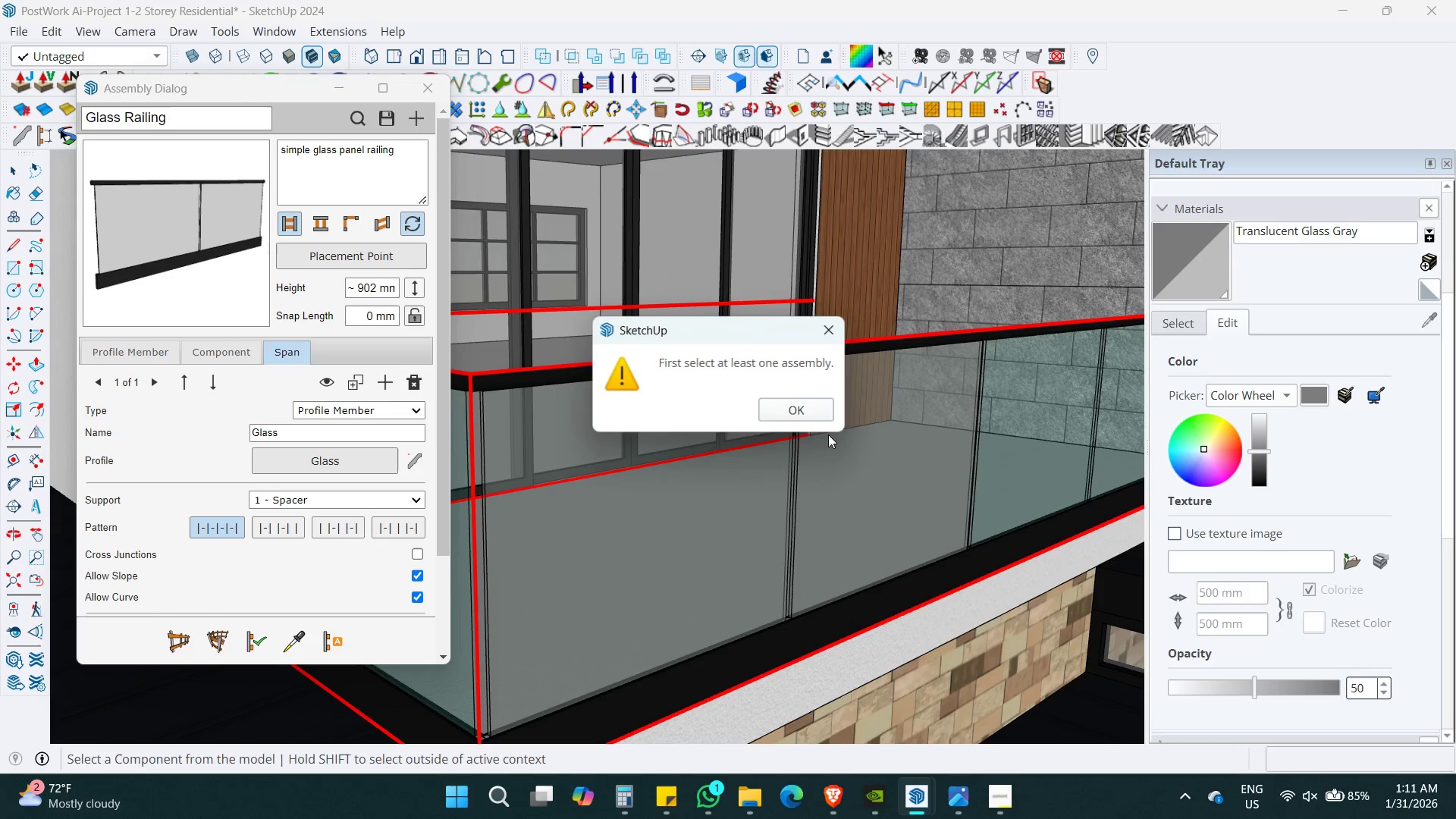 
key(Shift+ShiftLeft)
 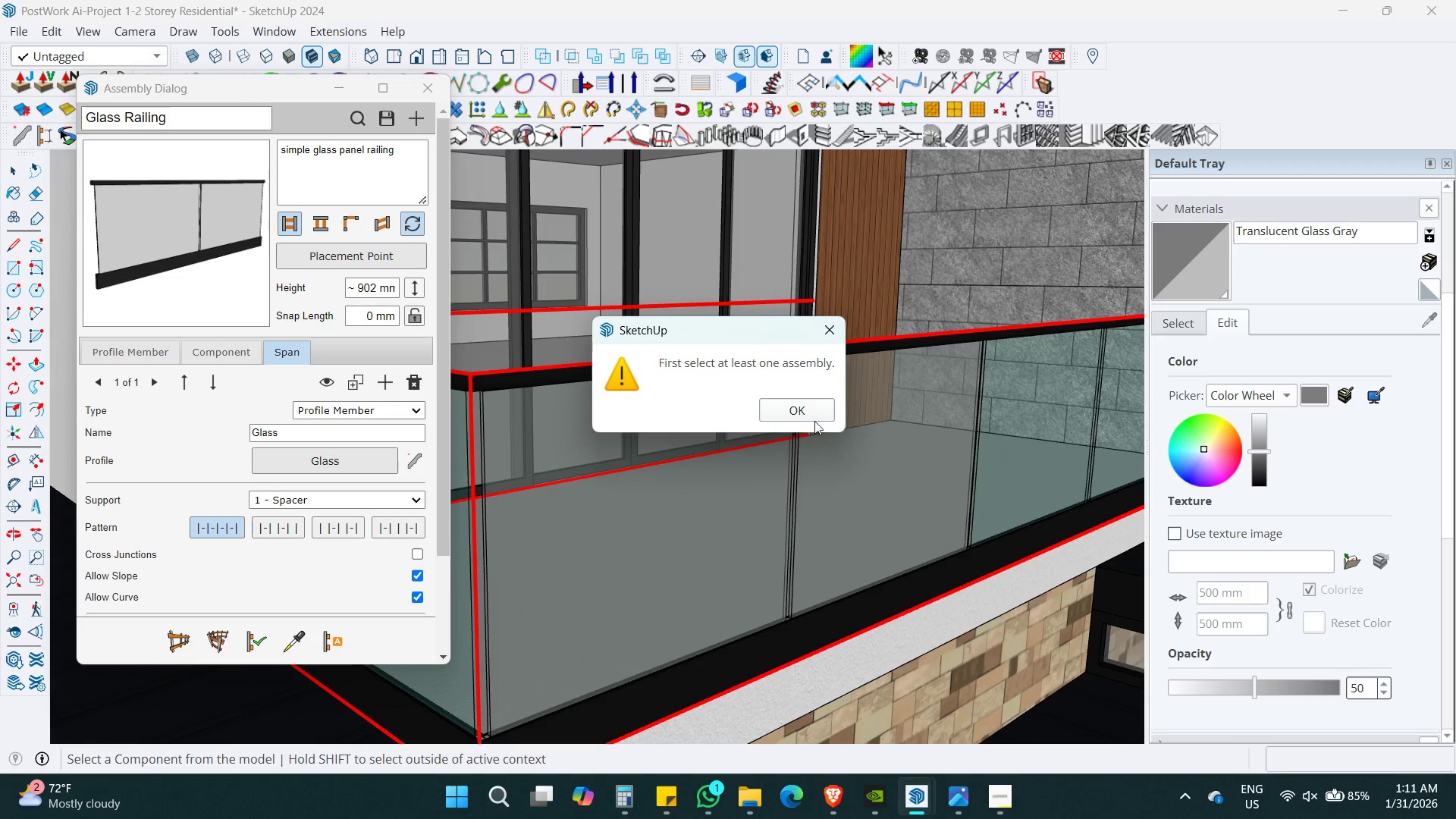 
left_click([813, 416])
 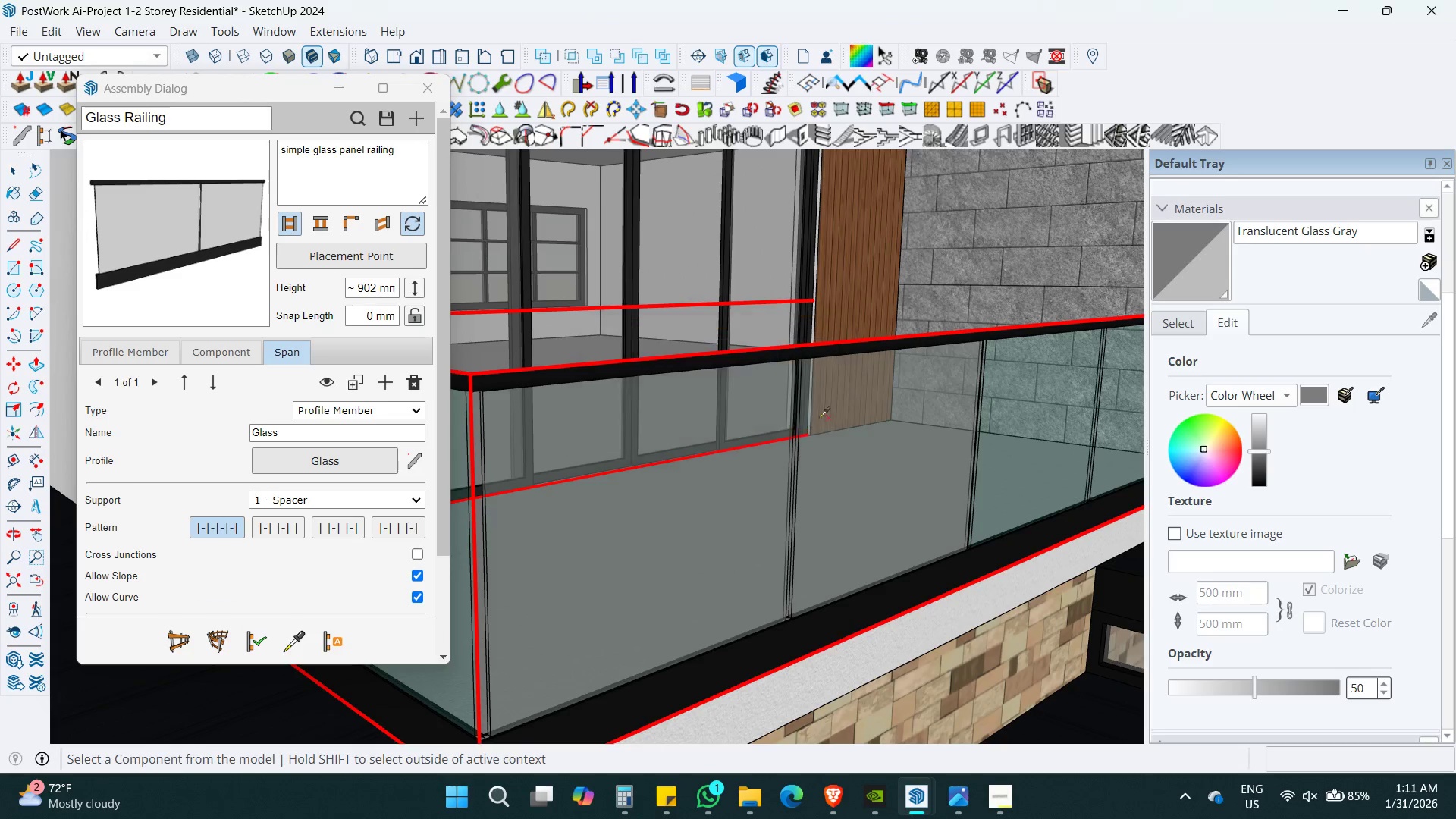 
scroll: coordinate [828, 435], scroll_direction: down, amount: 4.0
 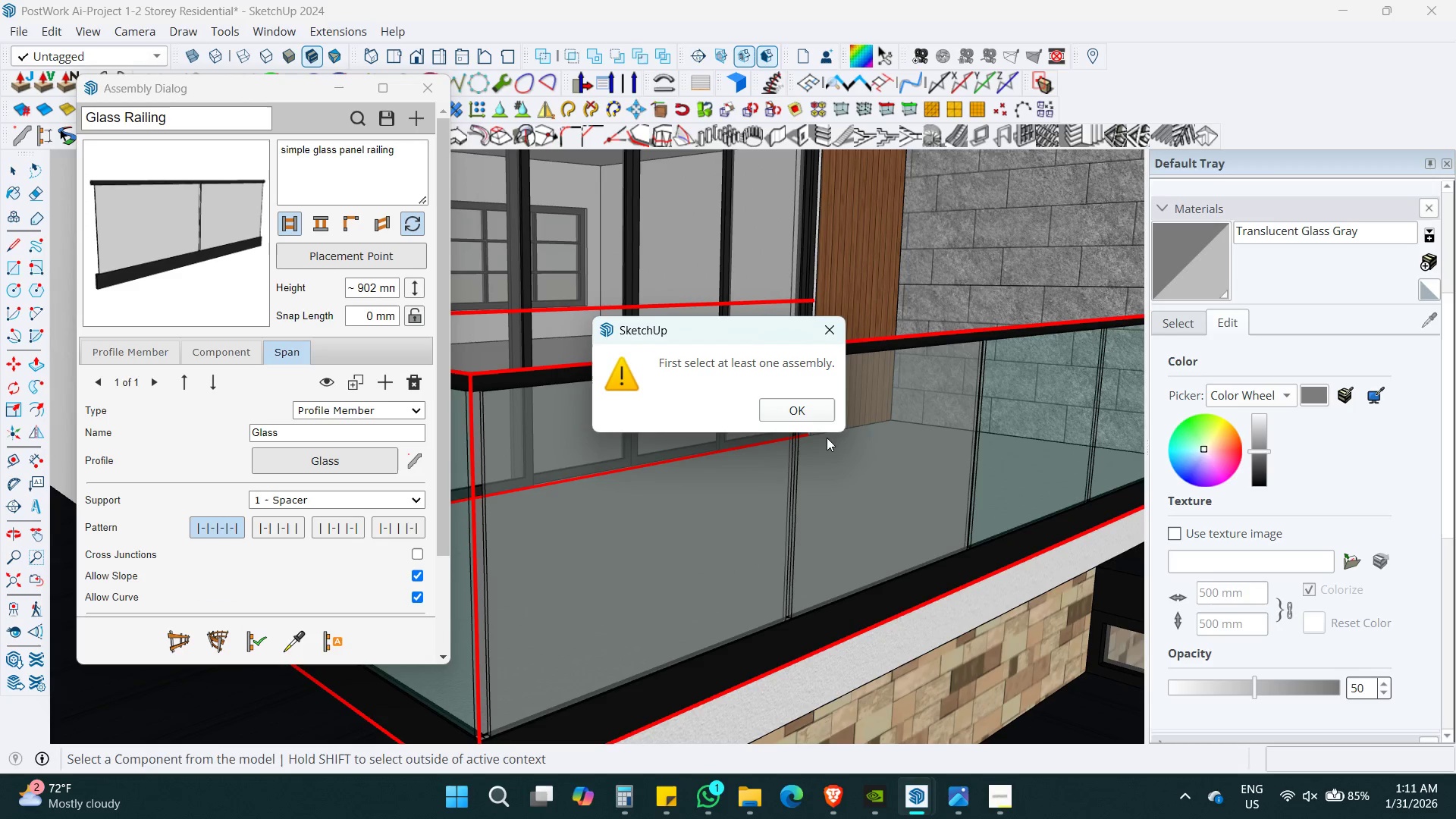 
hold_key(key=ShiftLeft, duration=0.31)
 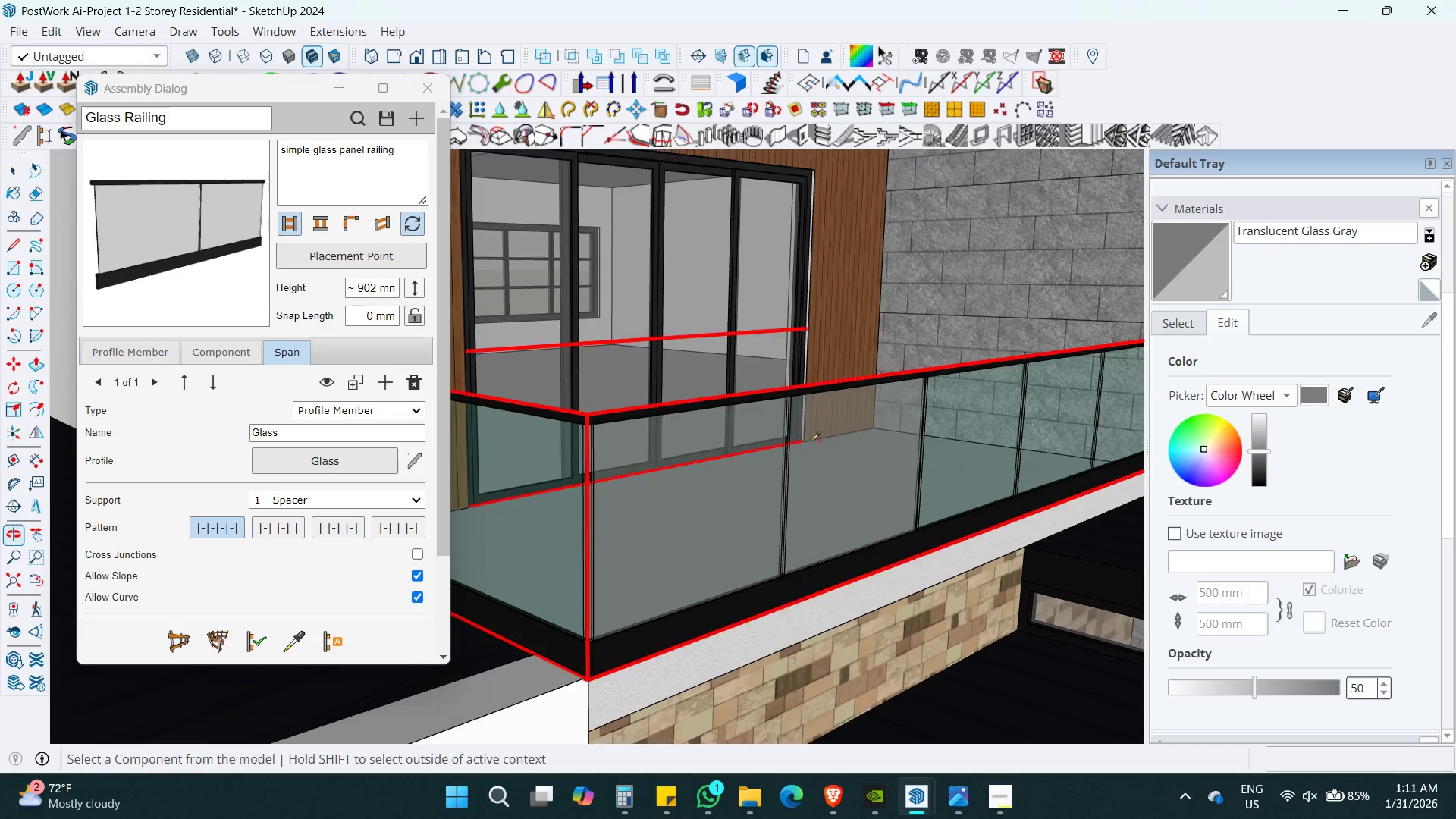 
key(Space)
 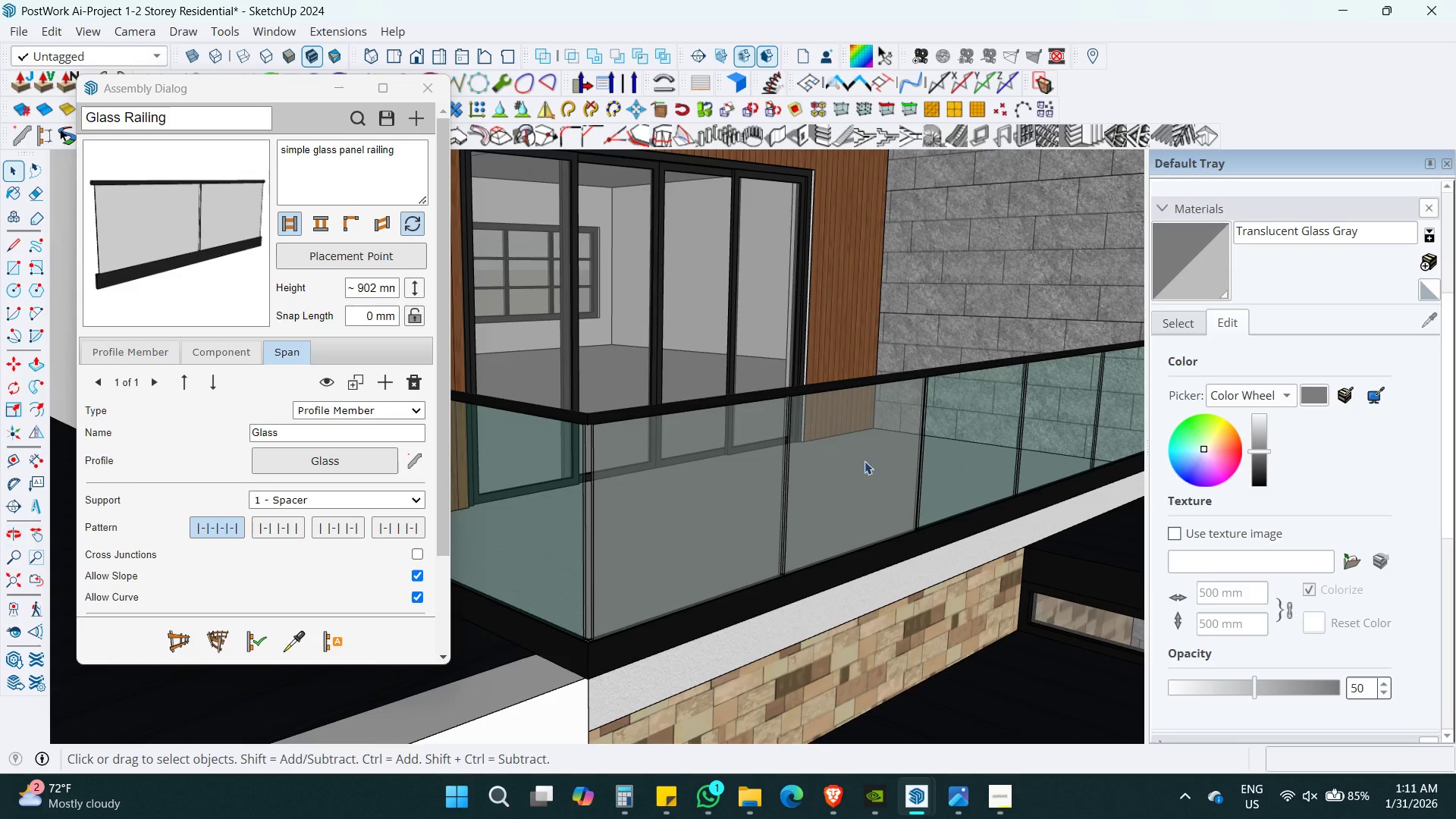 
scroll: coordinate [813, 416], scroll_direction: down, amount: 4.0
 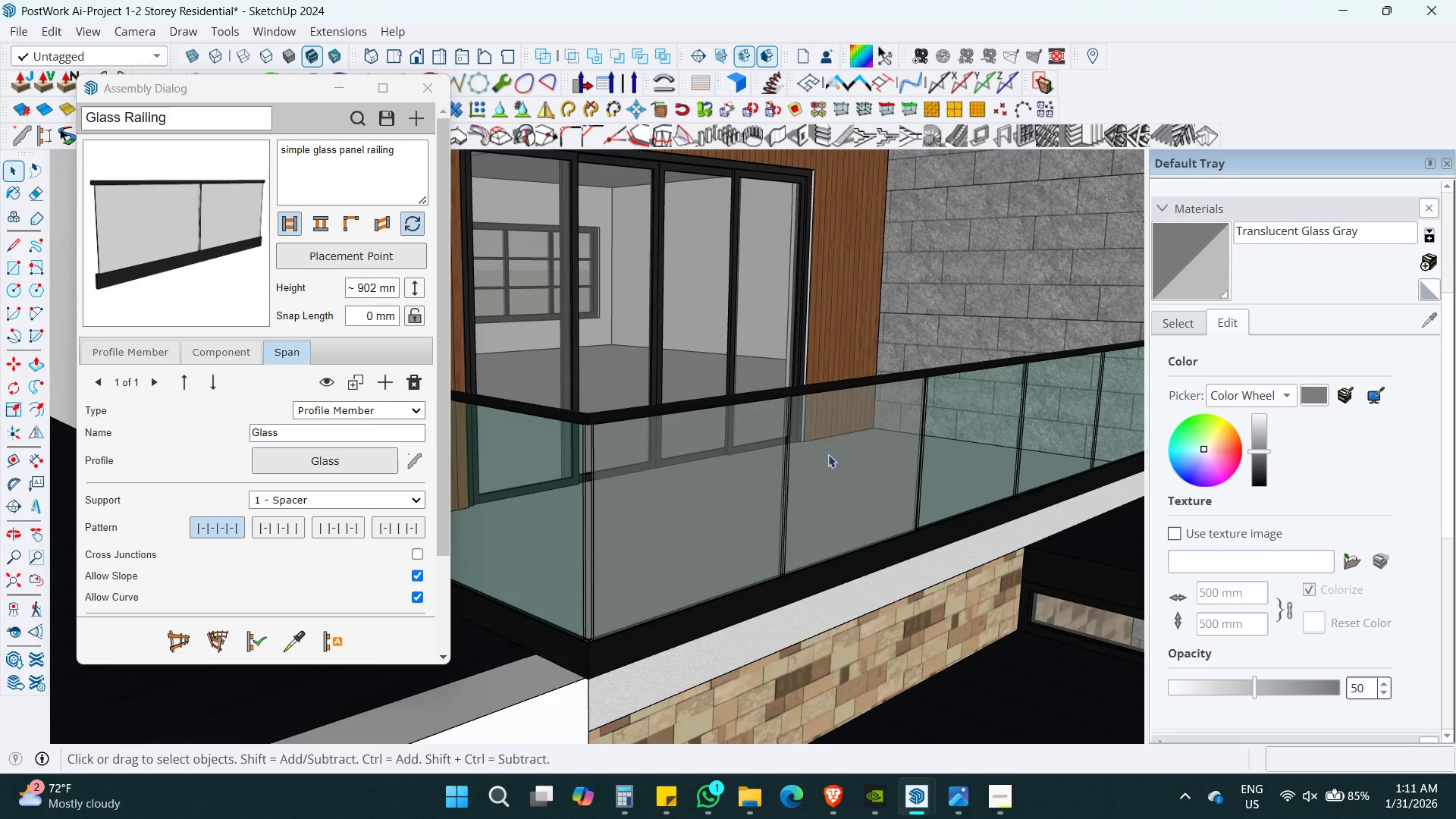 
left_click([891, 457])
 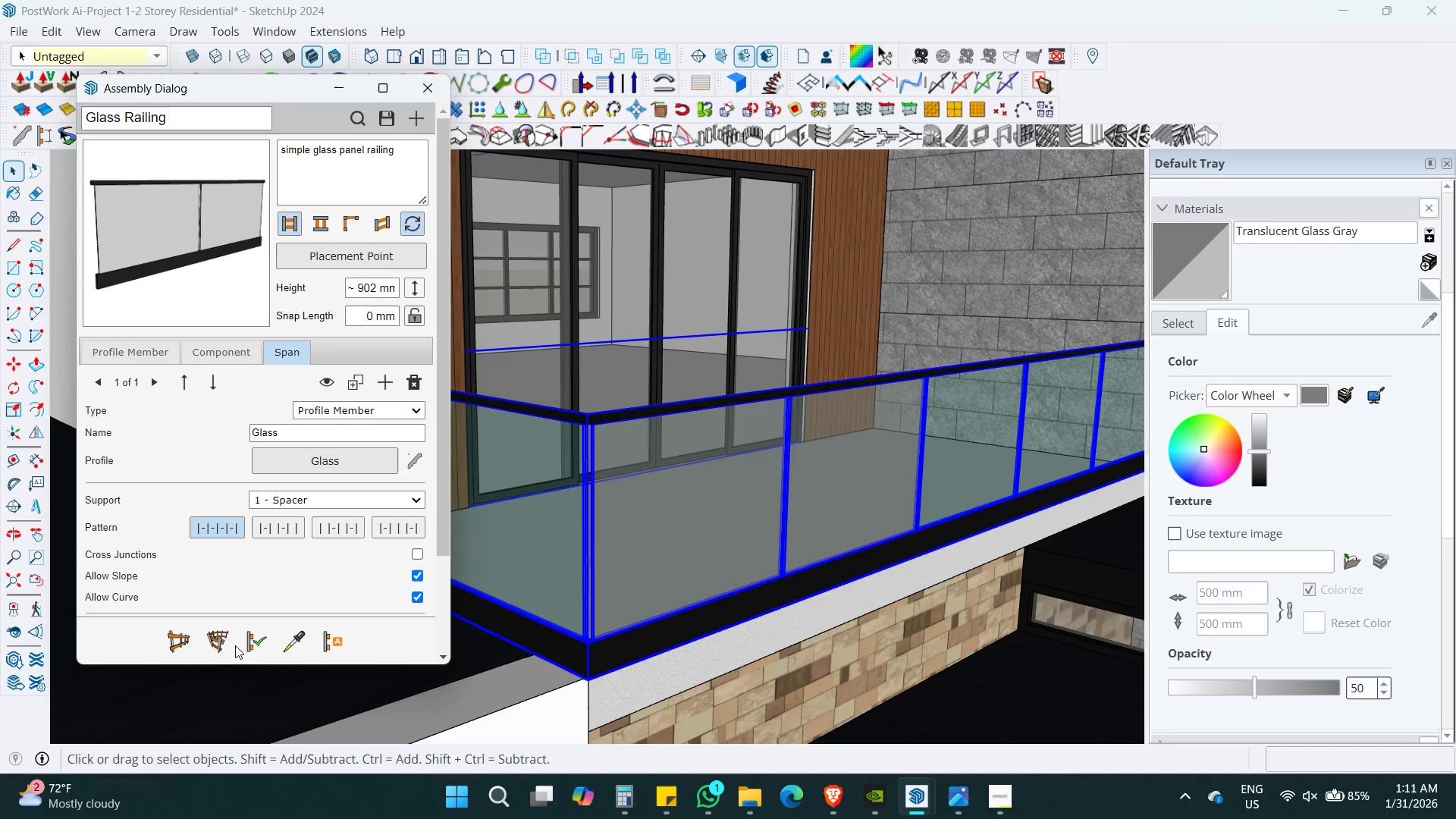 
double_click([257, 639])
 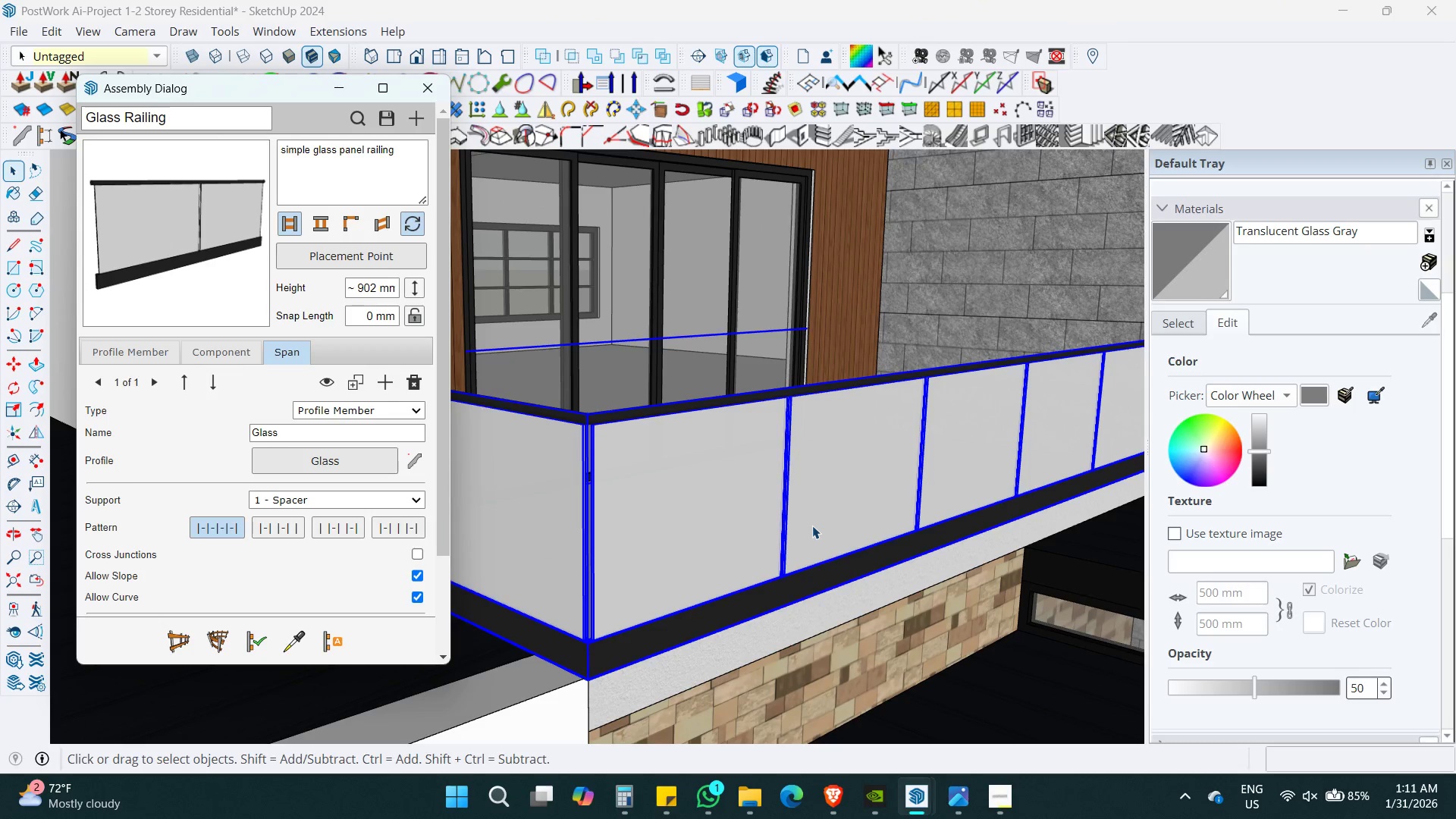 
hold_key(key=ShiftLeft, duration=0.39)
 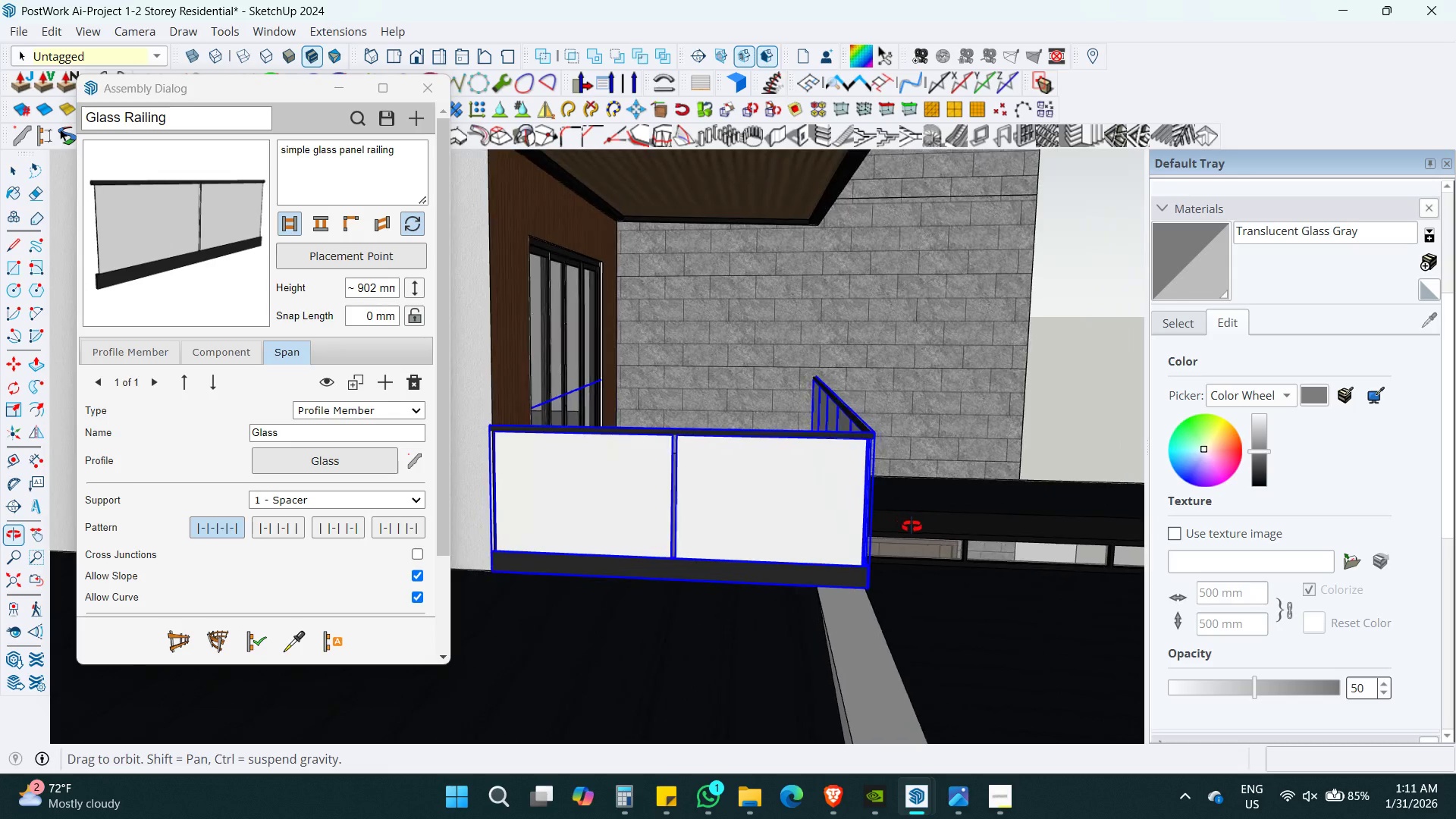 
scroll: coordinate [812, 526], scroll_direction: down, amount: 4.0
 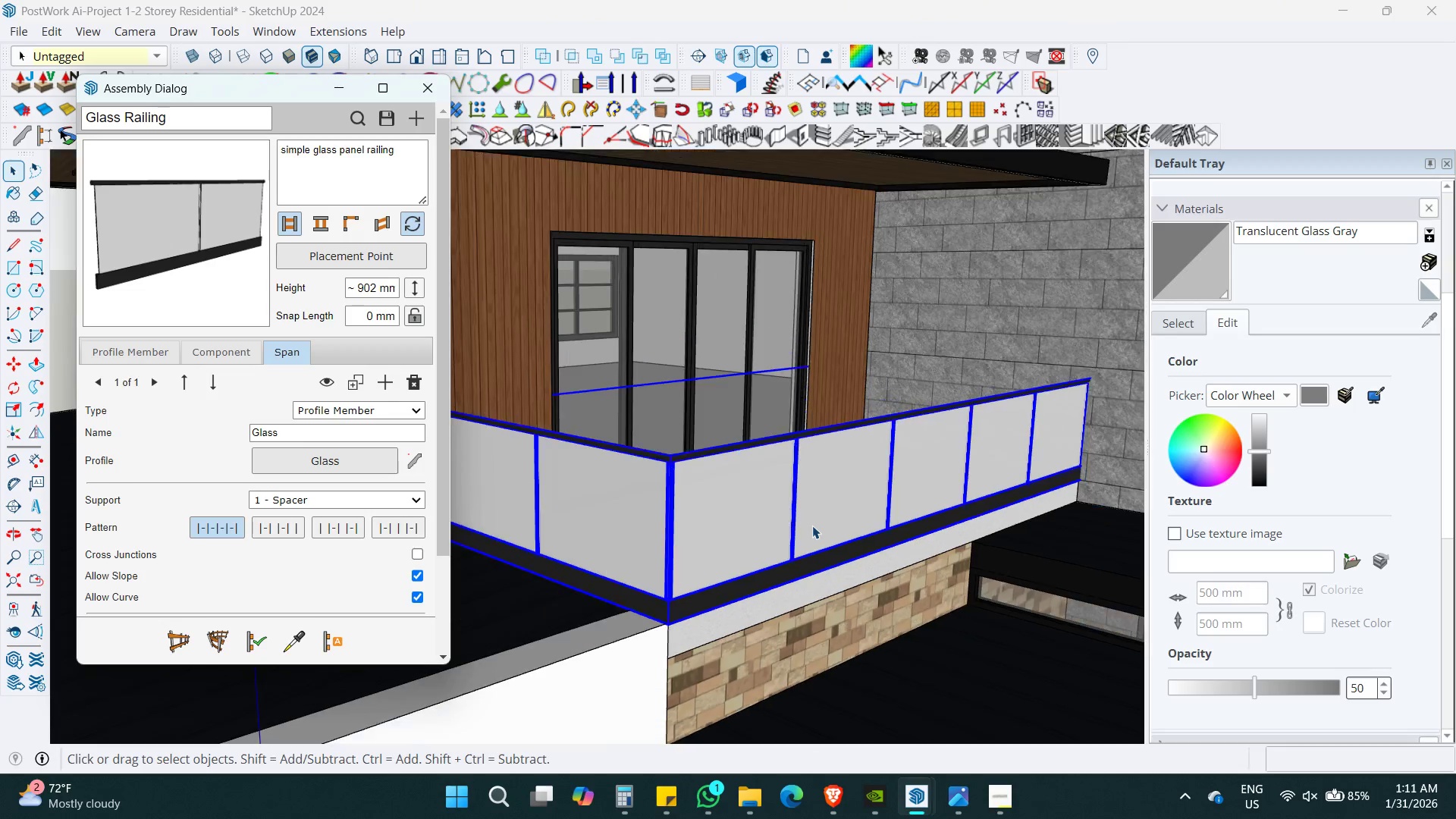 
key(B)
 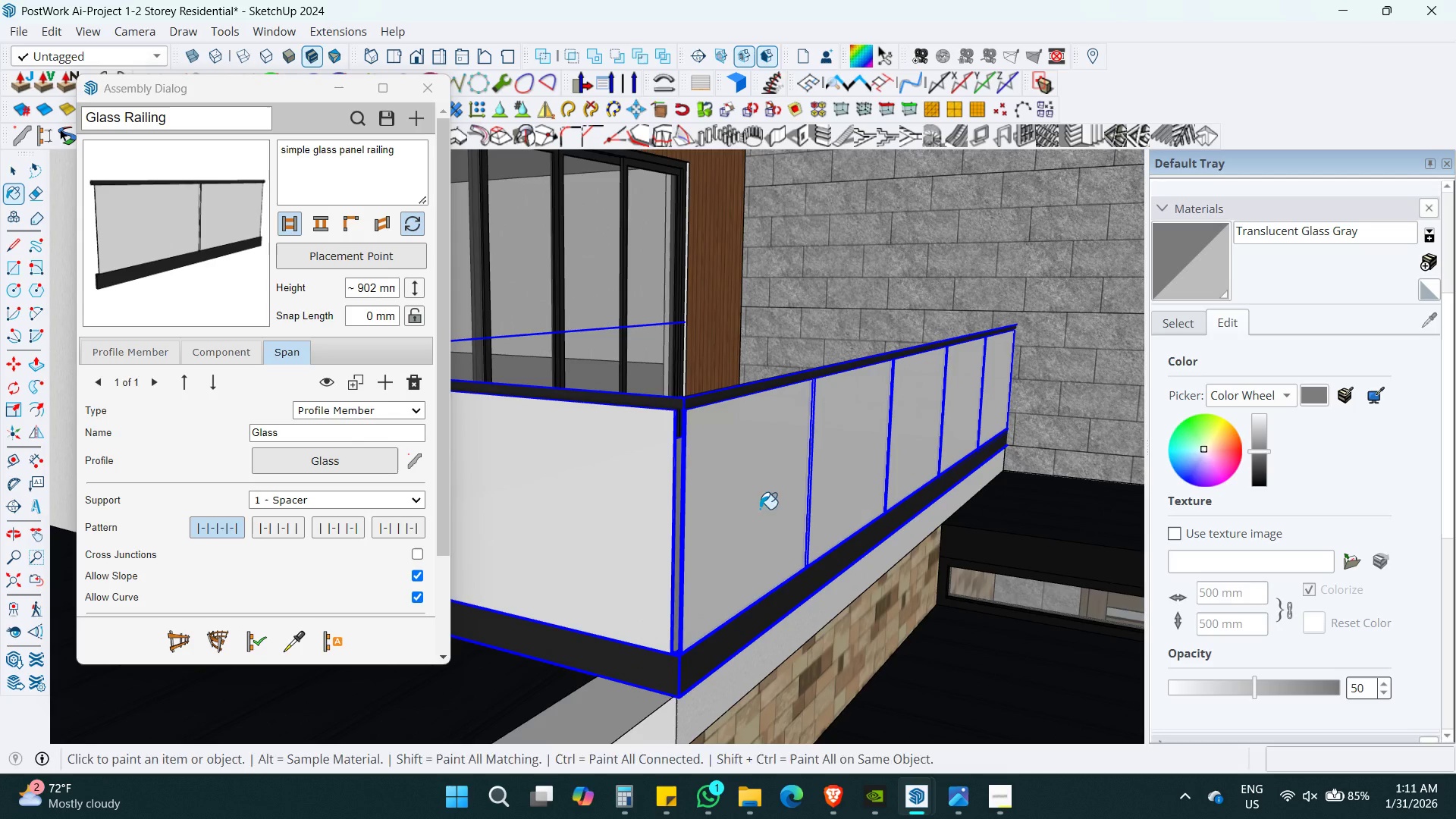 
scroll: coordinate [754, 541], scroll_direction: up, amount: 5.0
 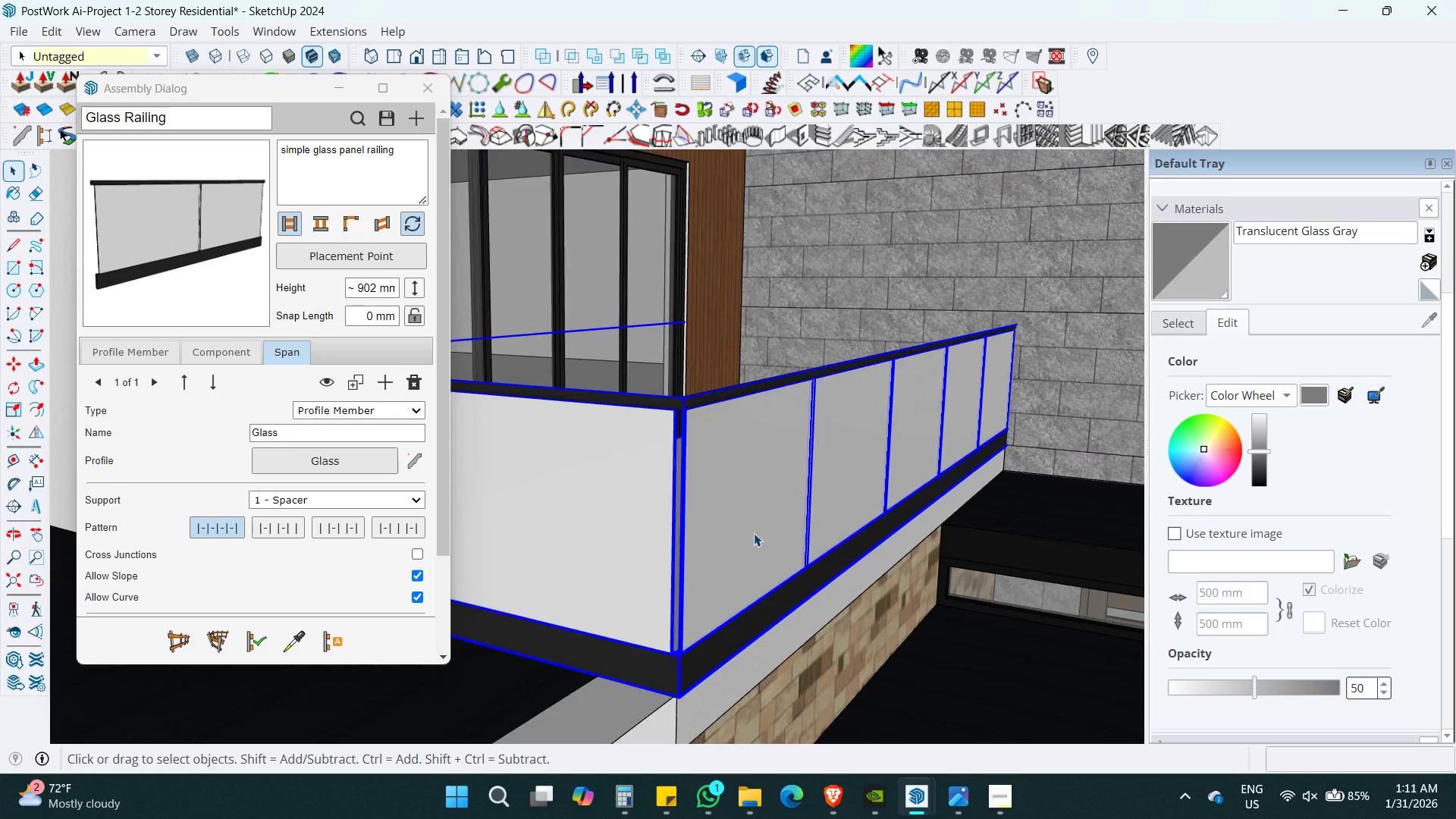 
hold_key(key=AltLeft, duration=0.38)
 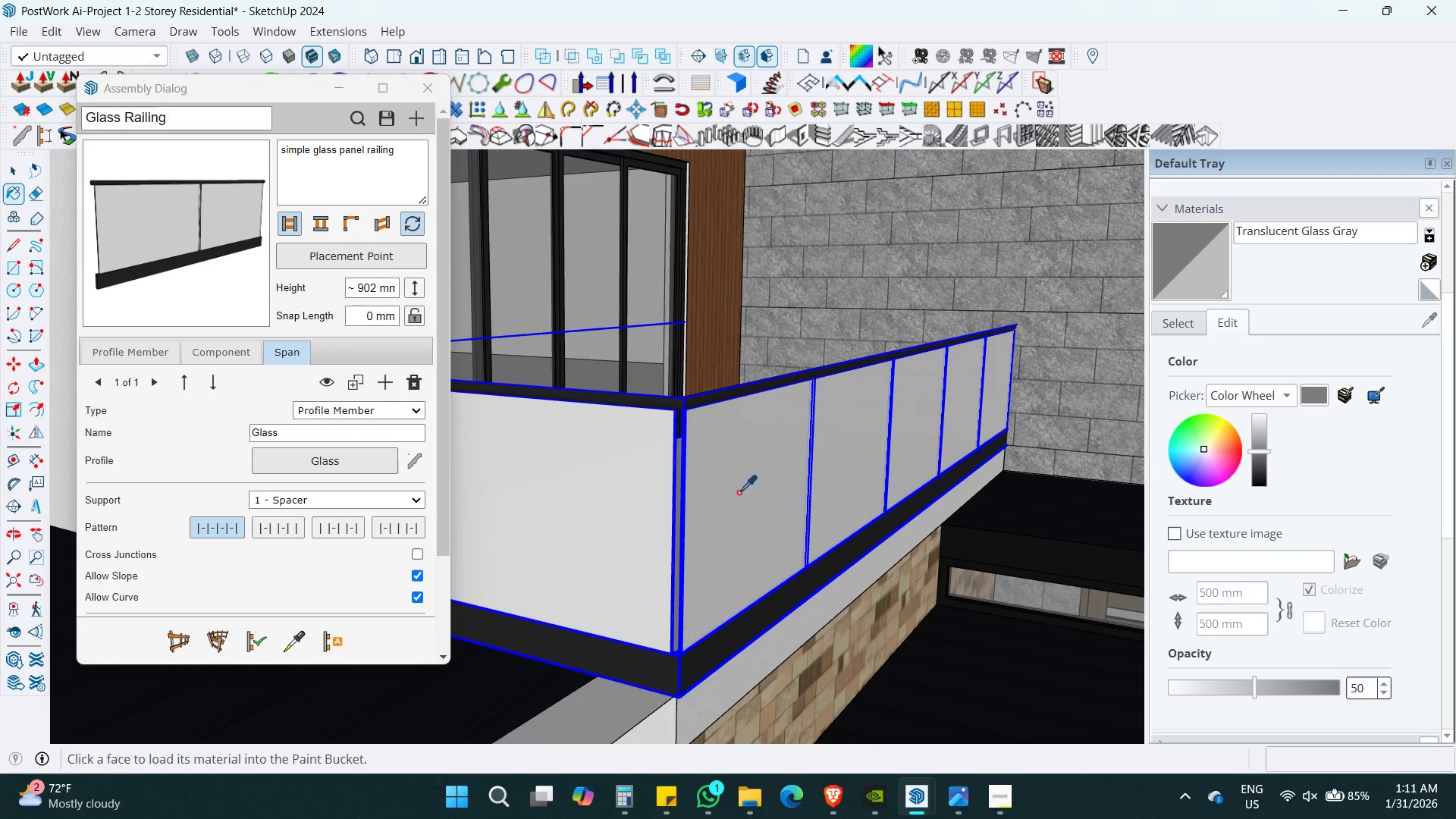 
key(Space)
 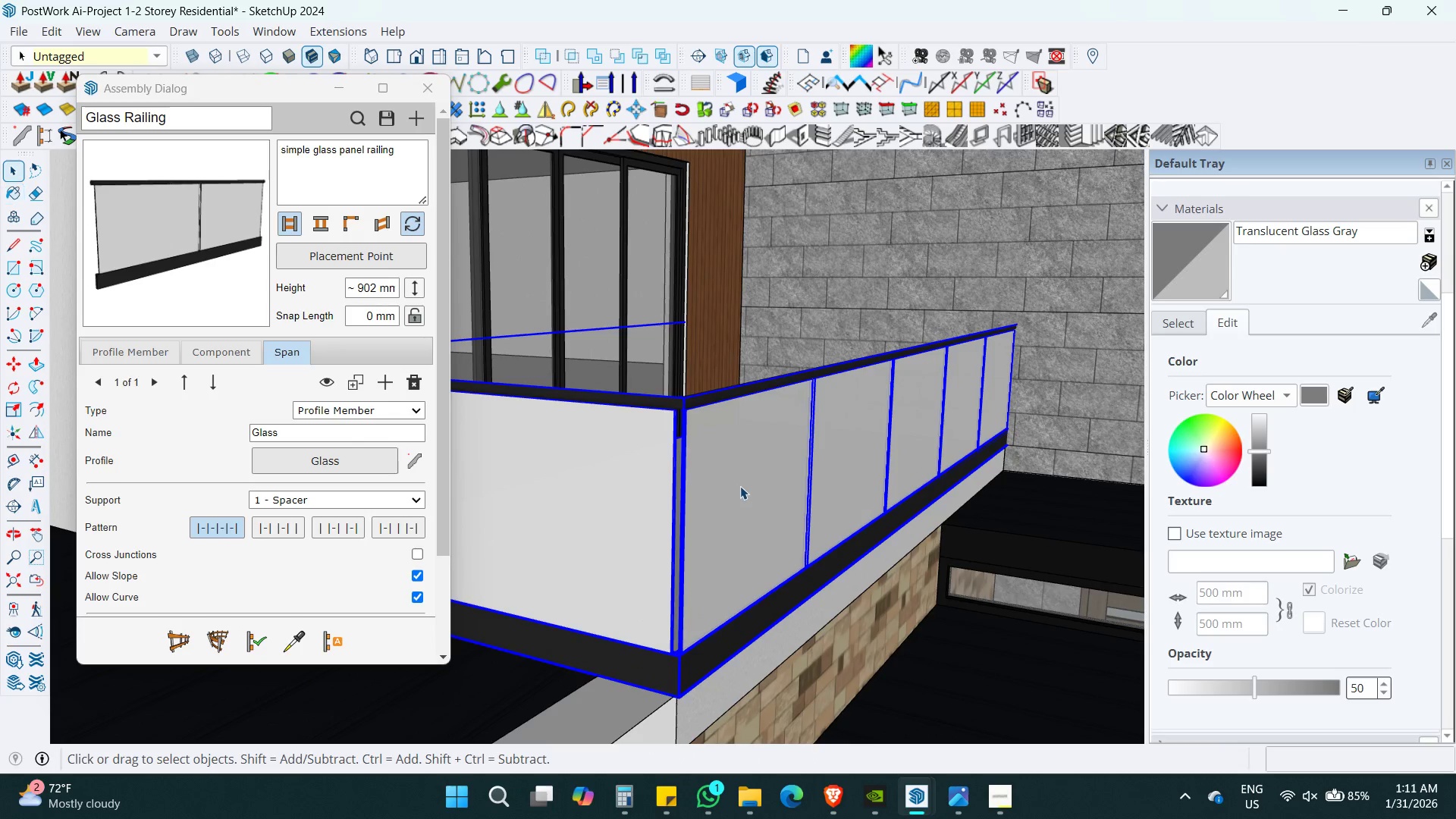 
double_click([740, 486])
 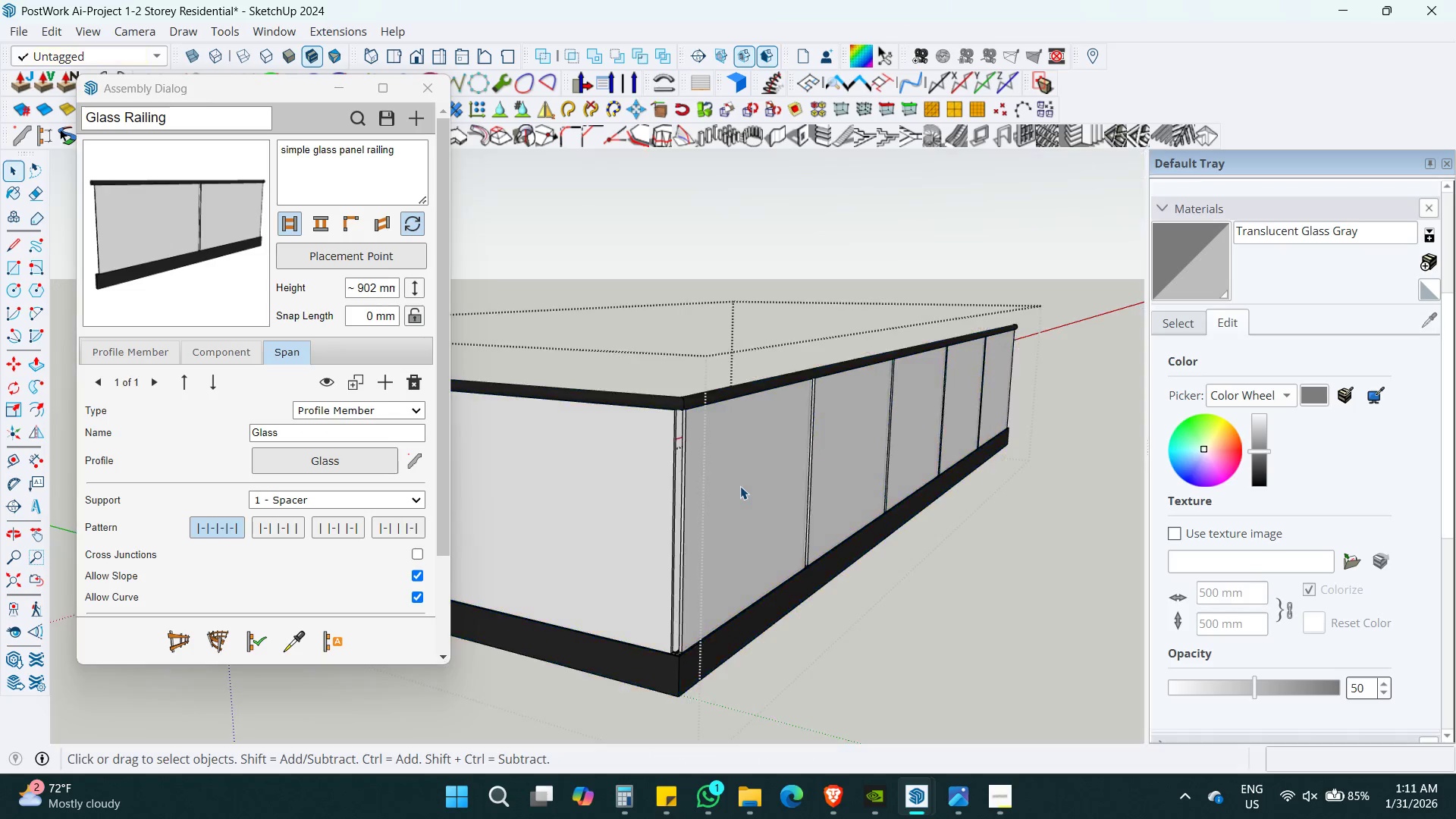 
triple_click([740, 486])
 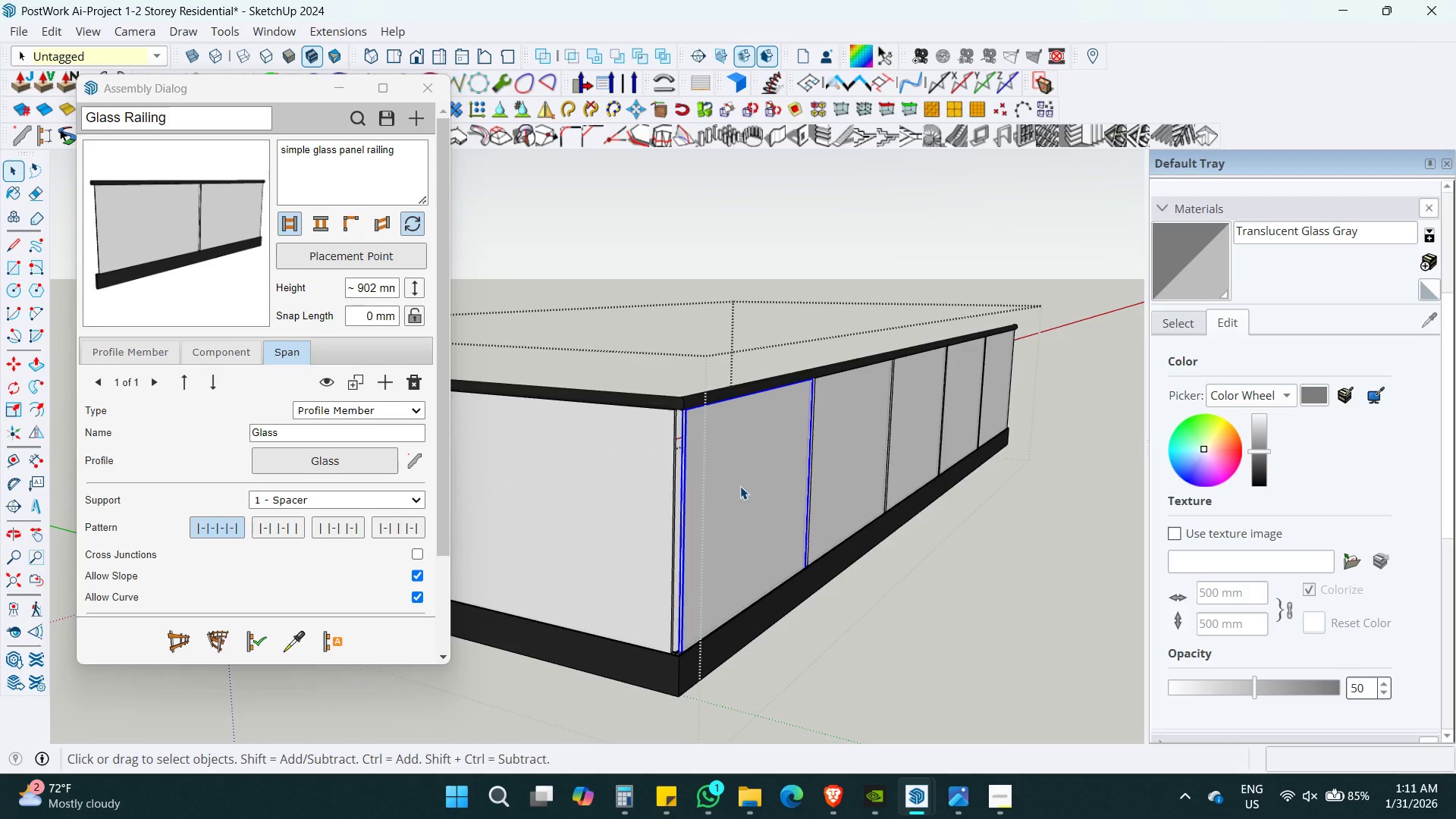 
triple_click([740, 486])
 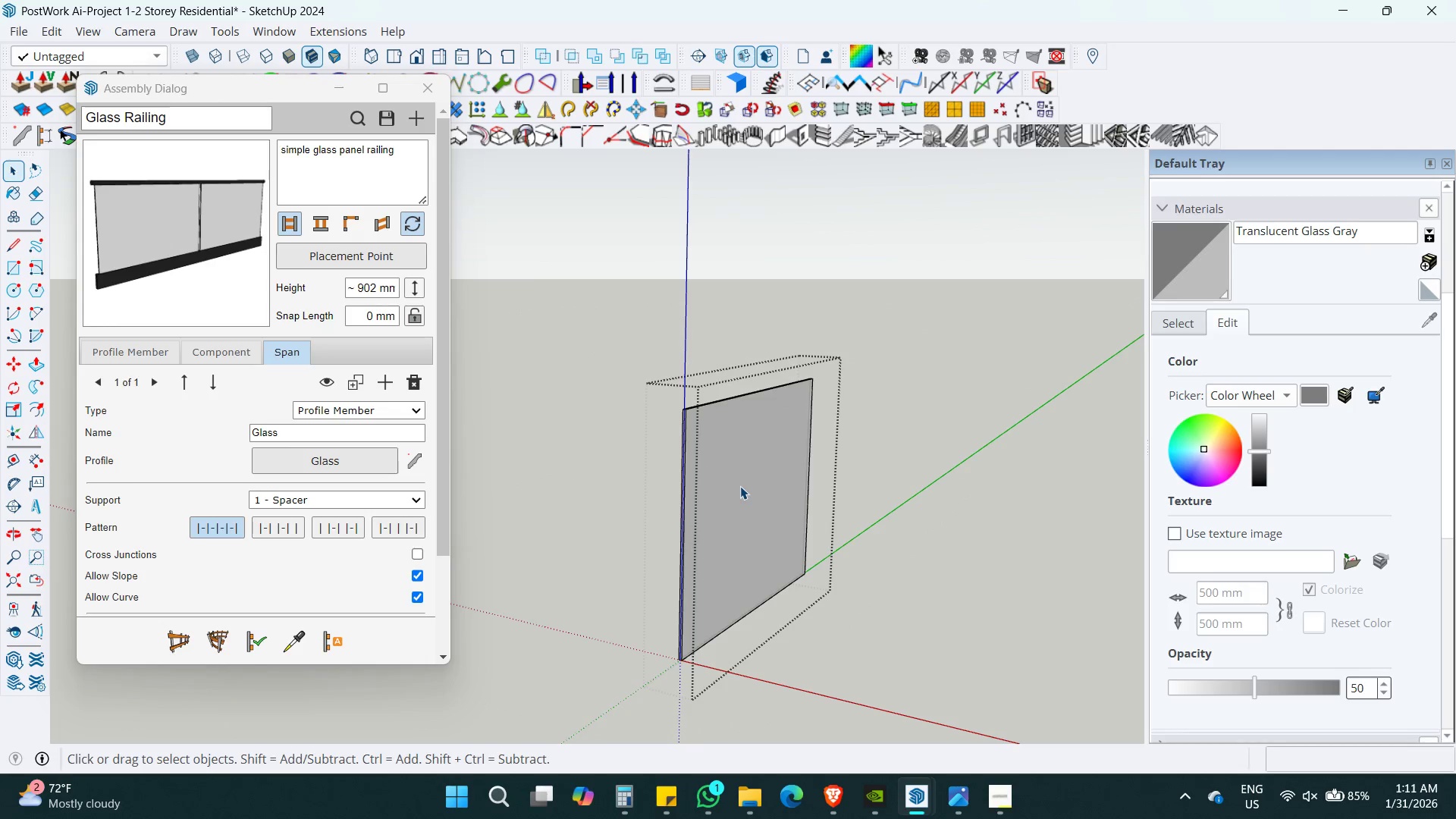 
key(Control+ControlLeft)
 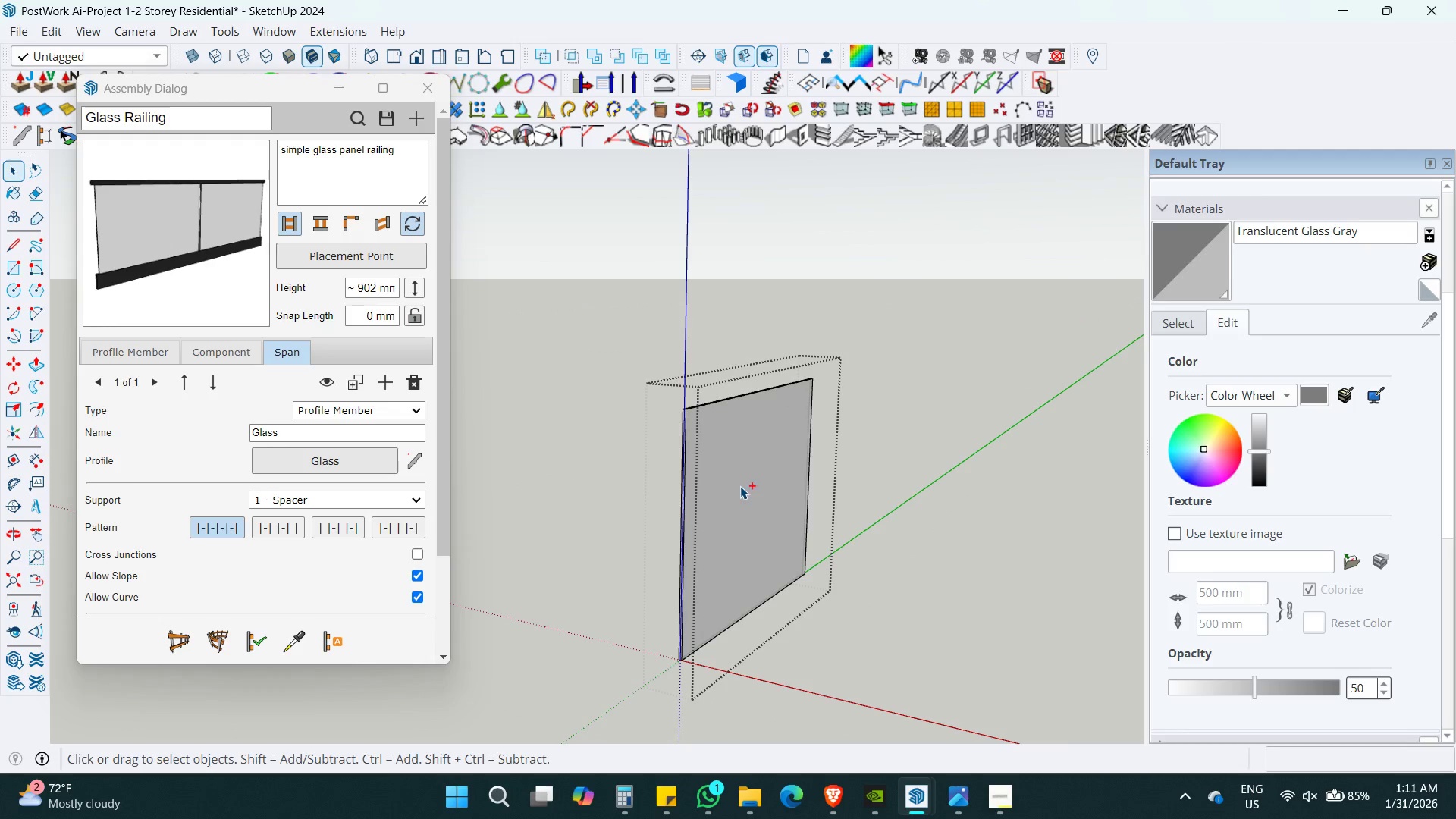 
type(ab)
 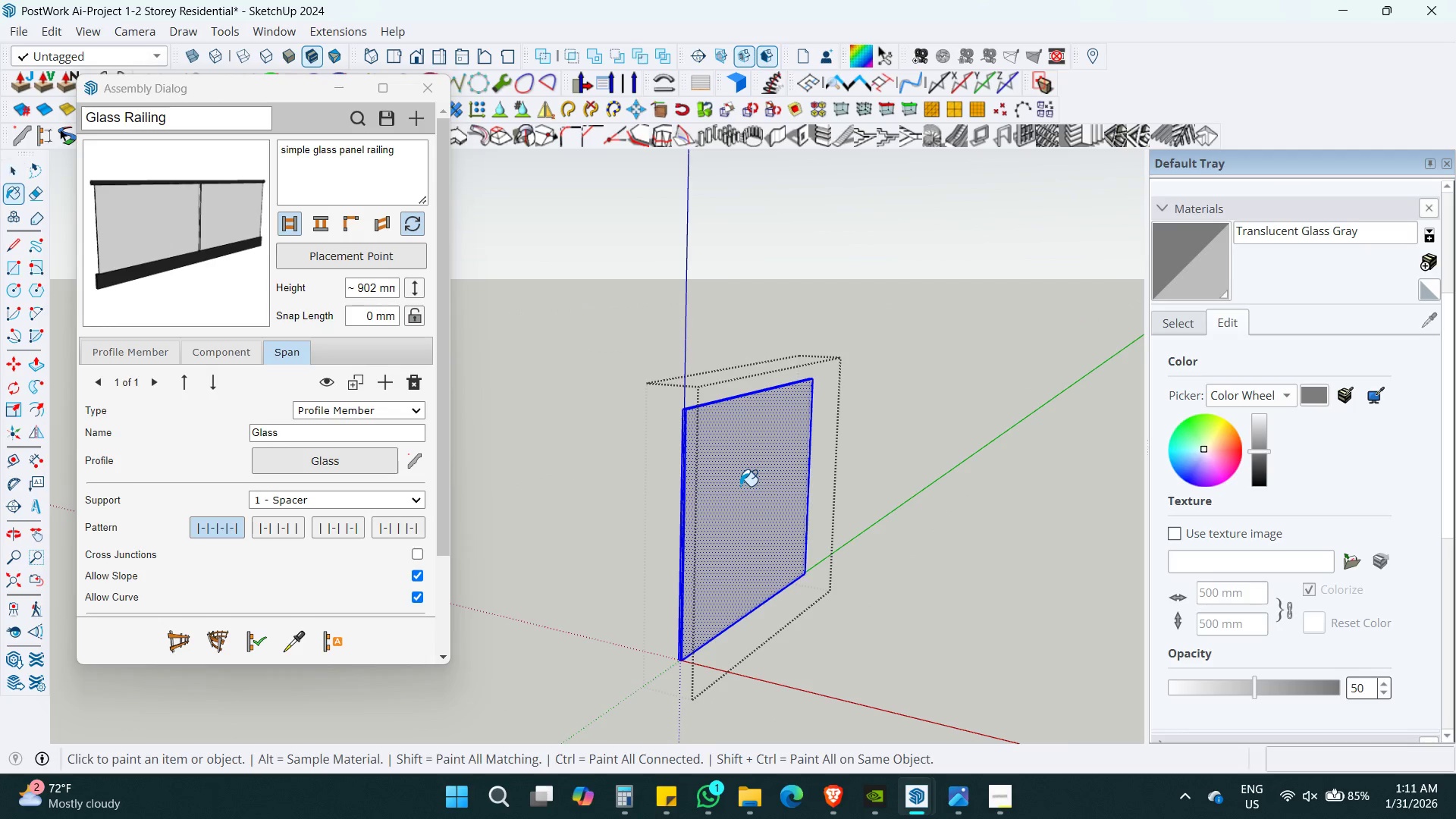 
double_click([740, 486])
 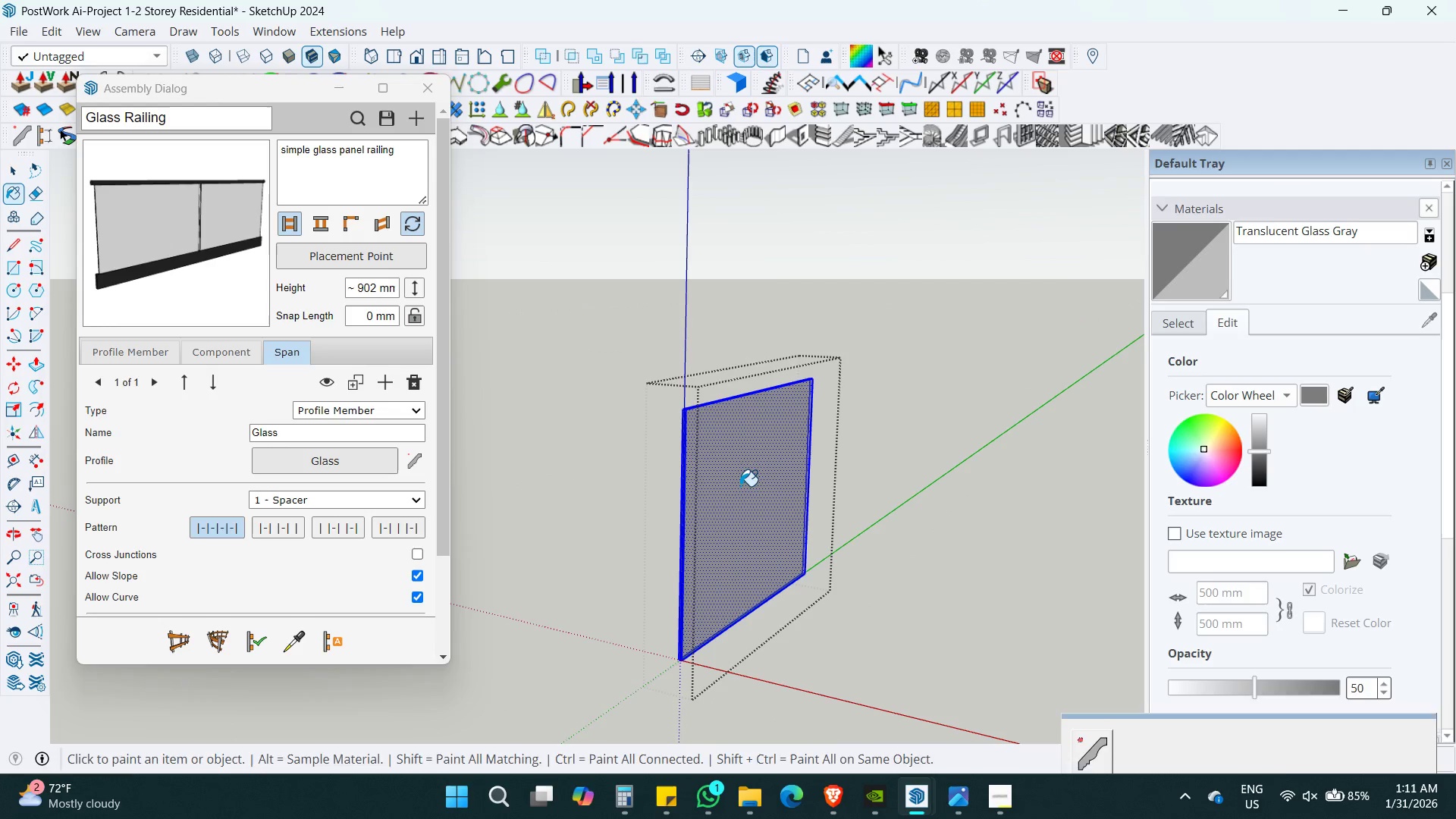 
key(Space)
 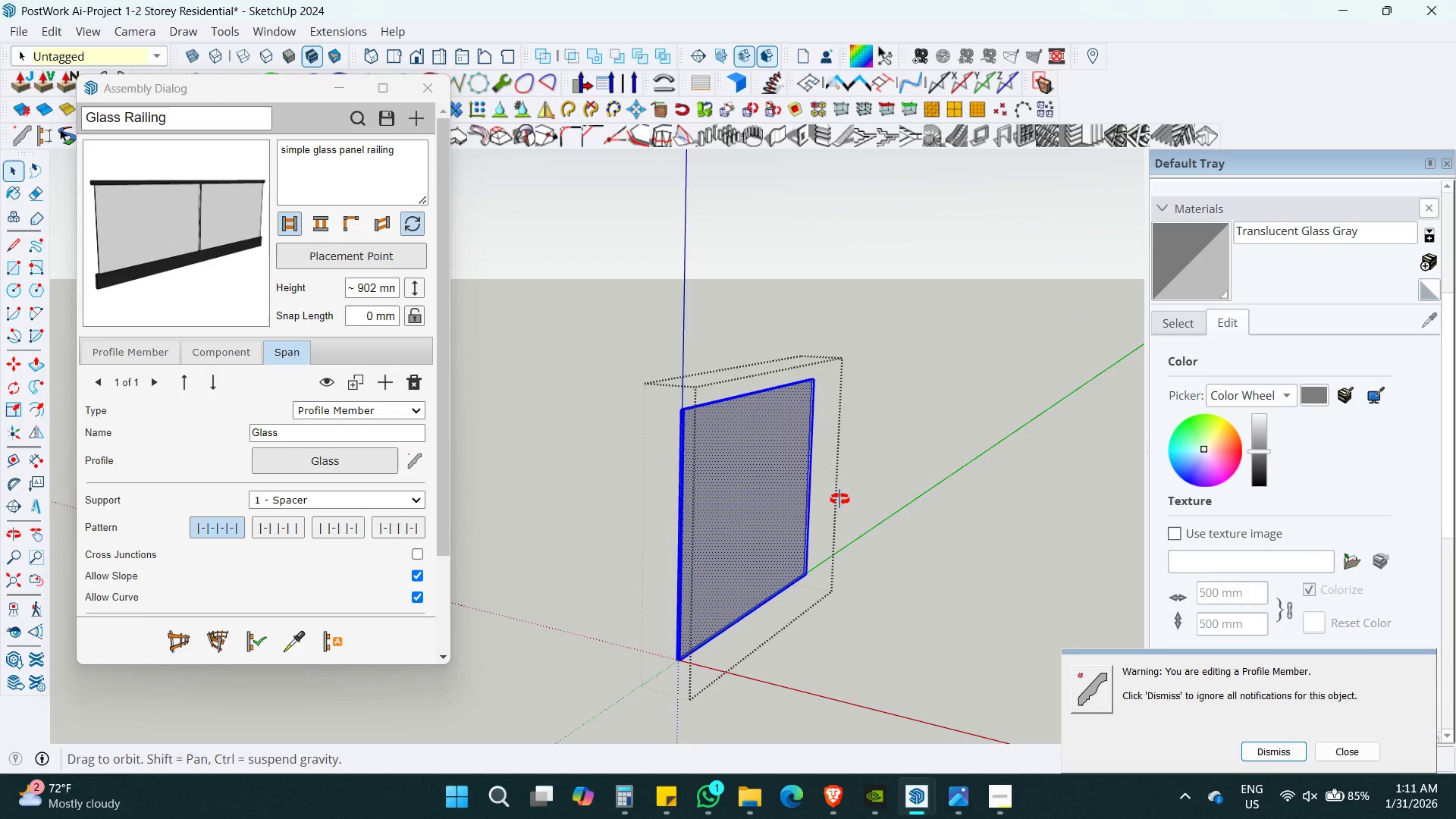 
key(Escape)
 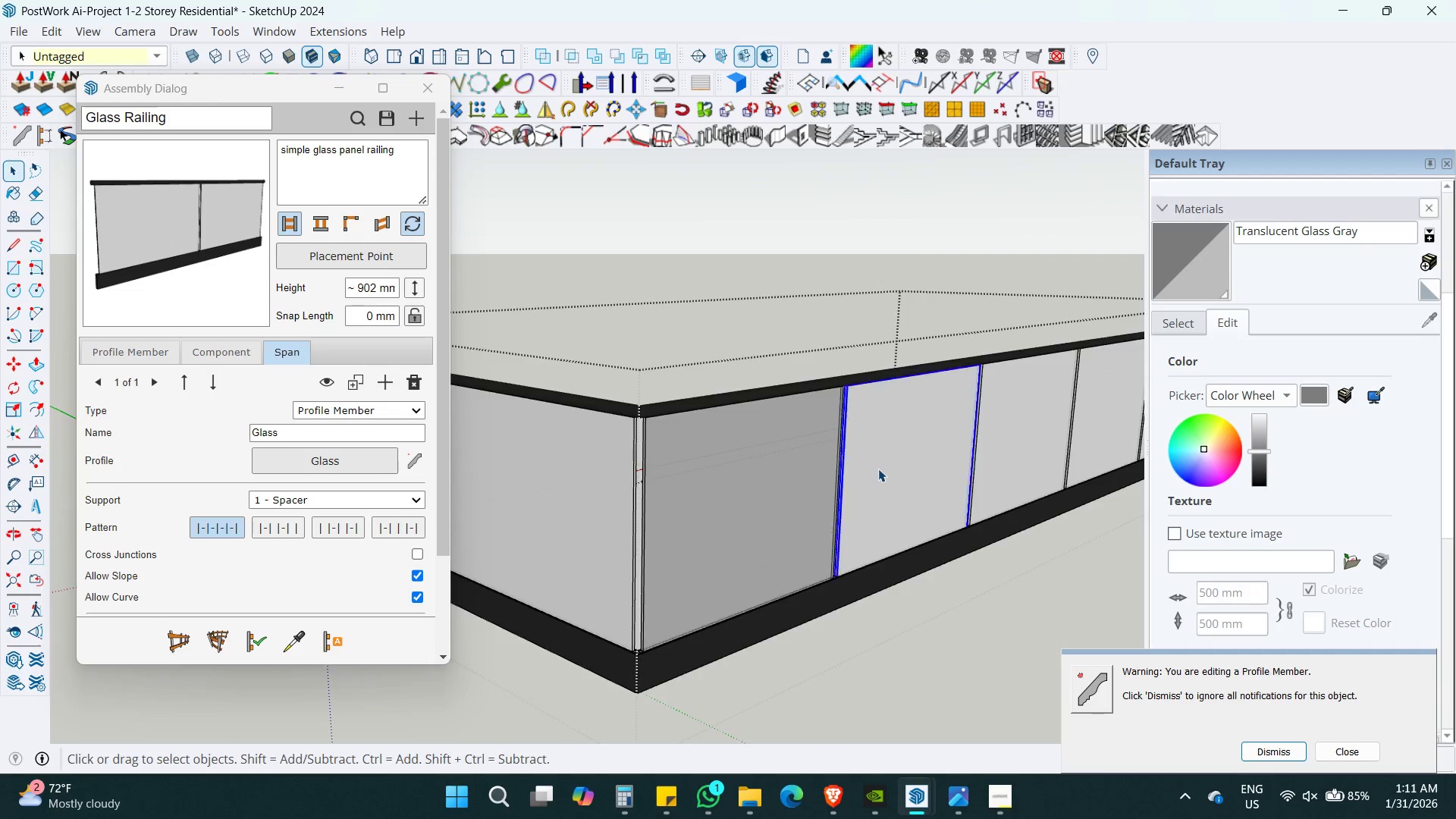 
double_click([878, 469])
 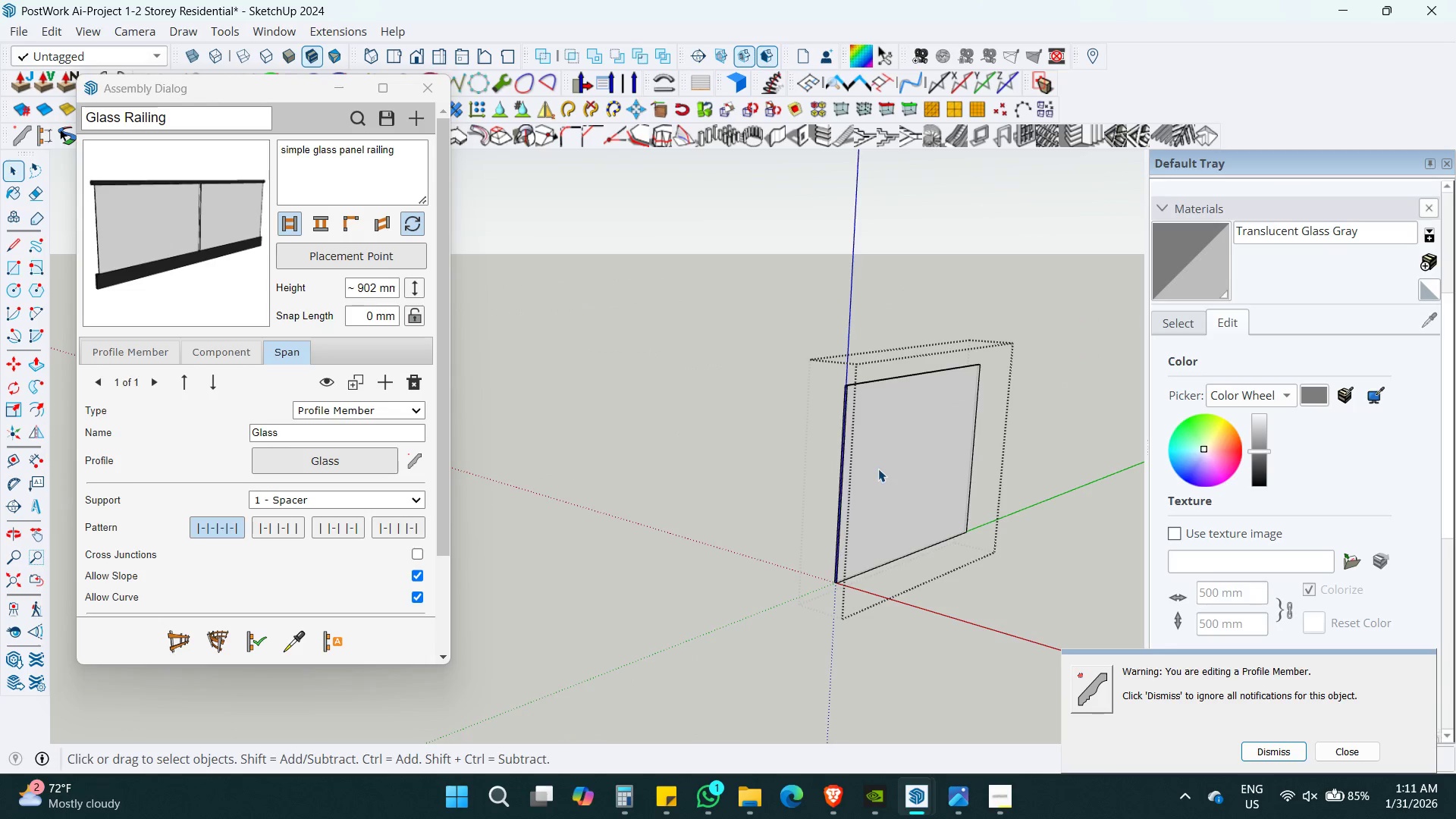 
triple_click([878, 469])
 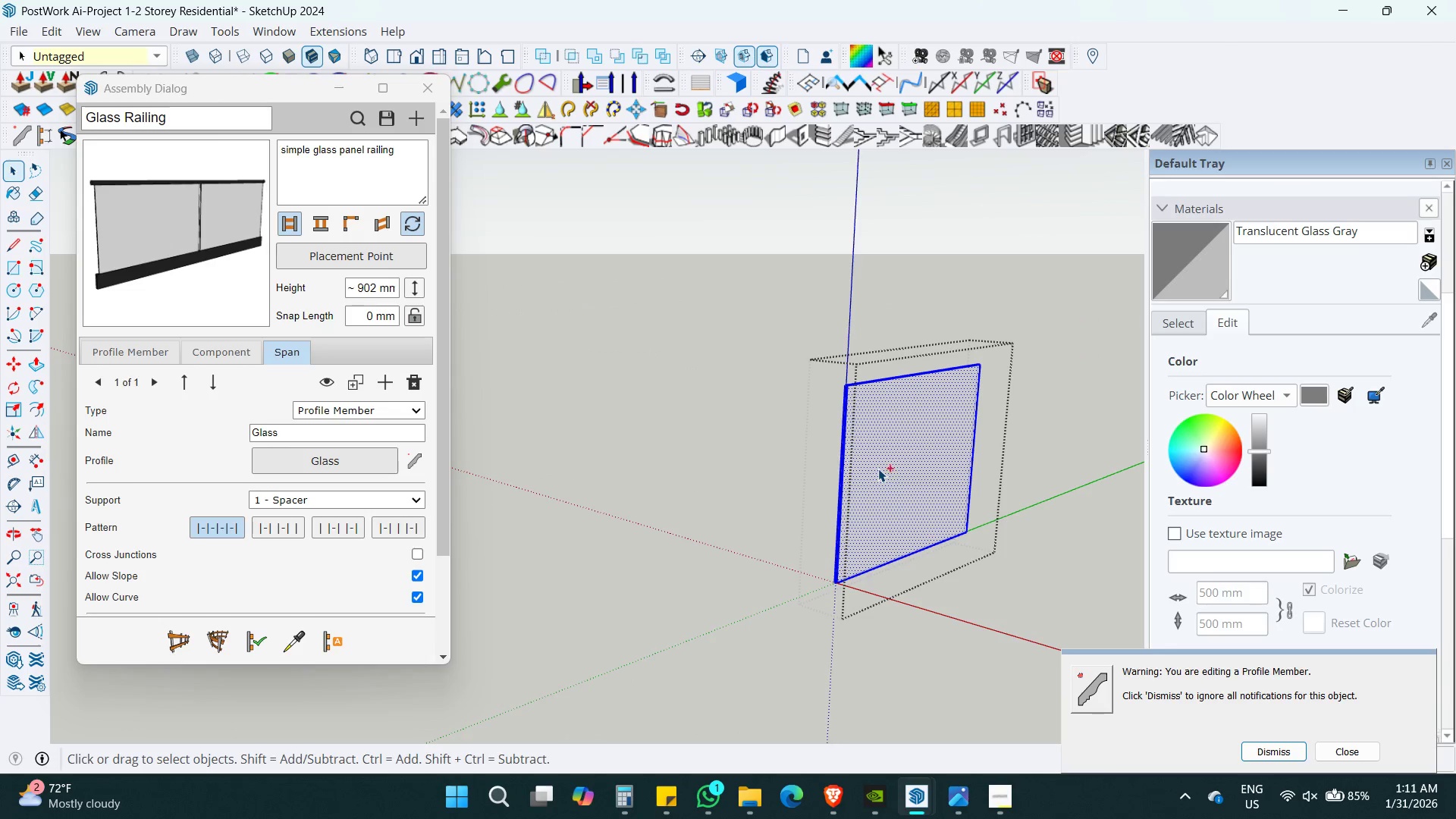 
key(Control+ControlLeft)
 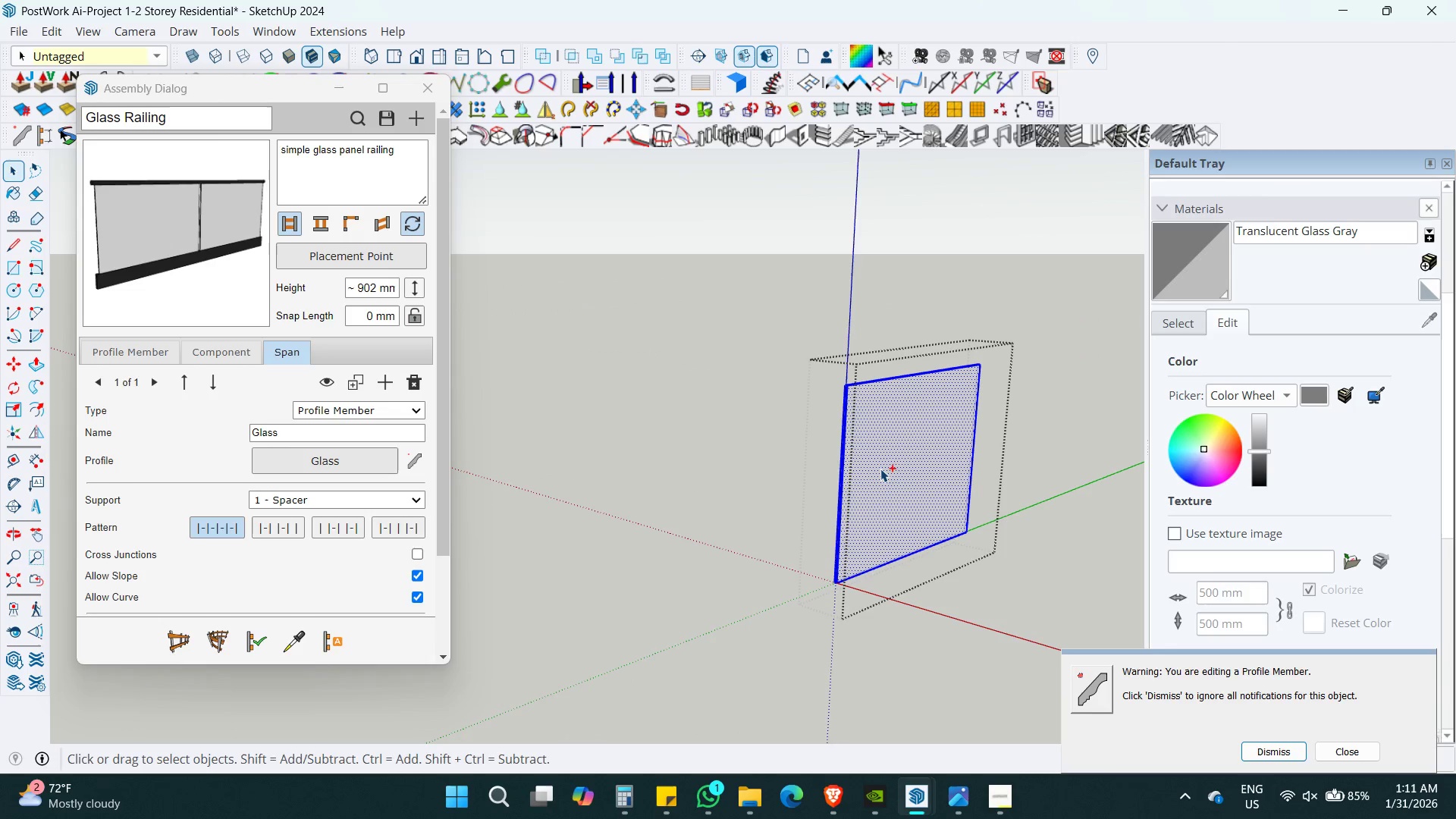 
key(Control+A)
 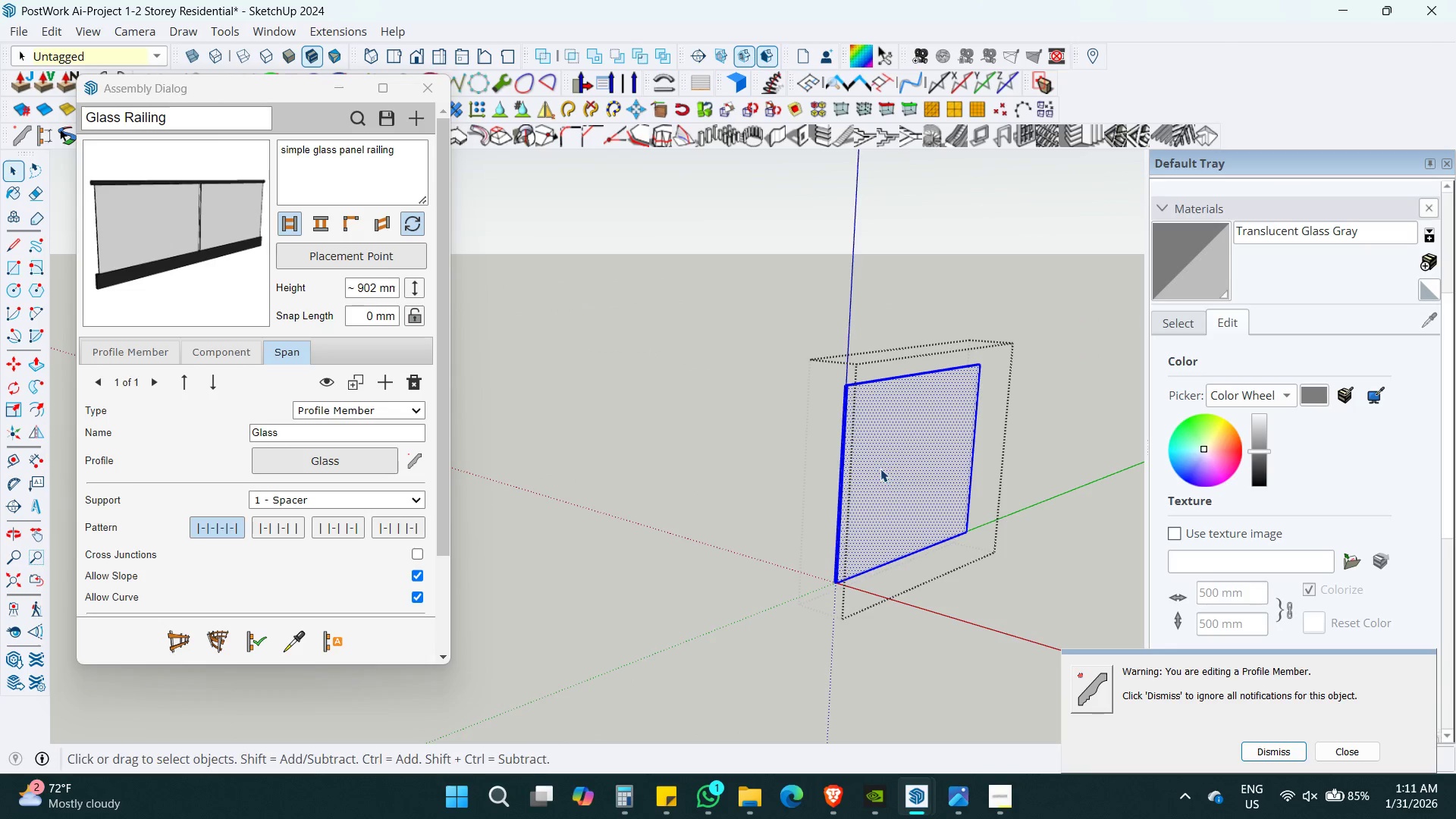 
key(Control+B)
 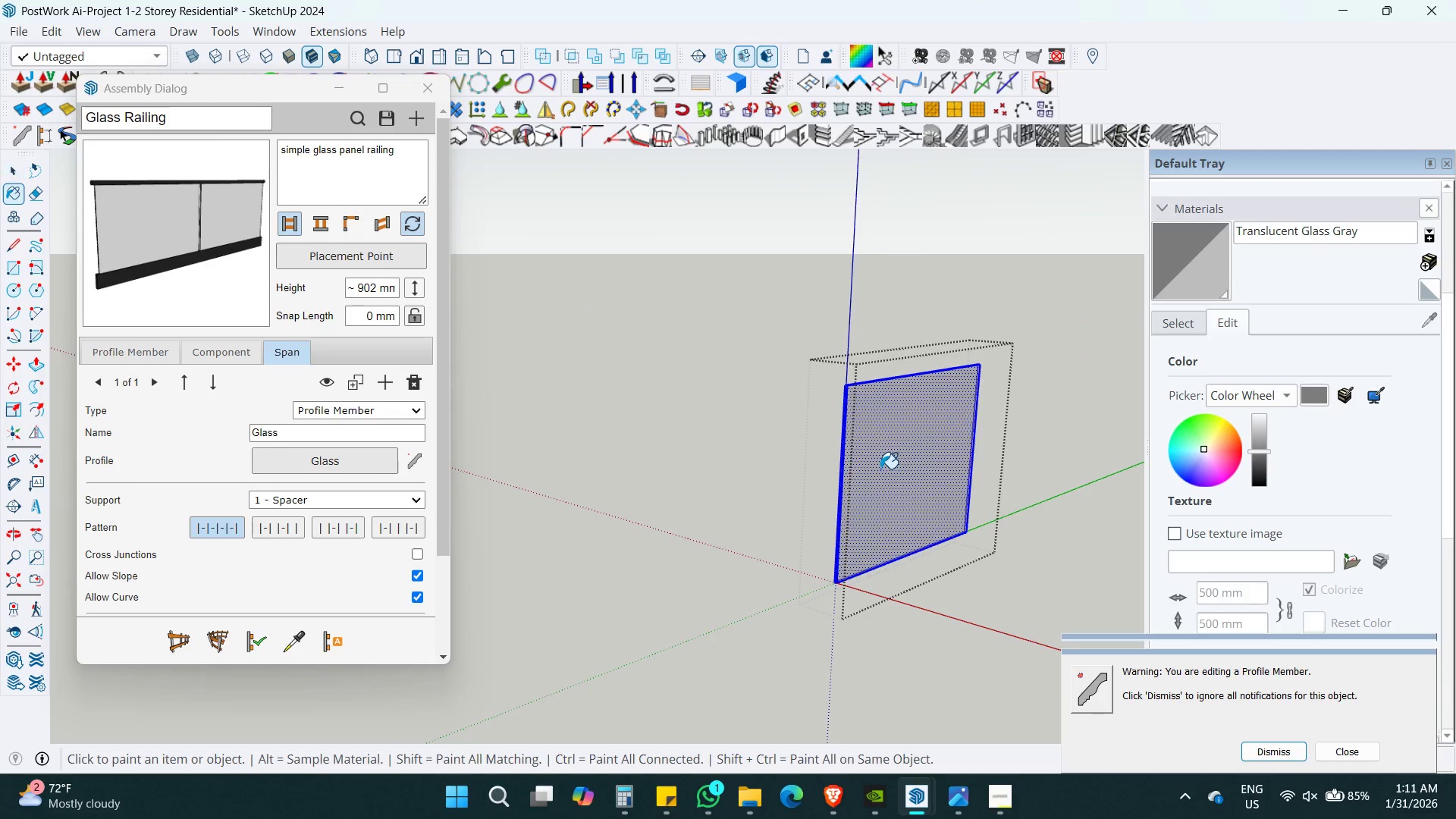 
double_click([880, 469])
 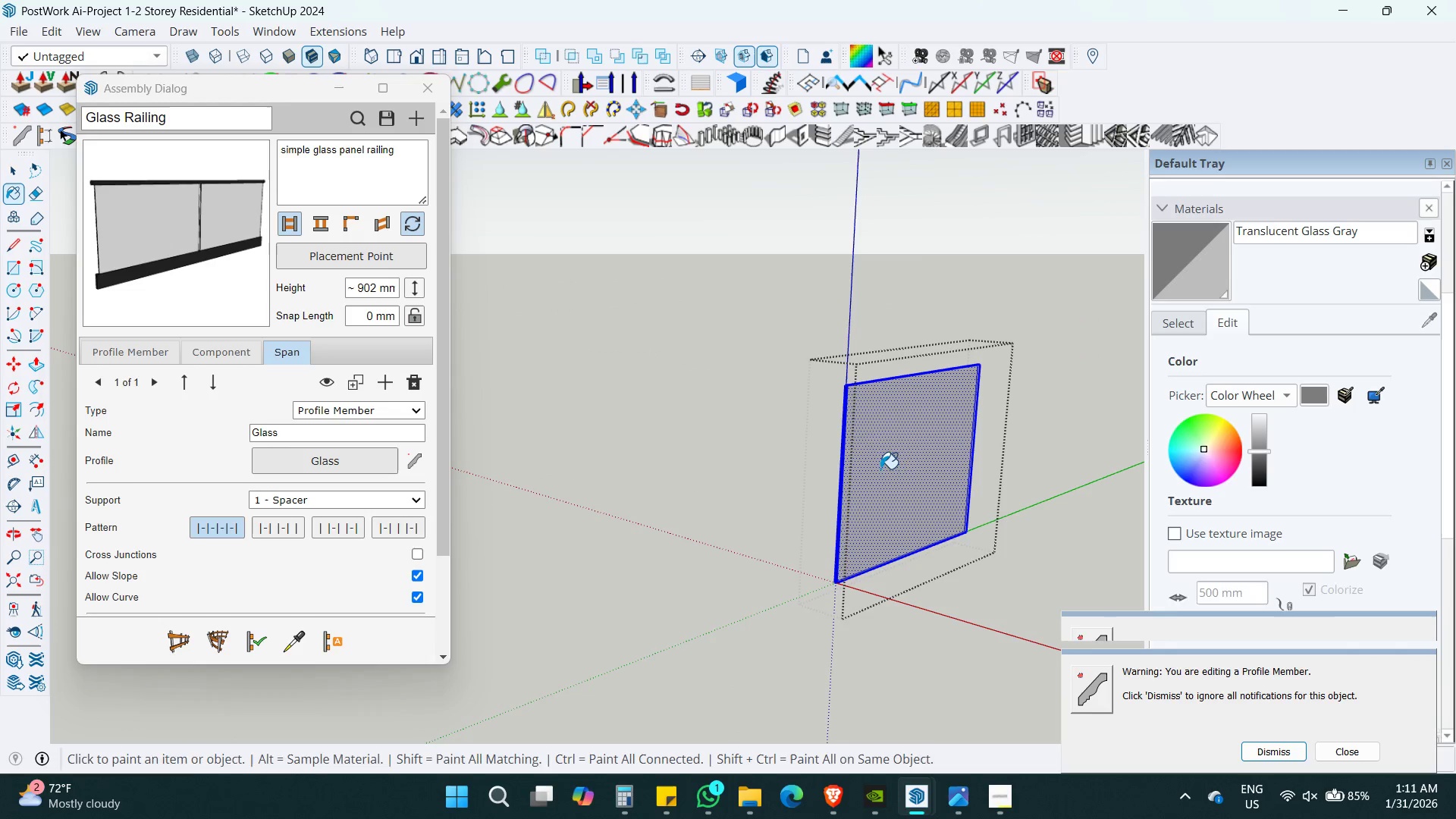 
key(Shift+ShiftLeft)
 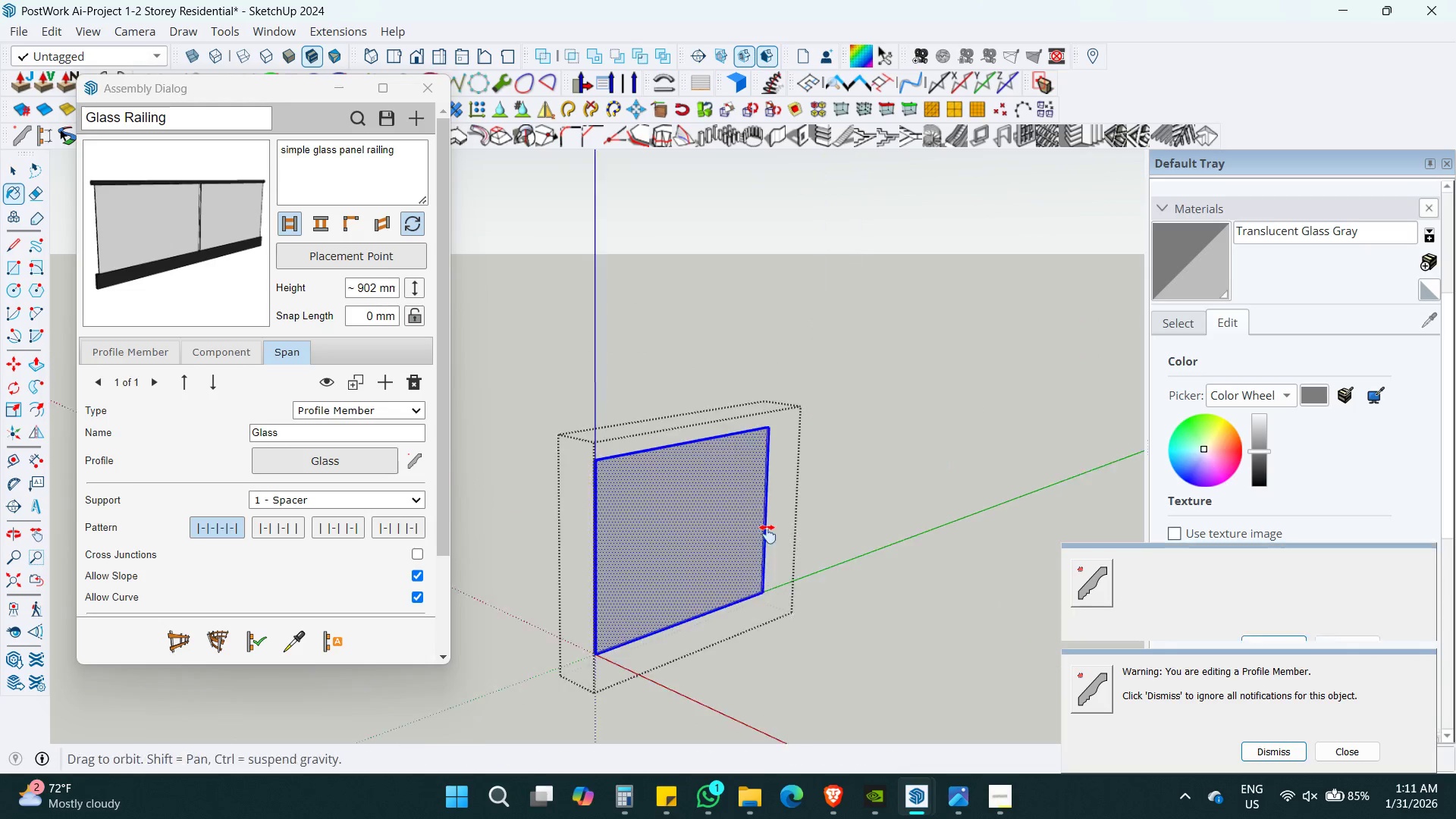 
key(Space)
 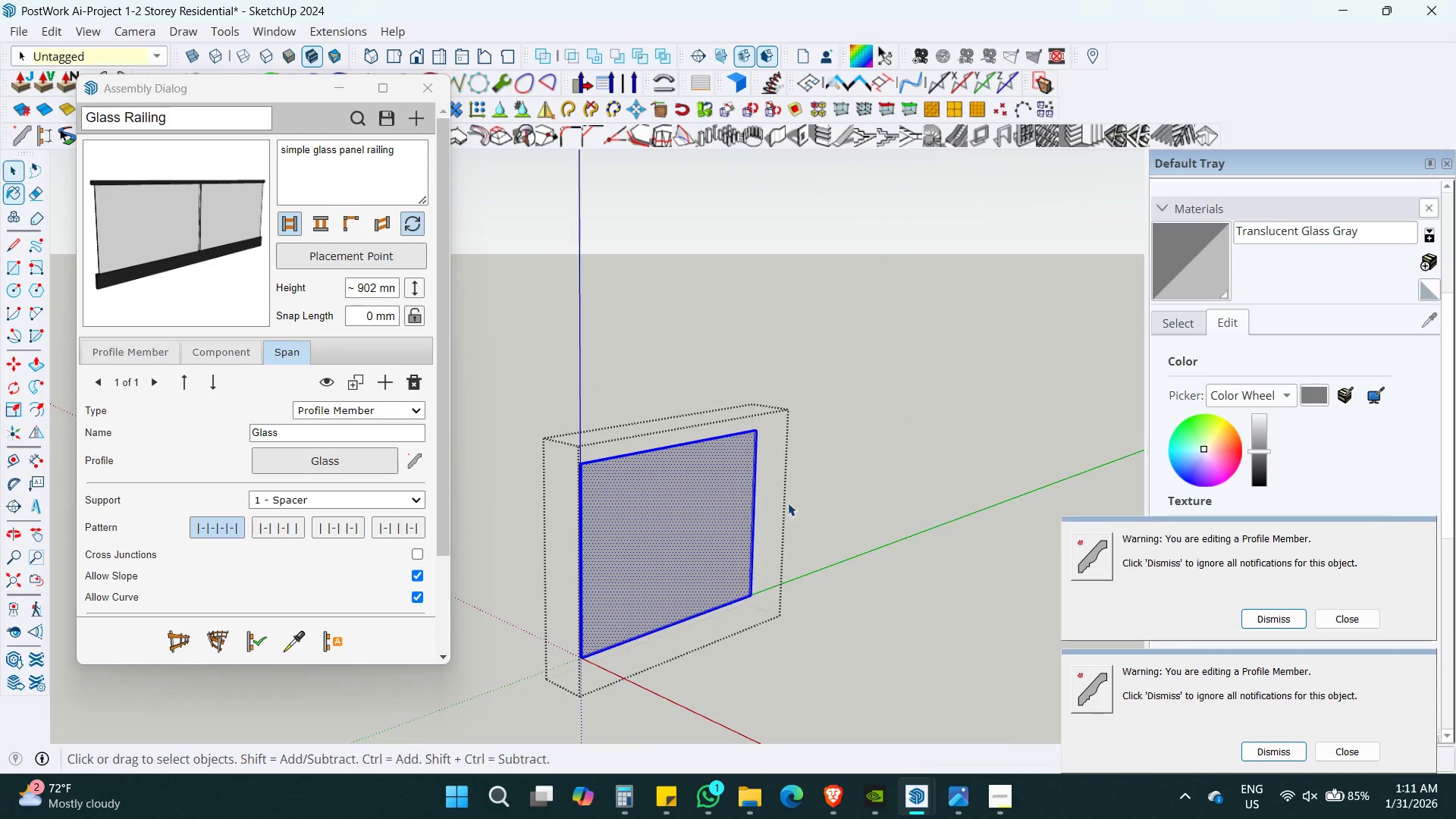 
key(Escape)
 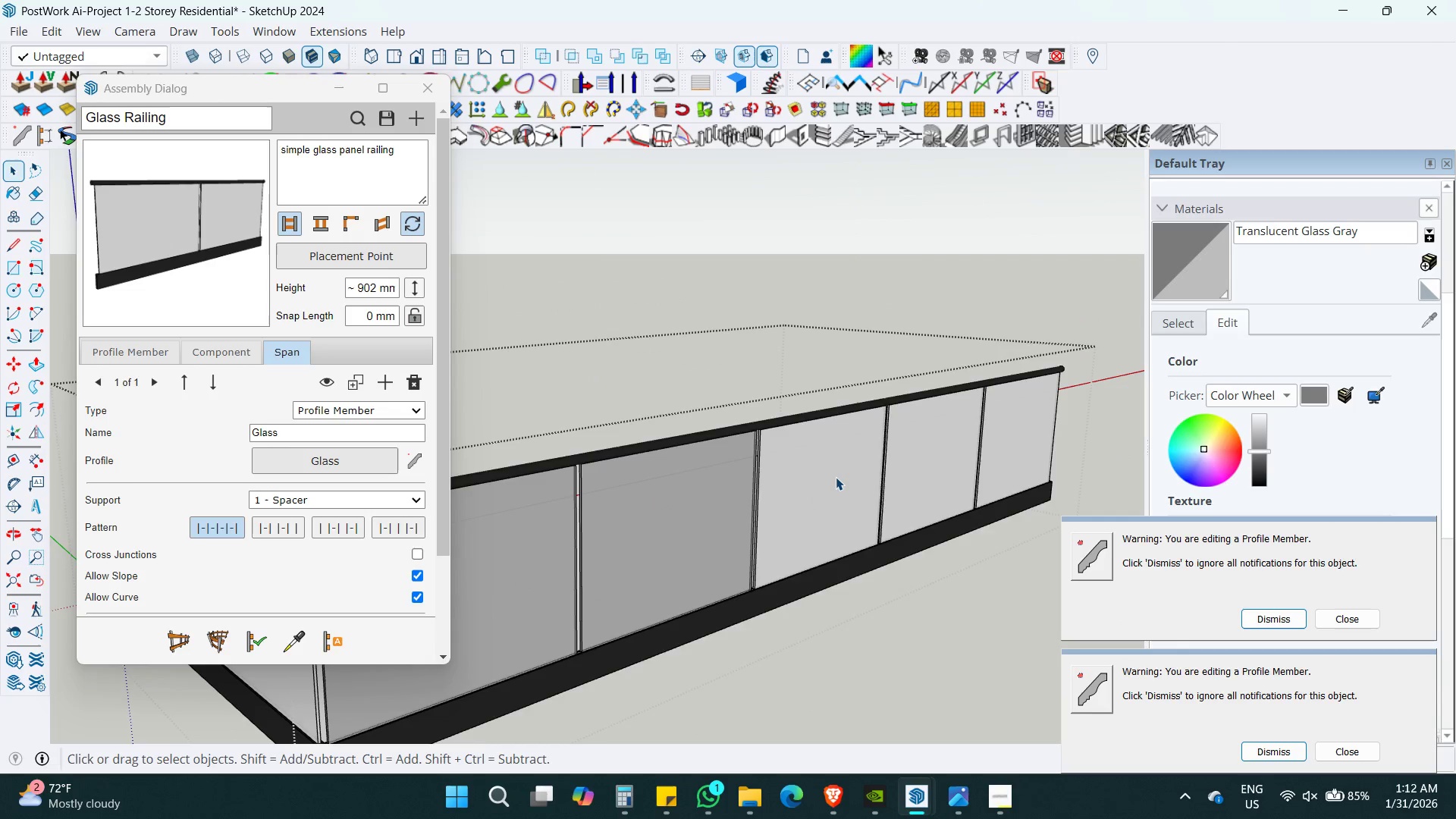 
double_click([836, 477])
 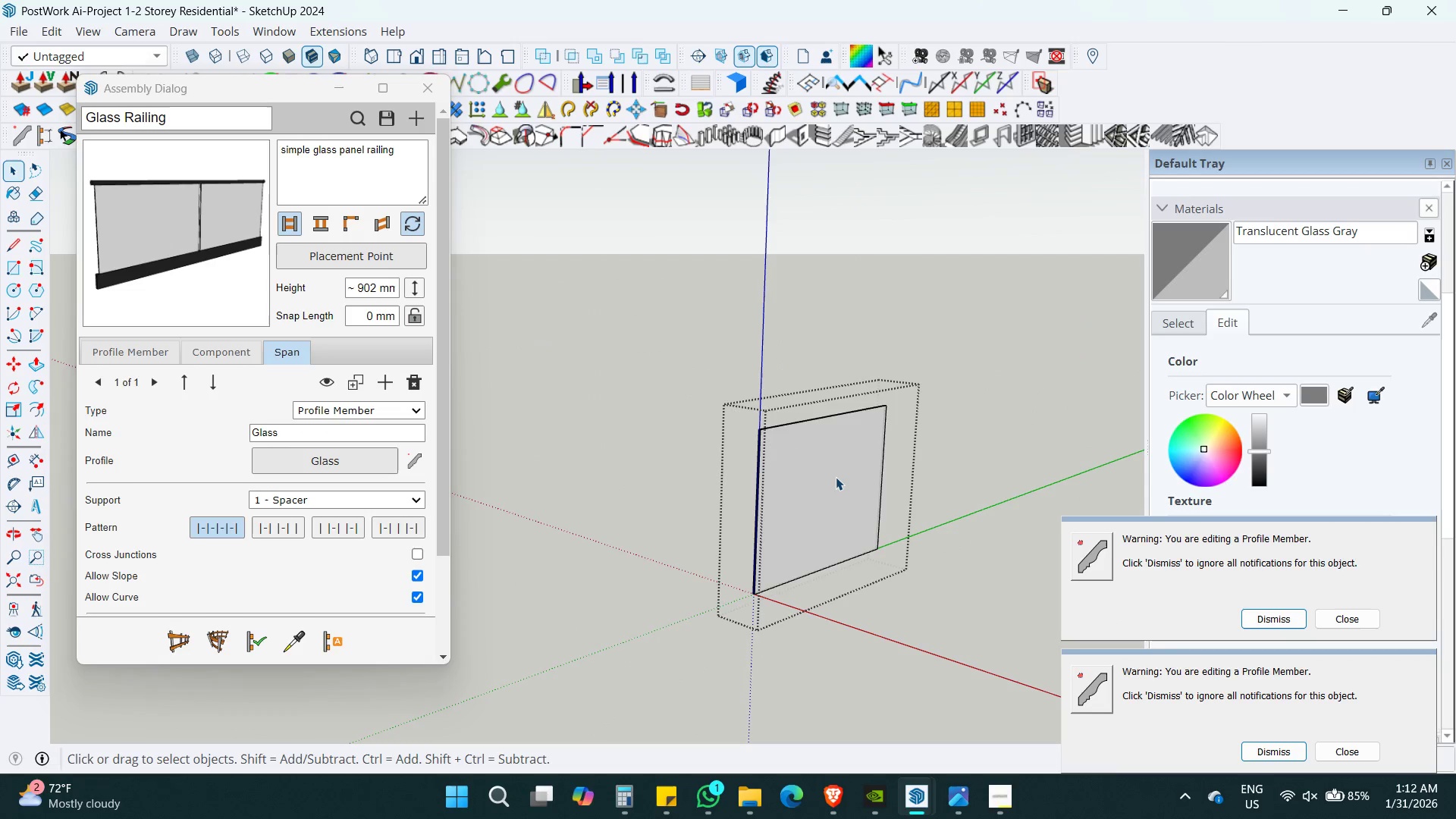 
key(Control+ControlLeft)
 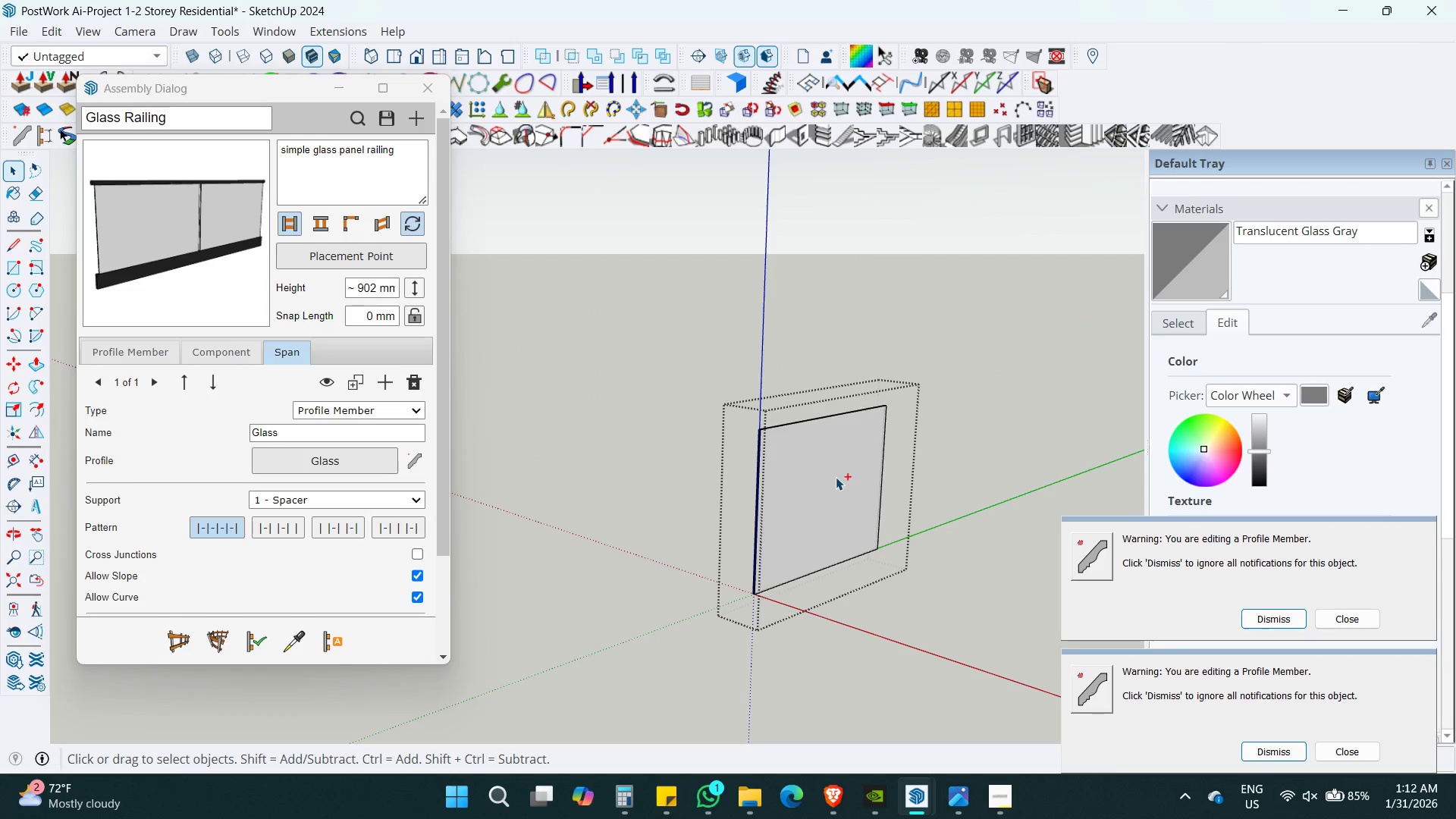 
triple_click([836, 477])
 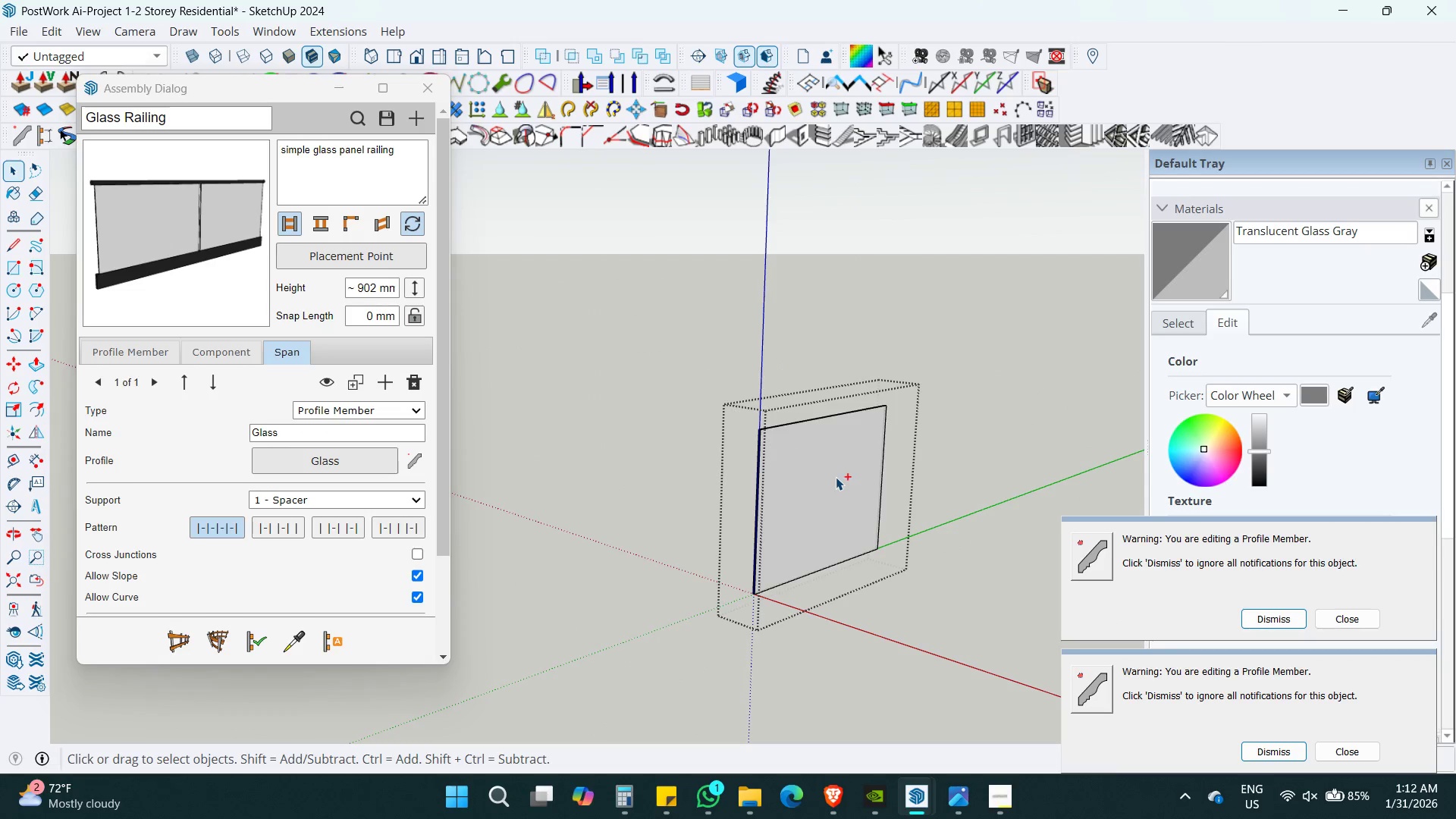 
key(Control+A)
 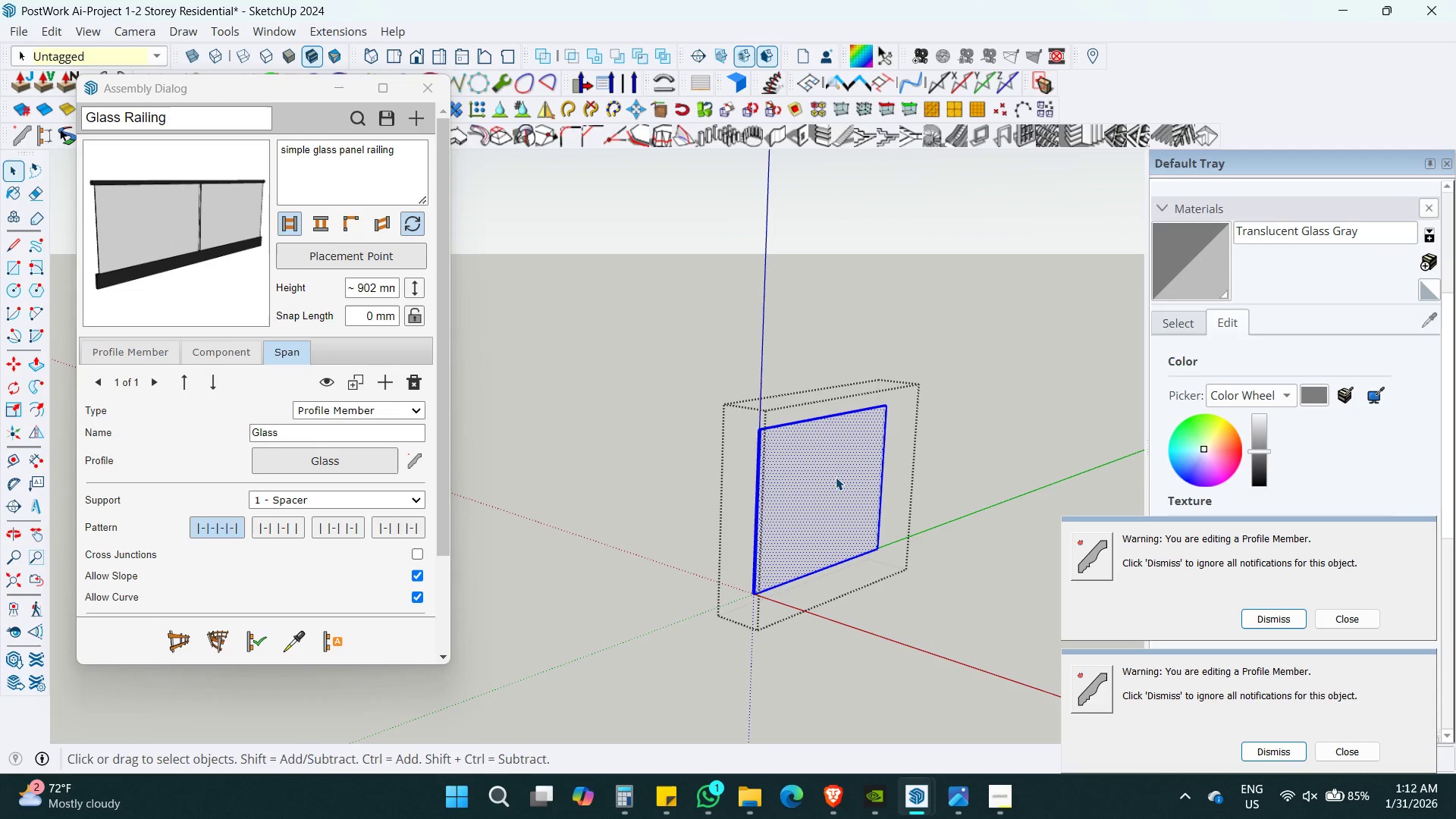 
key(B)
 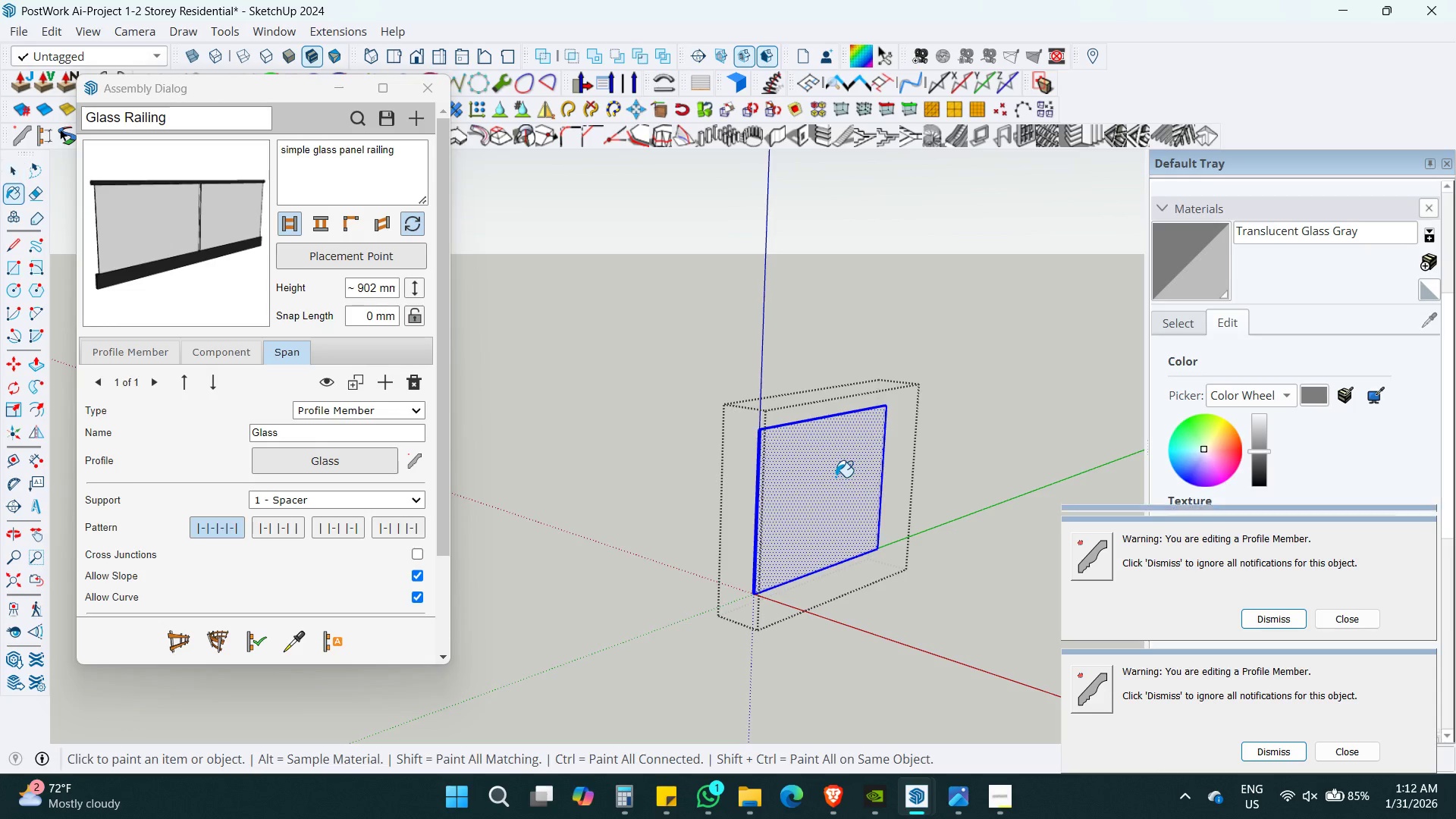 
double_click([836, 477])
 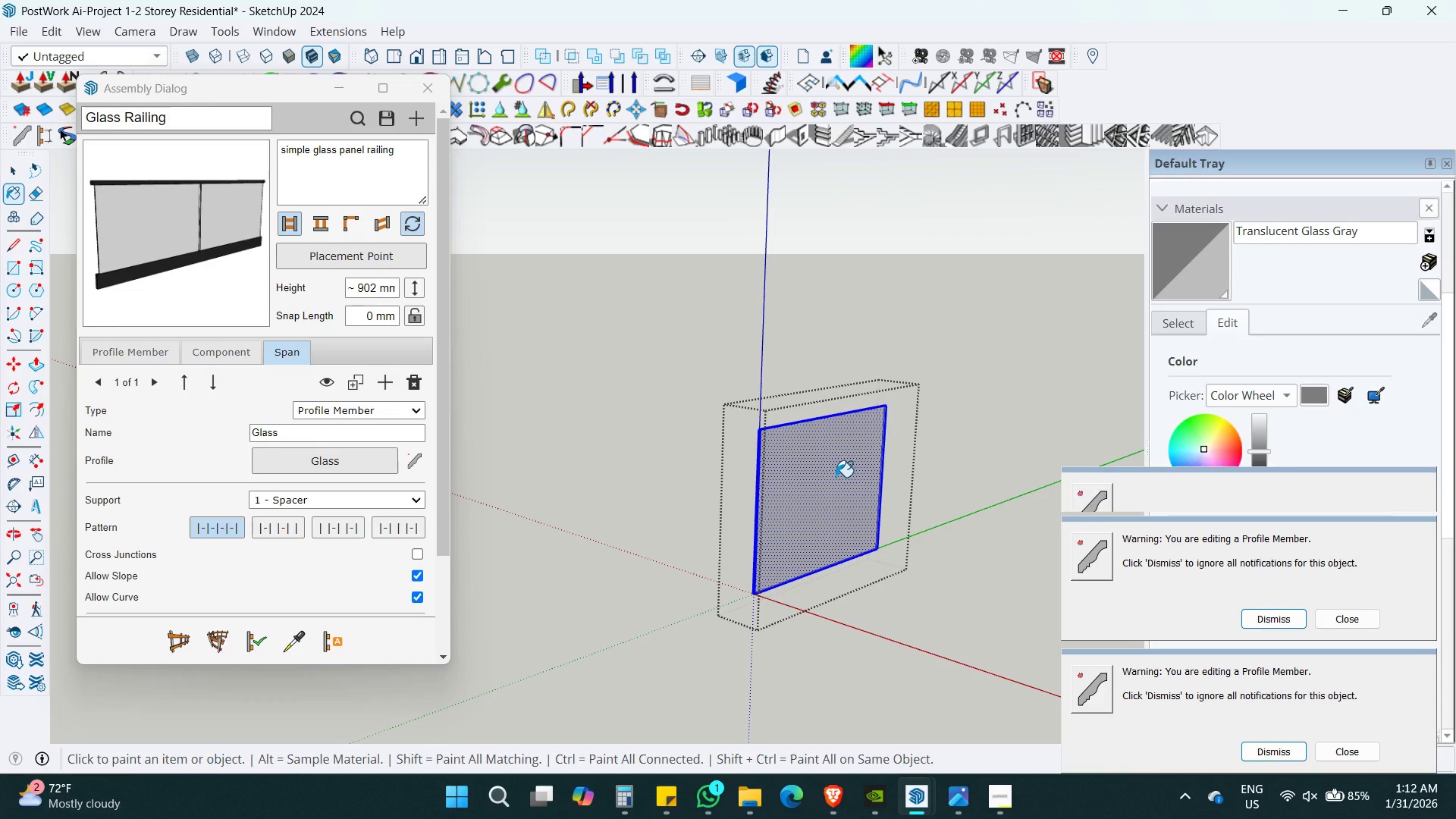 
key(Space)
 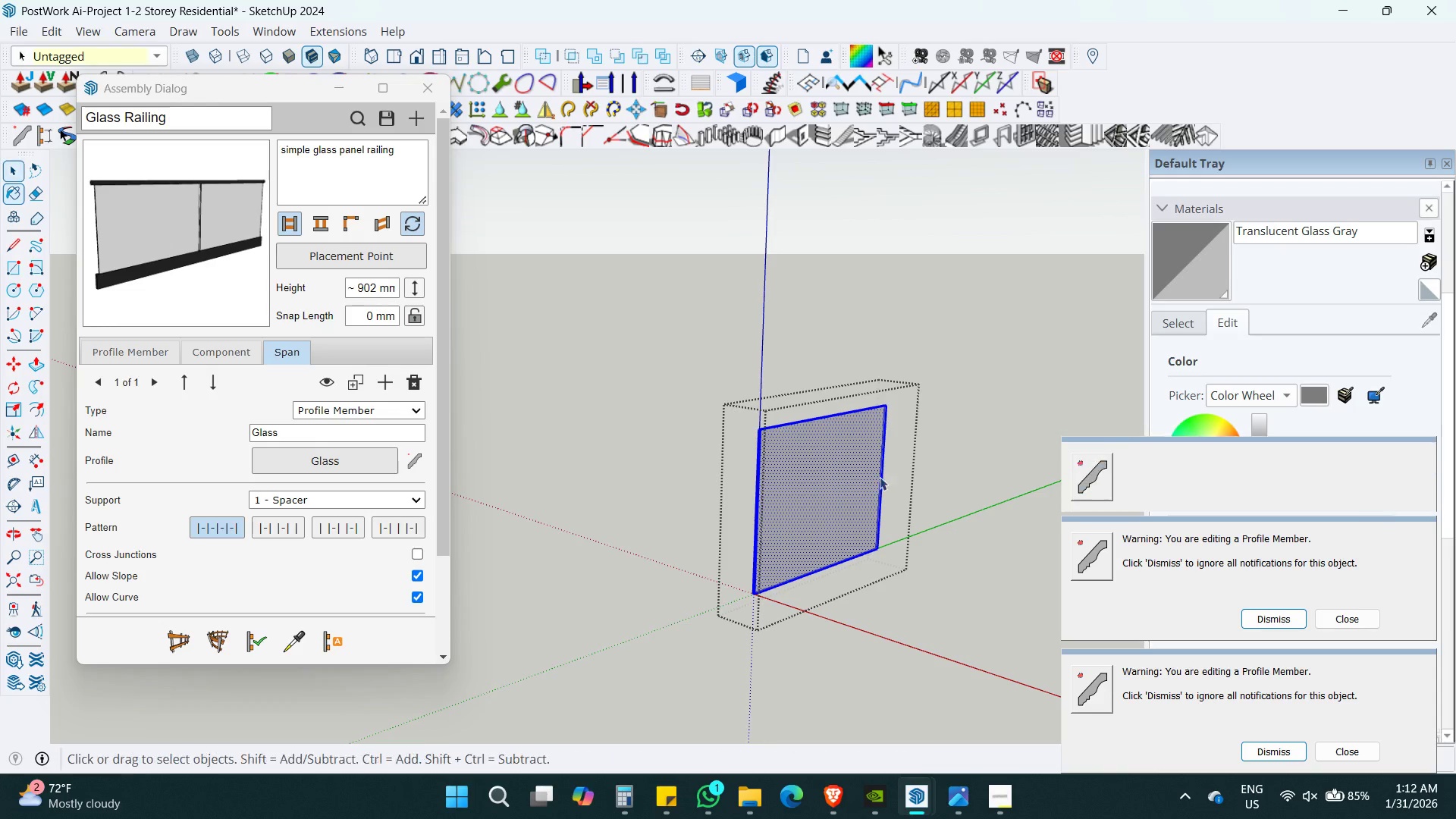 
key(Escape)
 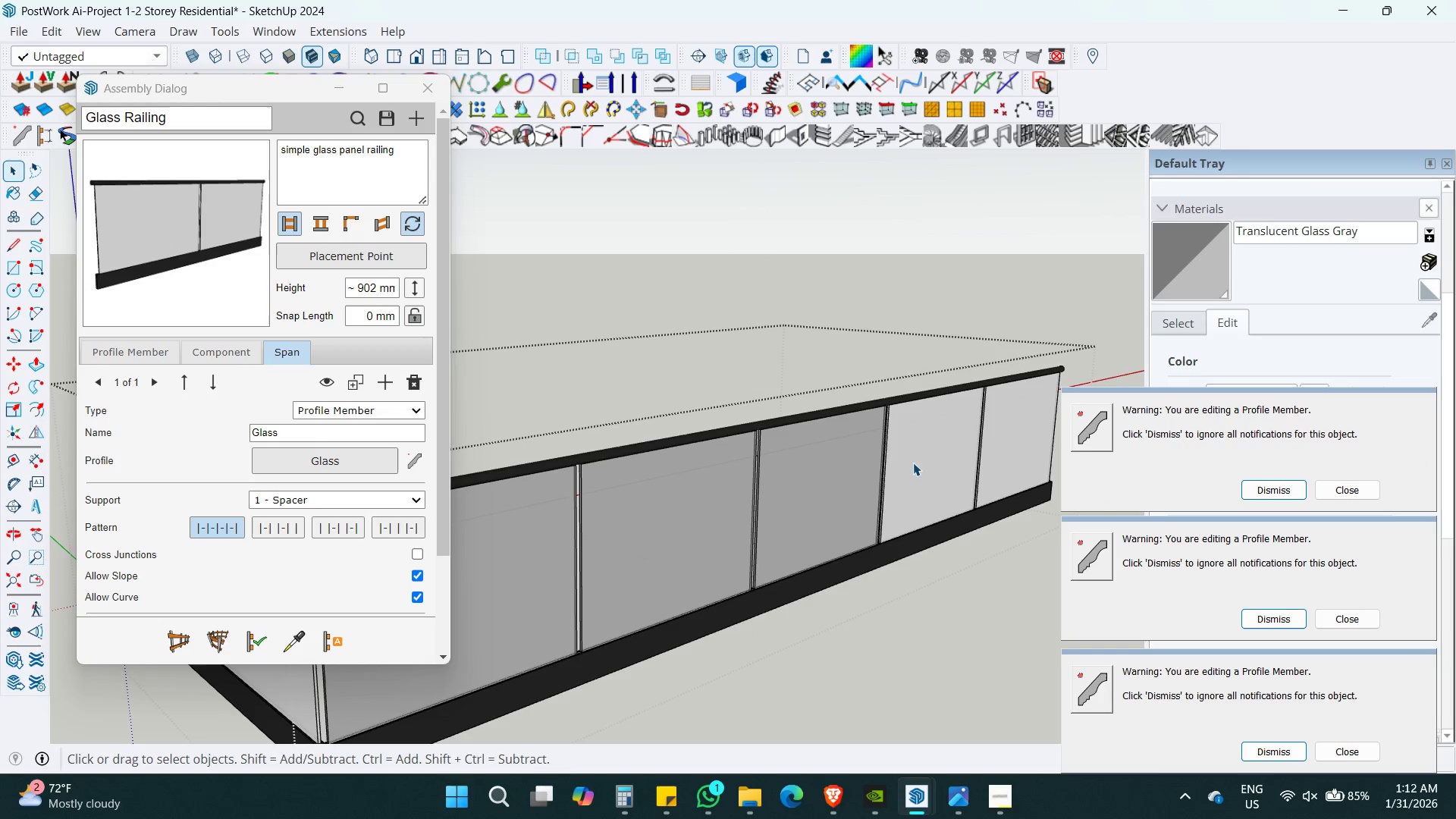 
triple_click([921, 457])
 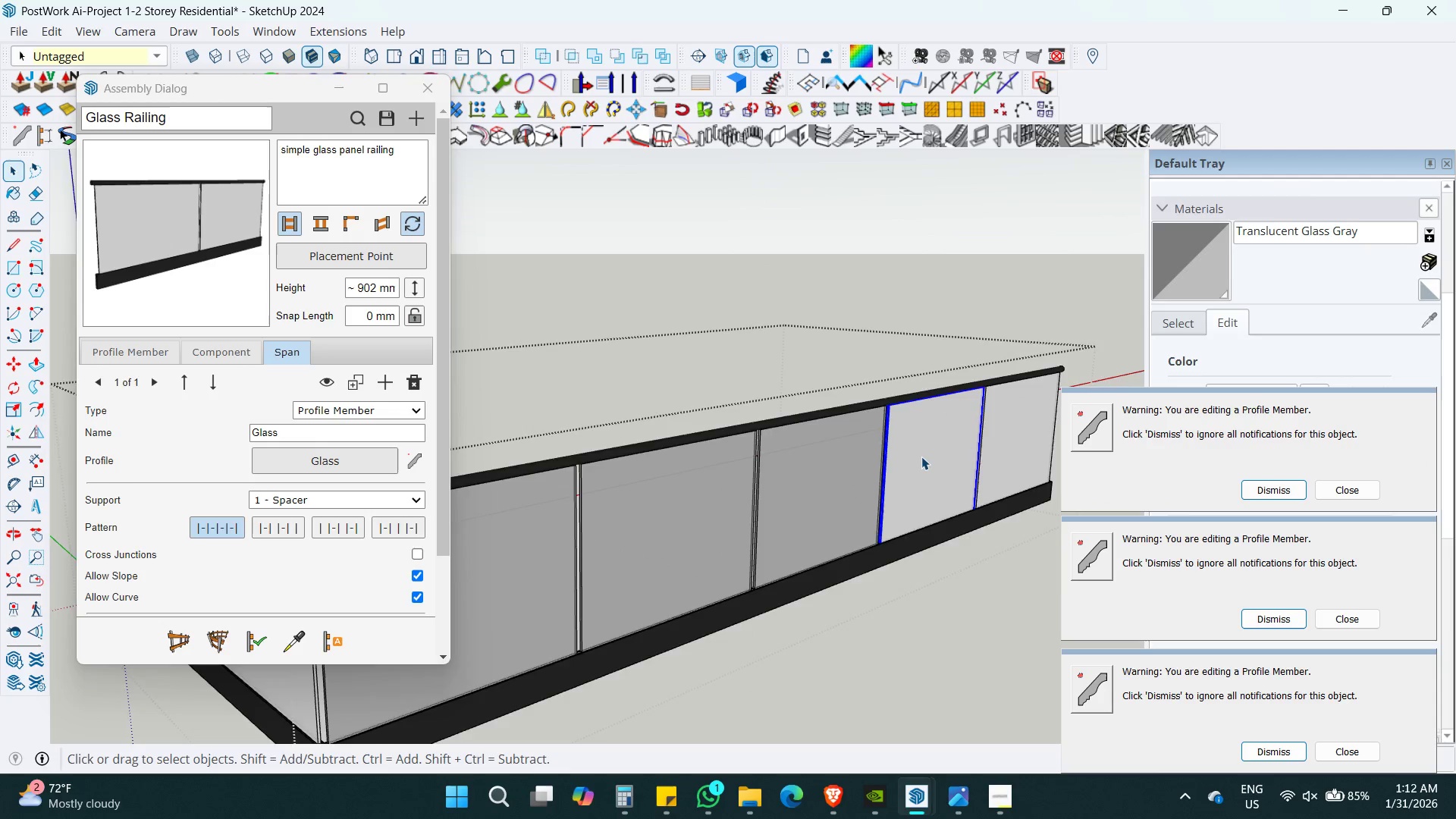 
triple_click([921, 457])
 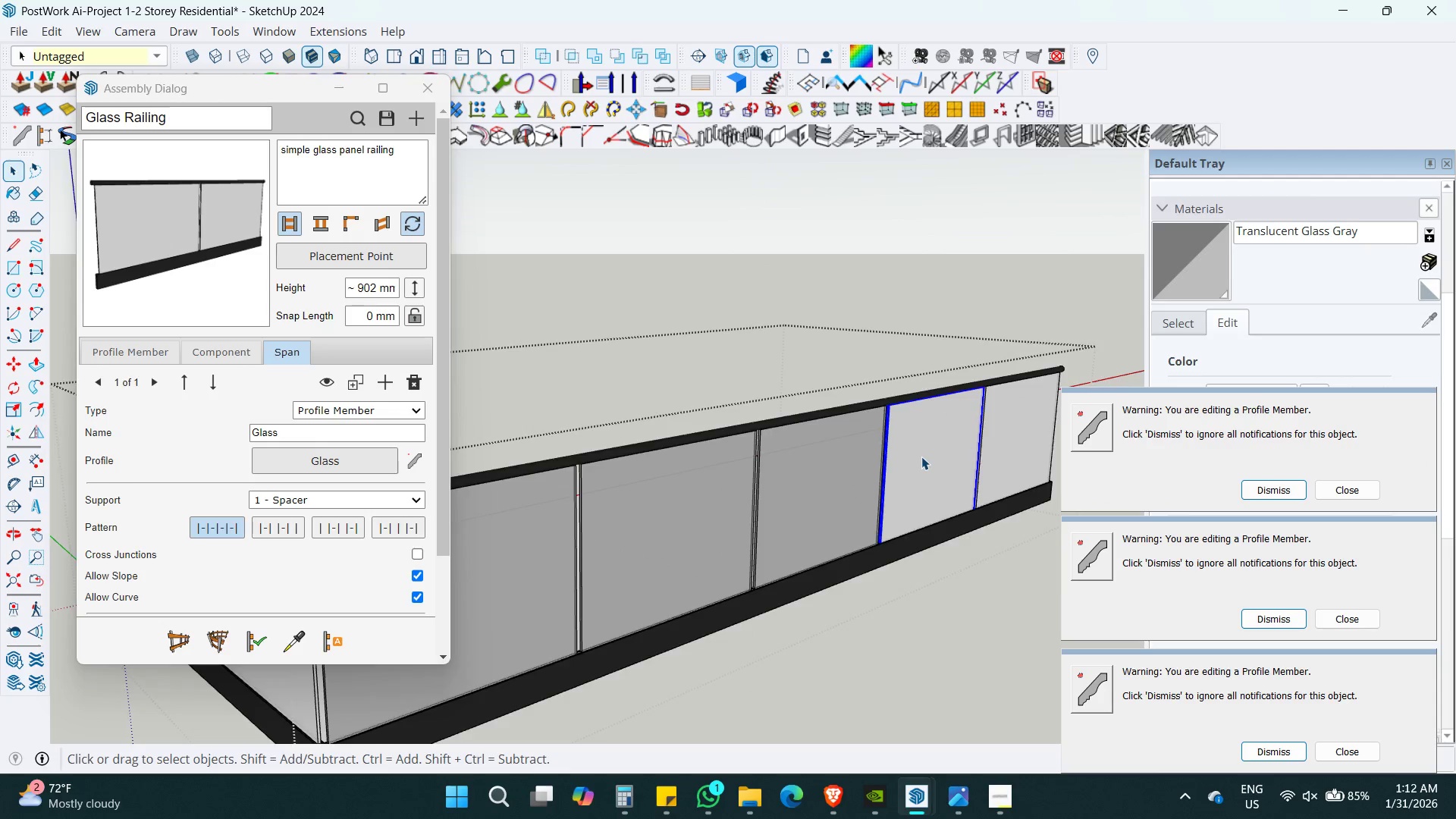 
key(Control+ControlLeft)
 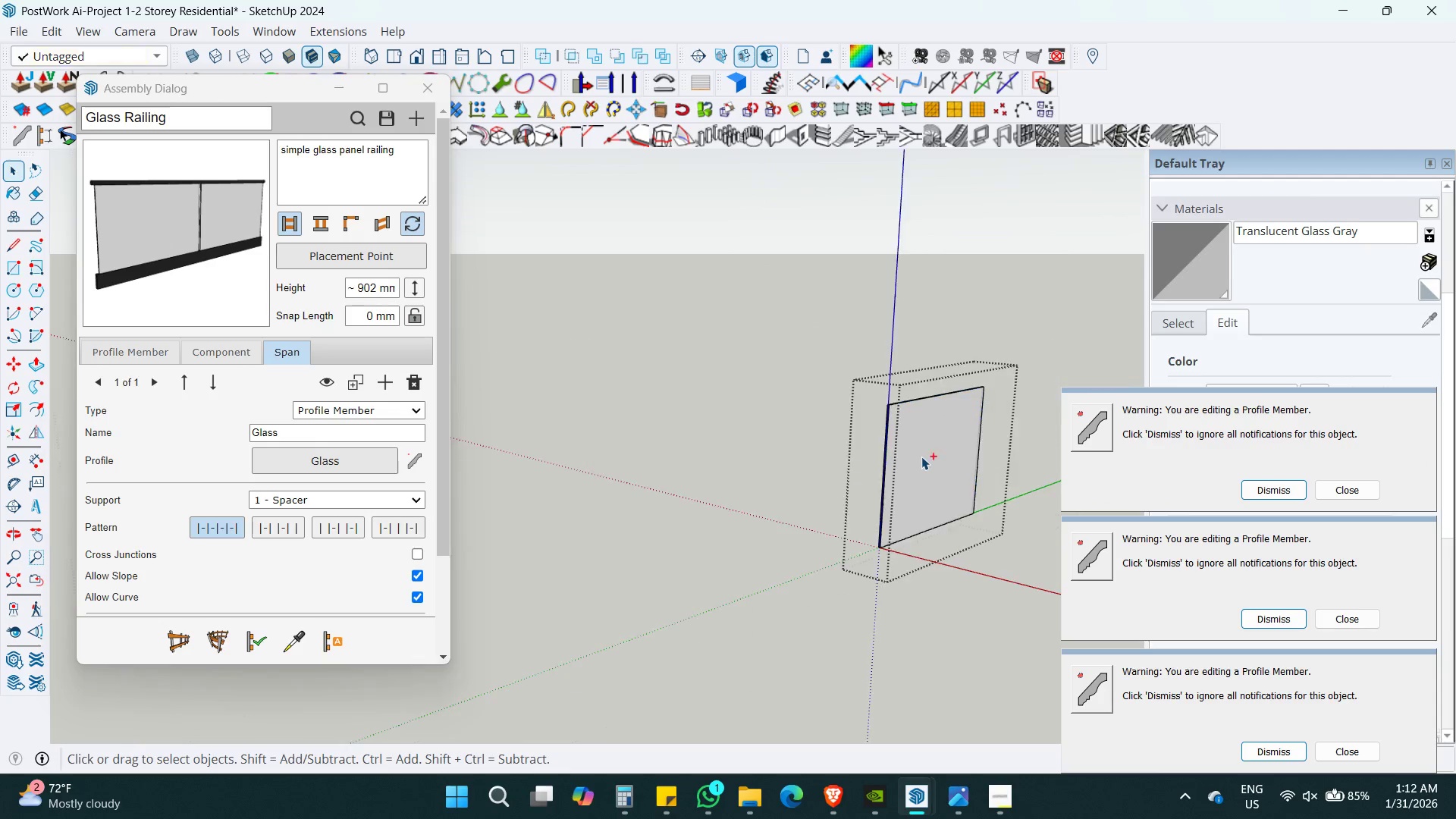 
triple_click([921, 457])
 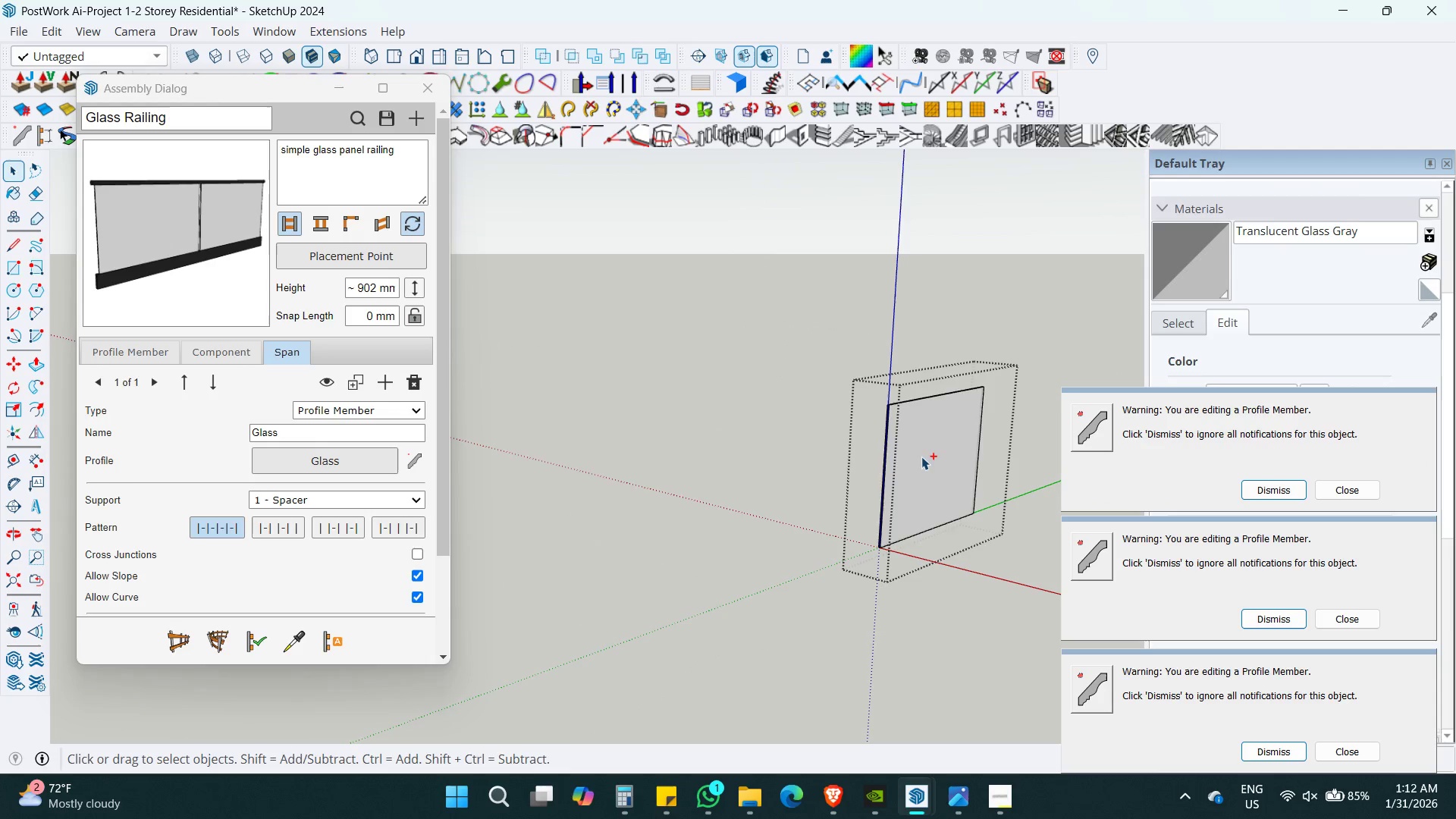 
type(ab)
 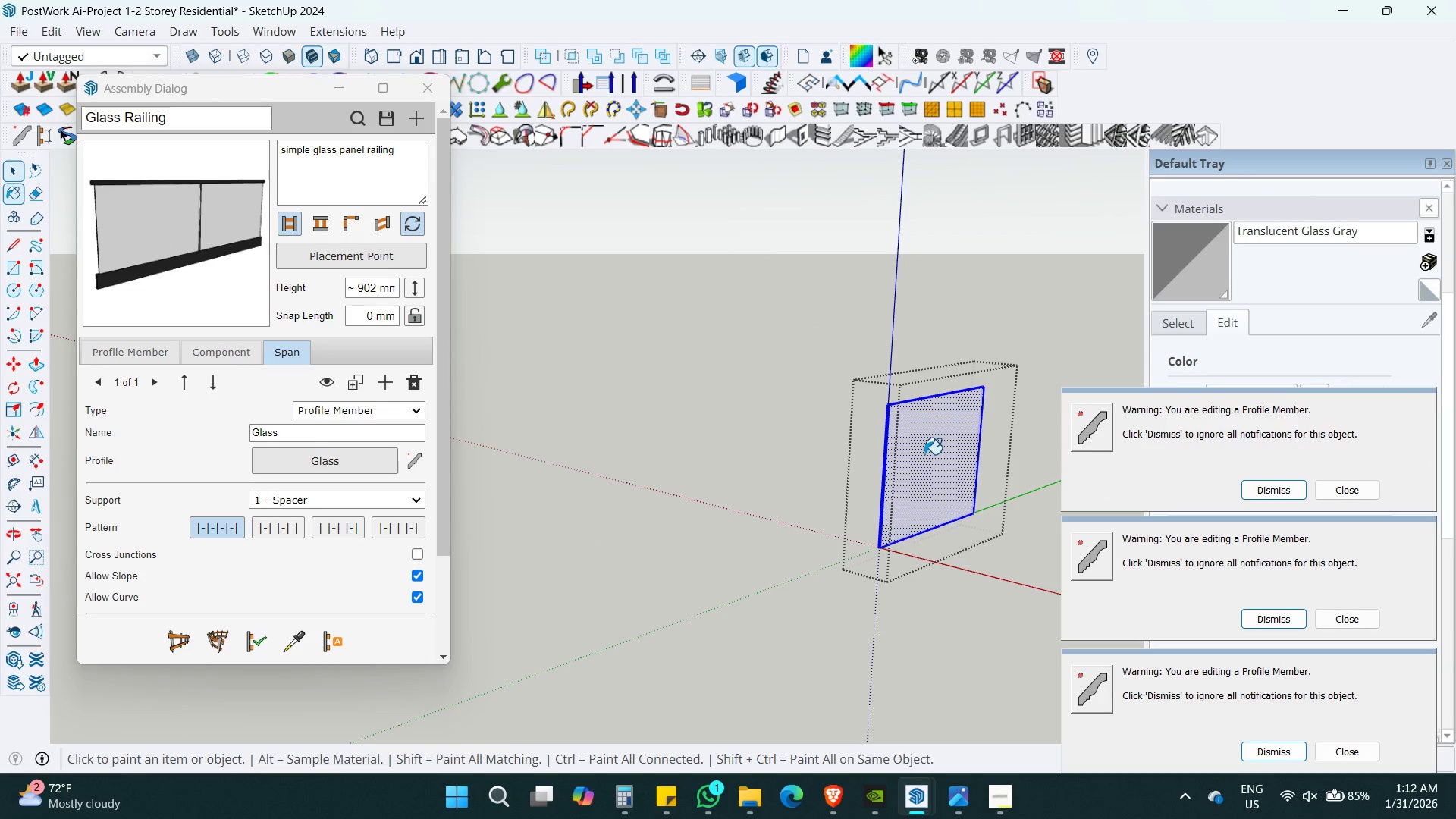 
double_click([924, 454])
 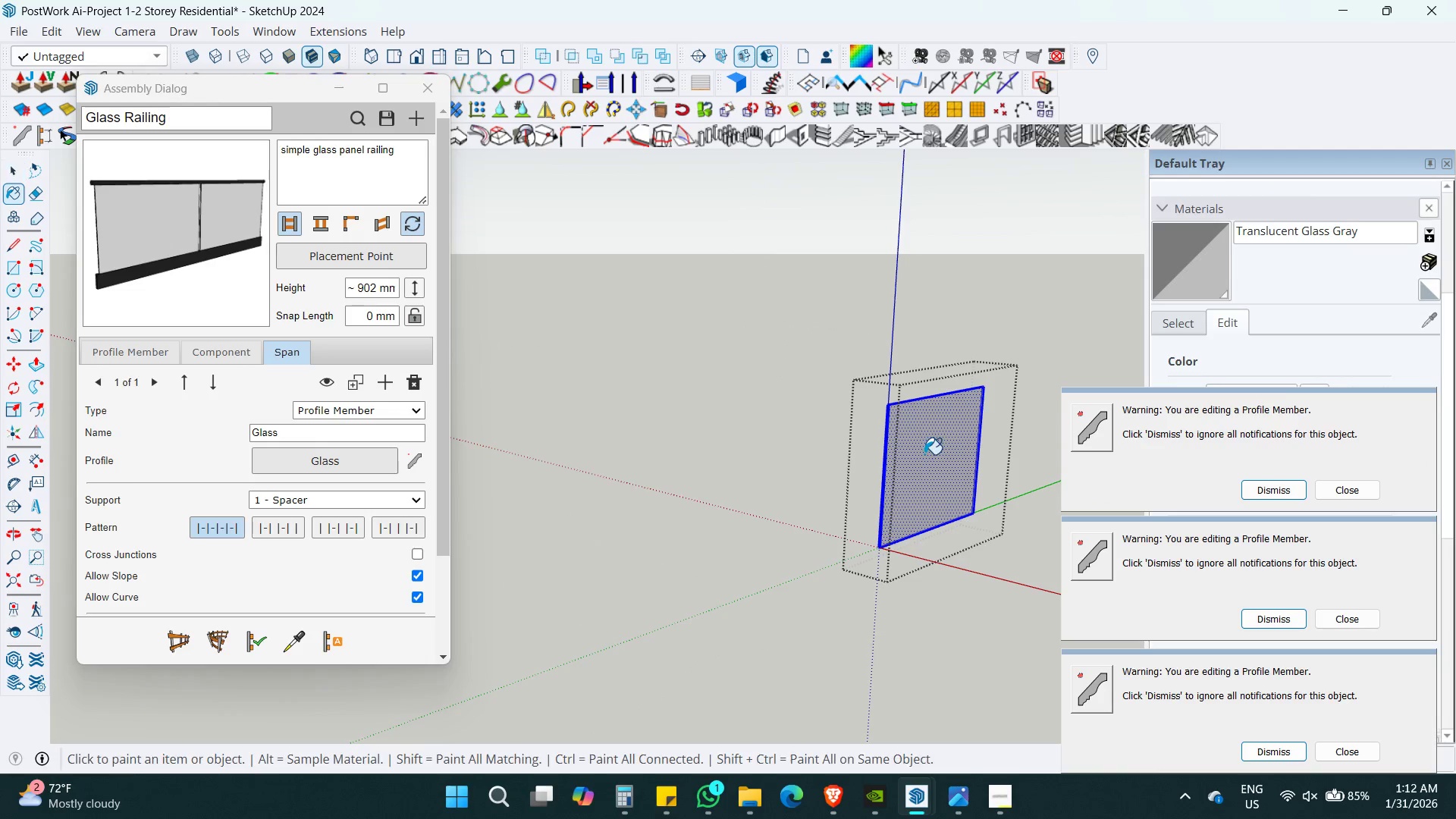 
key(Space)
 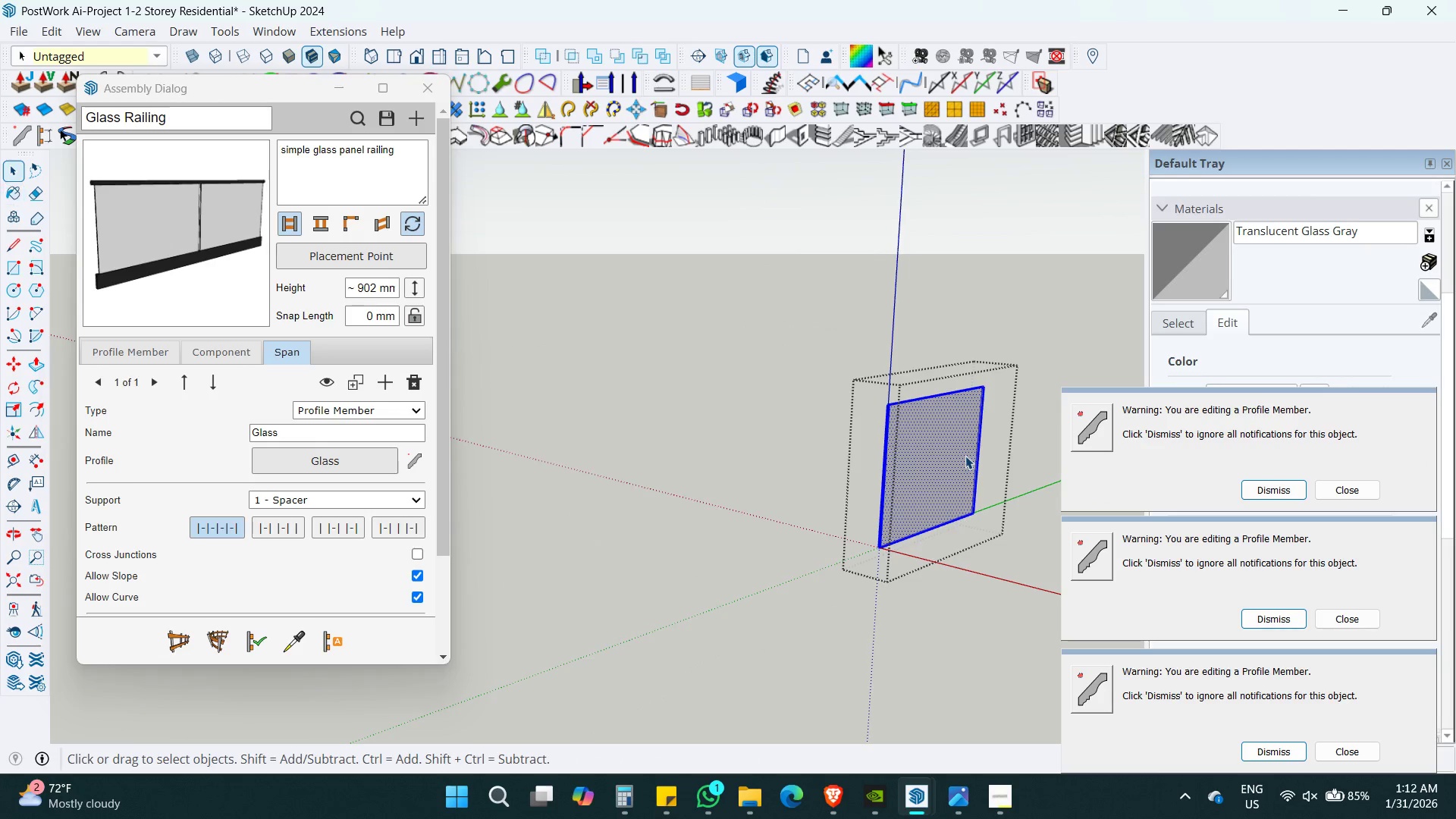 
key(Escape)
 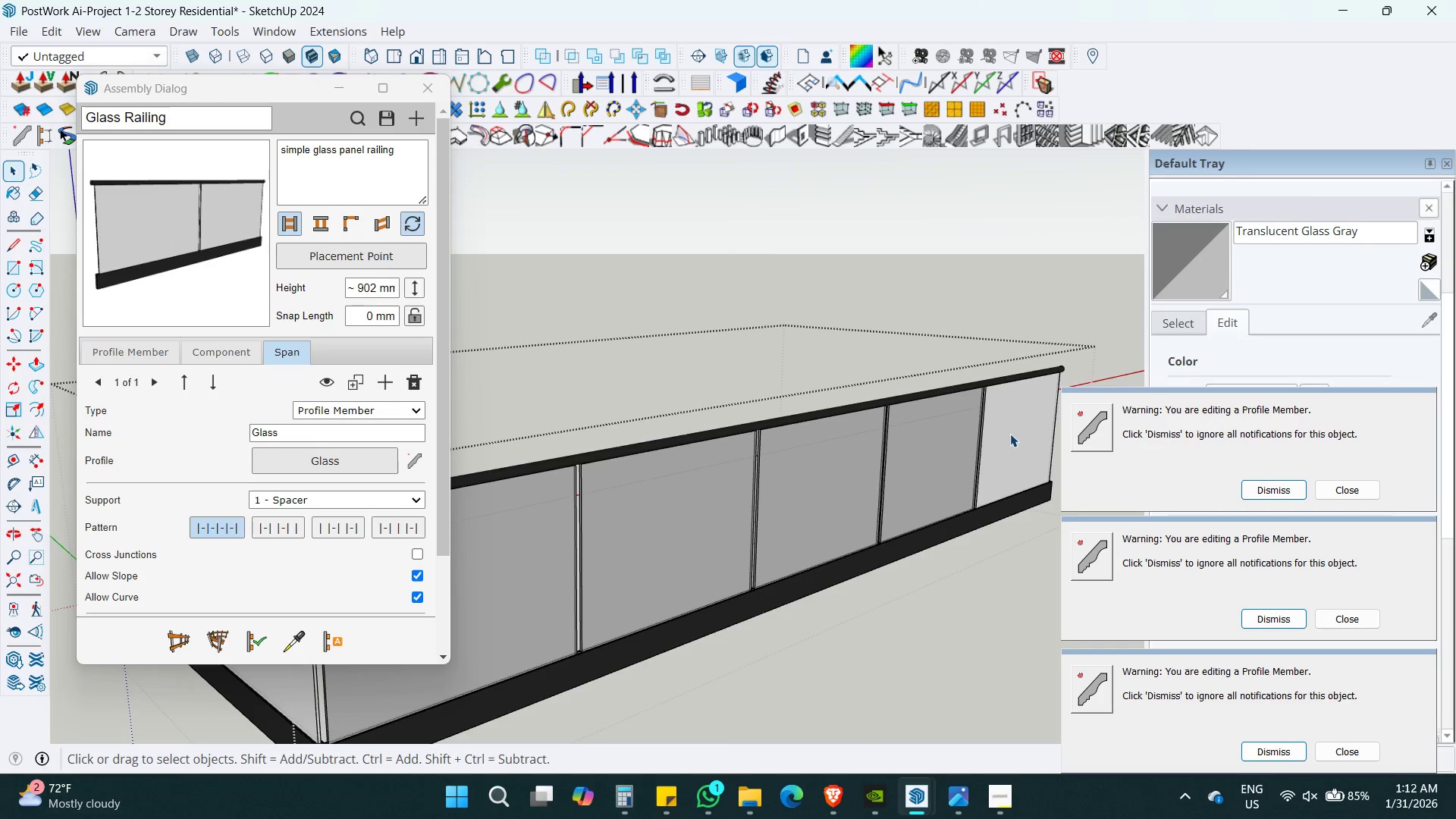 
double_click([1010, 434])
 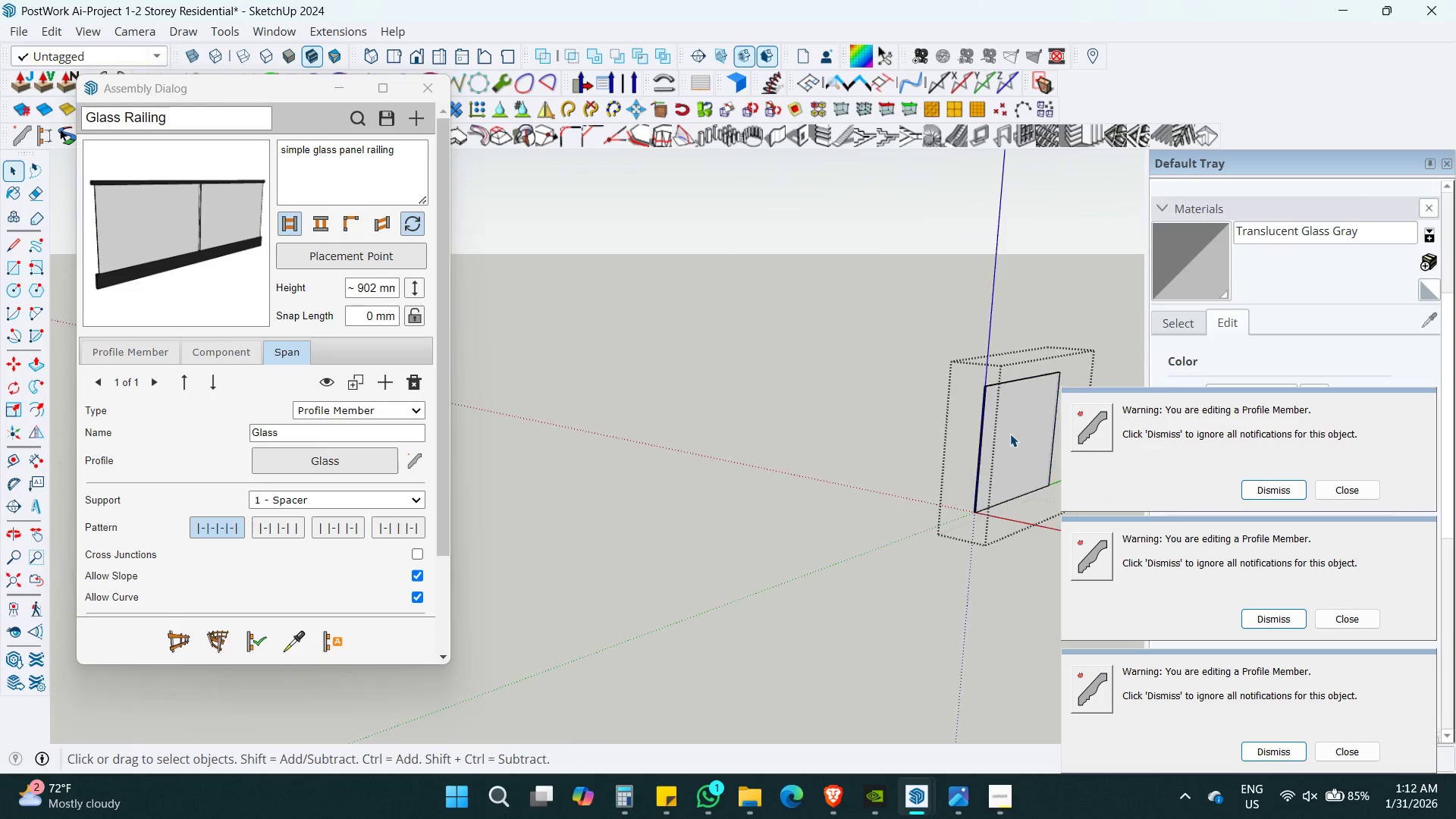 
triple_click([1010, 434])
 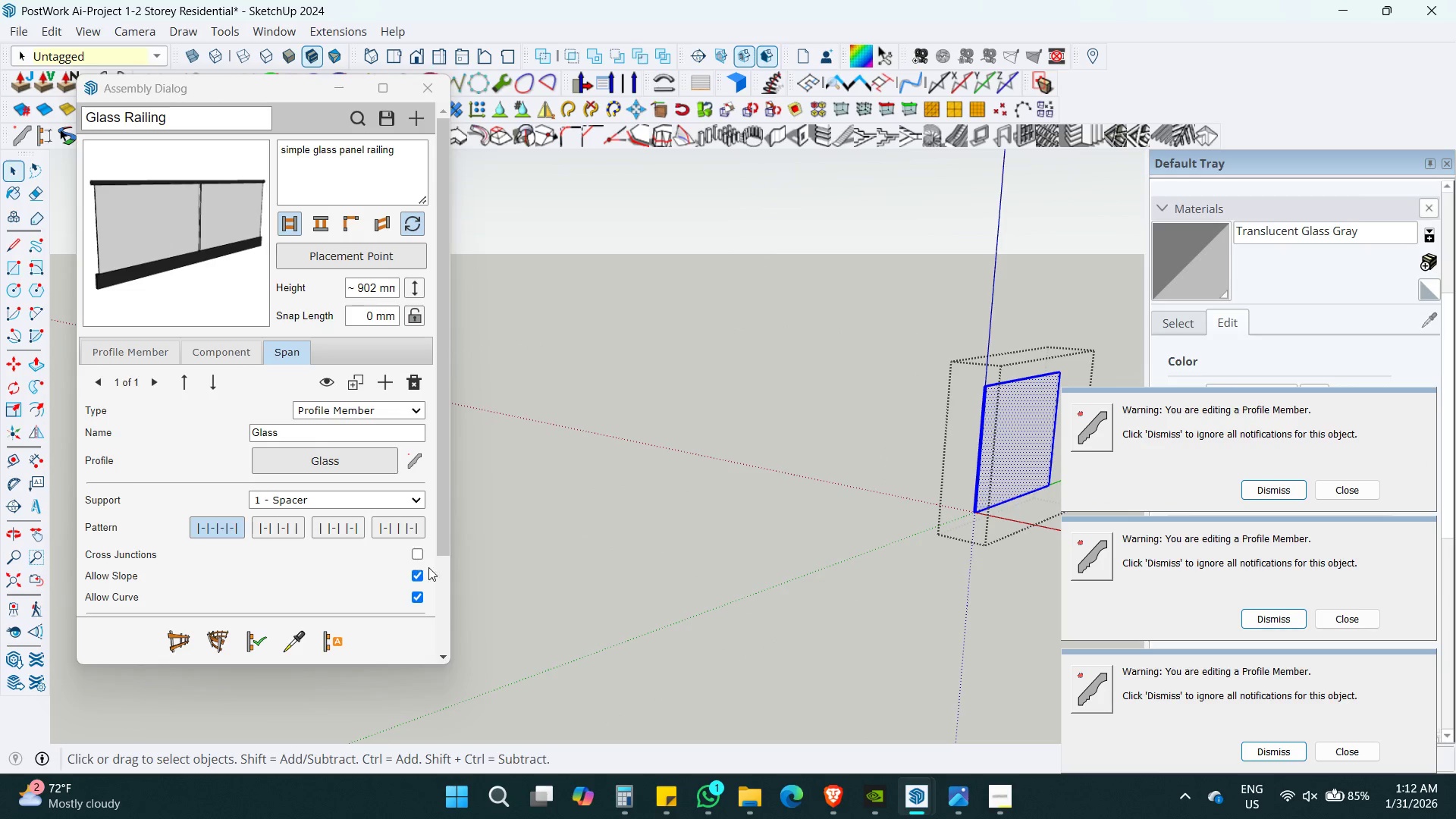 
key(B)
 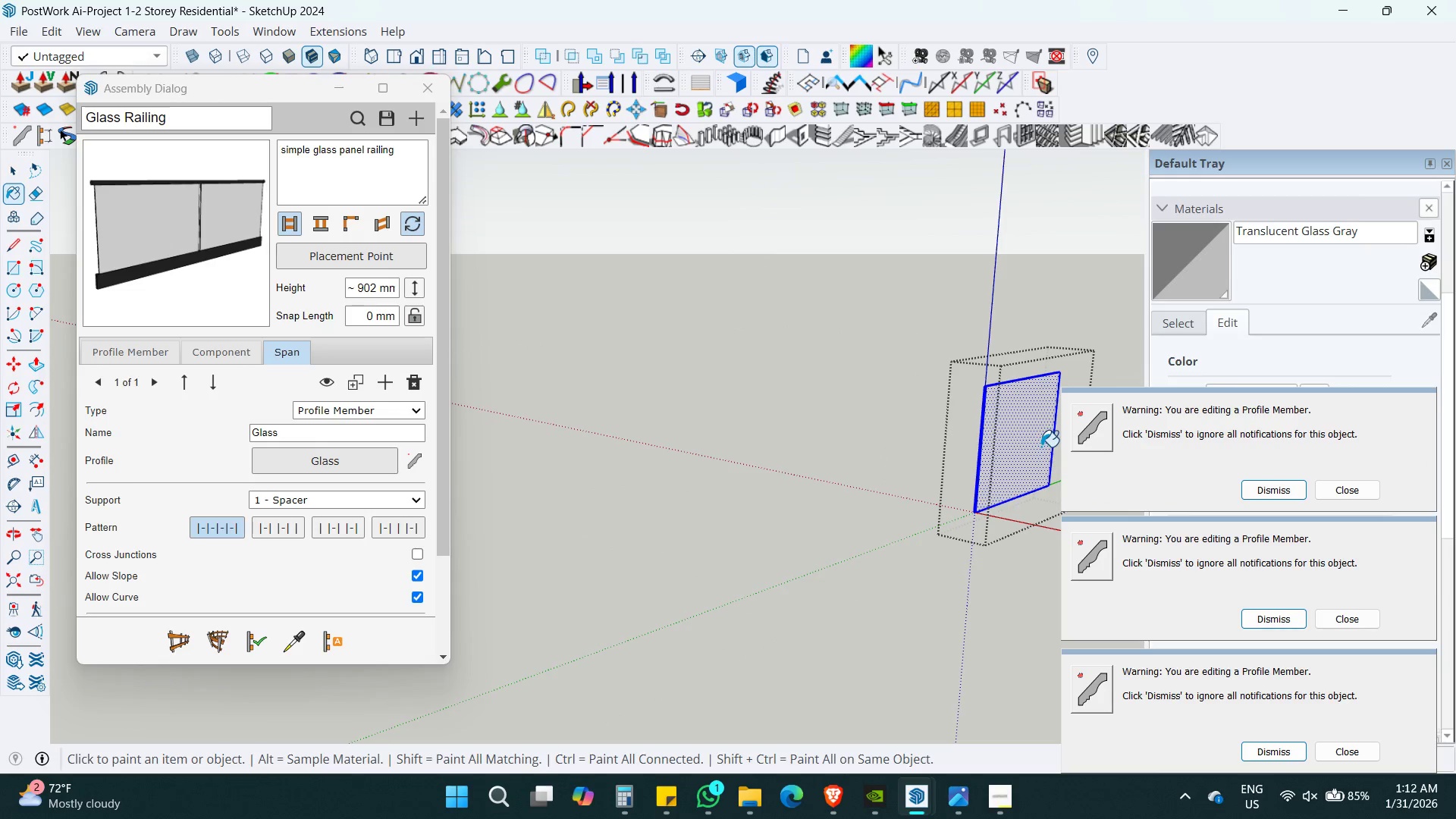 
left_click([1026, 435])
 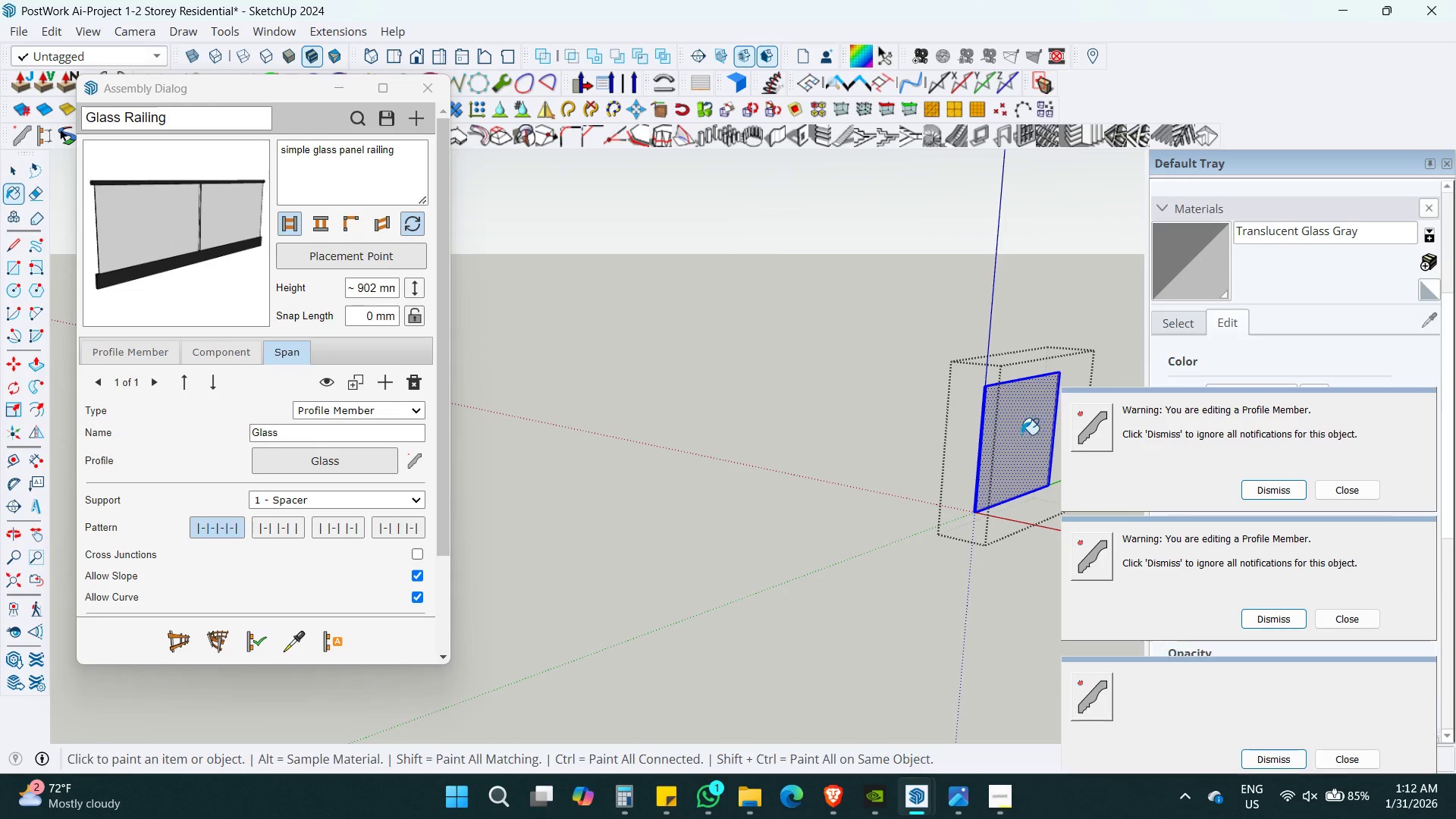 
key(Space)
 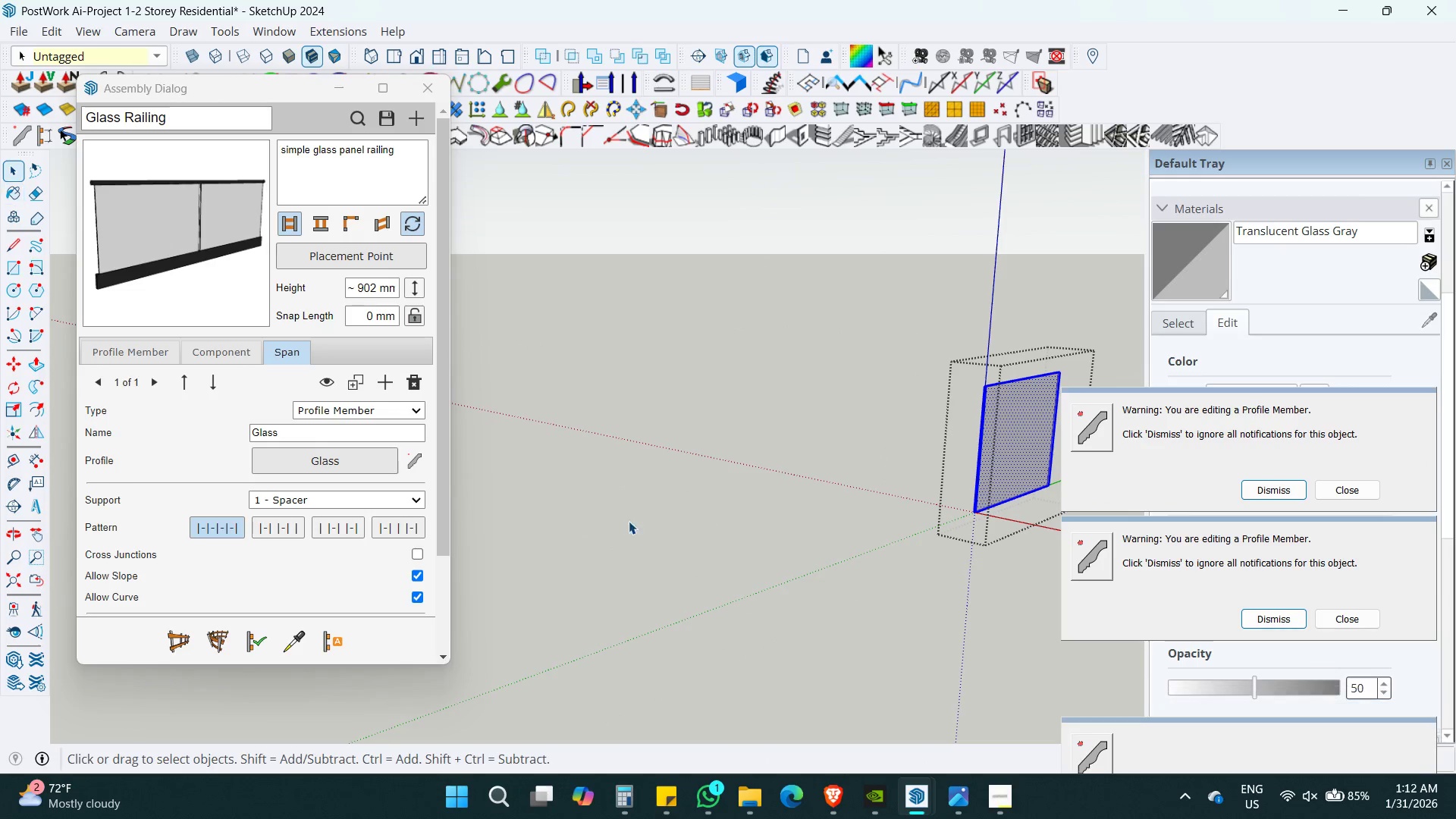 
key(Escape)
 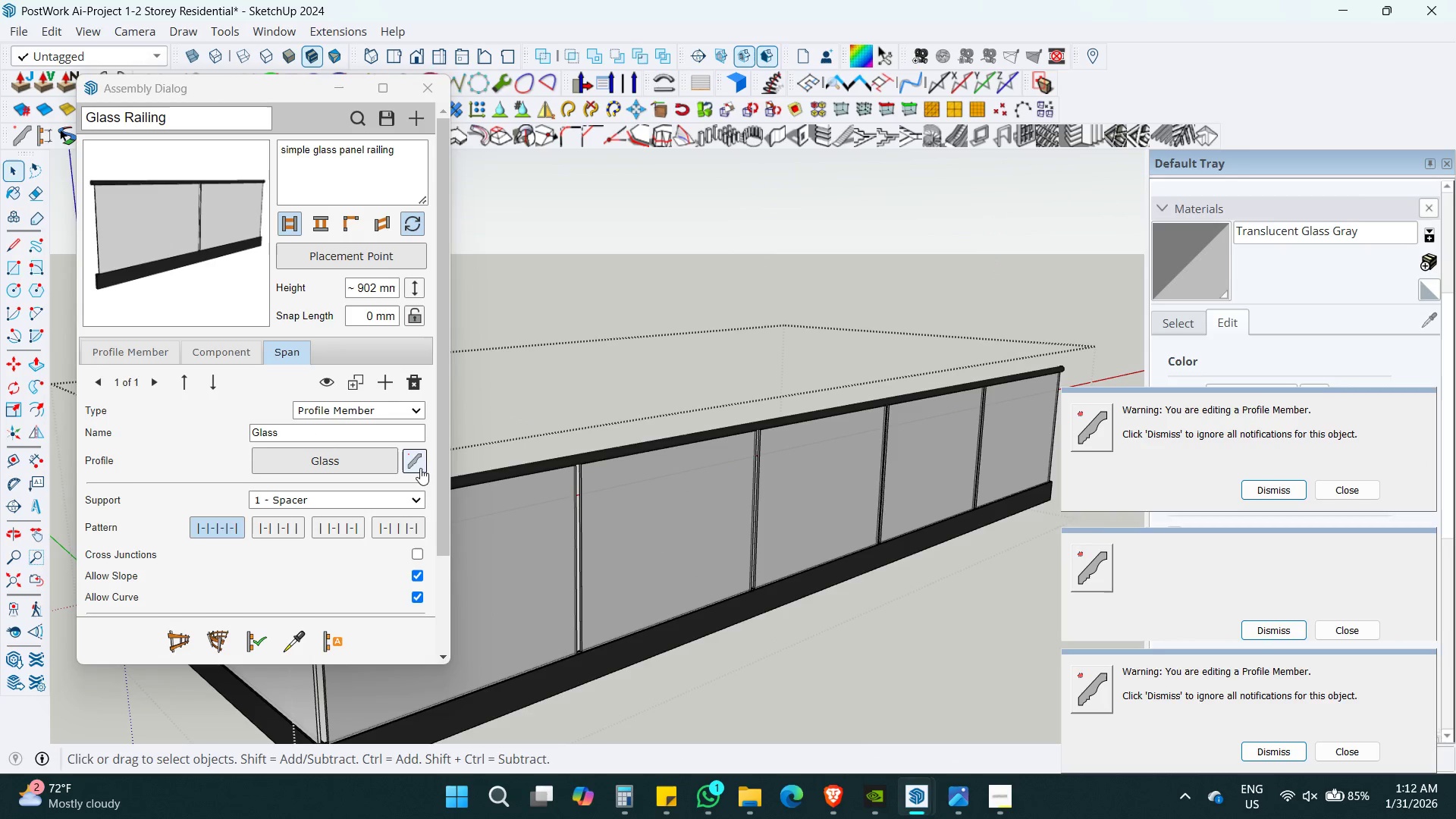 
left_click([420, 466])
 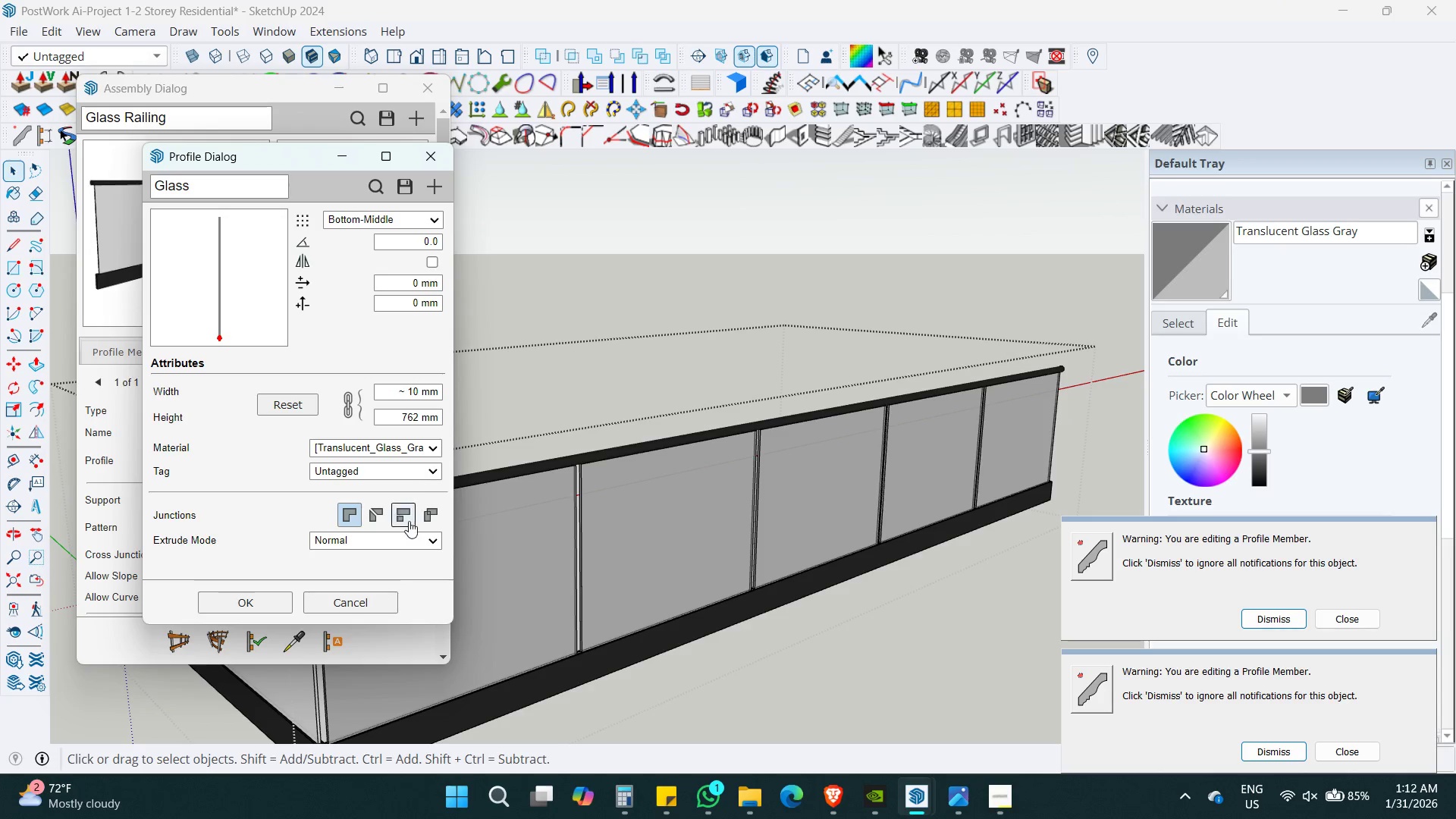 
left_click([248, 607])
 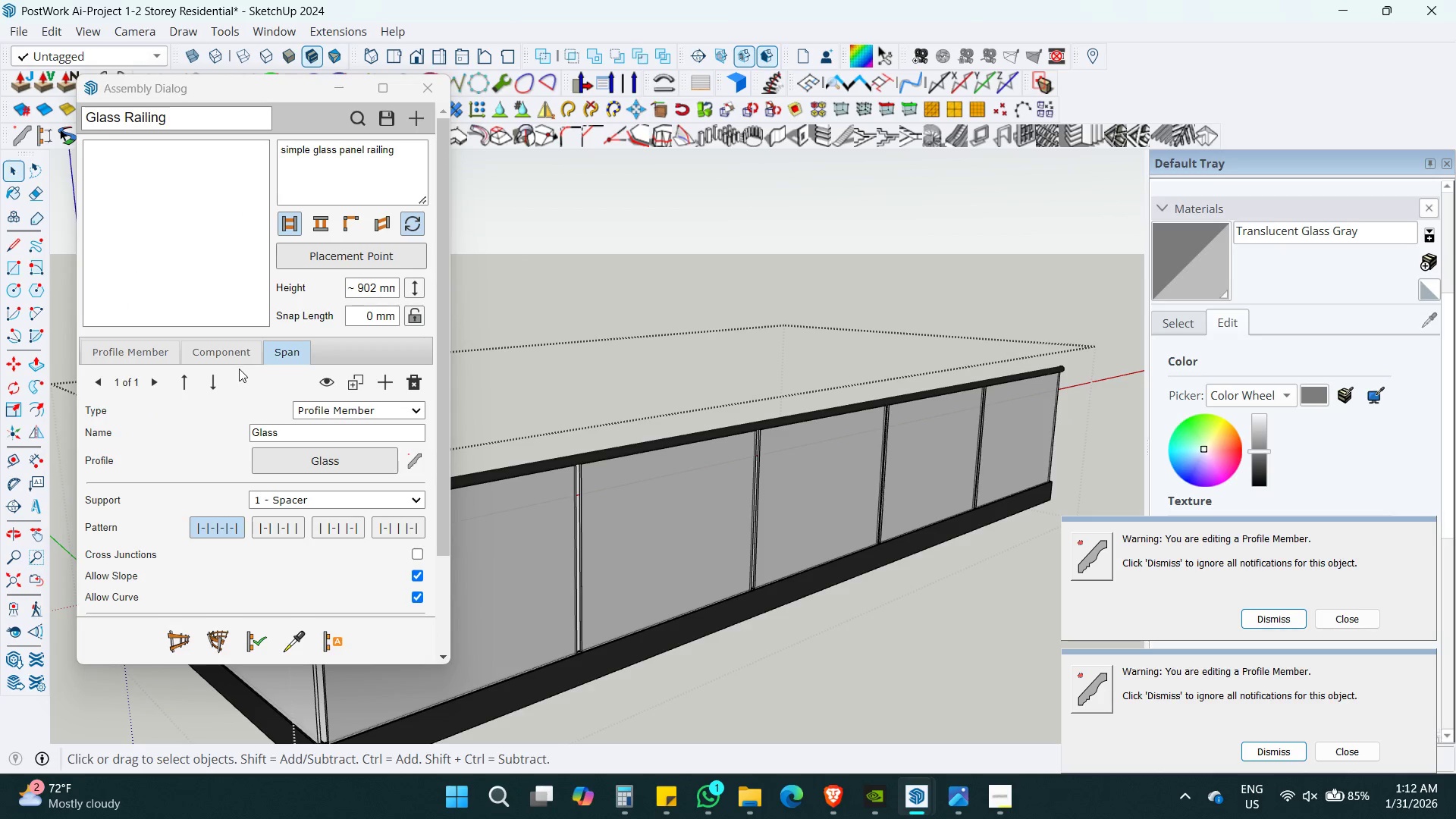 
left_click([246, 353])
 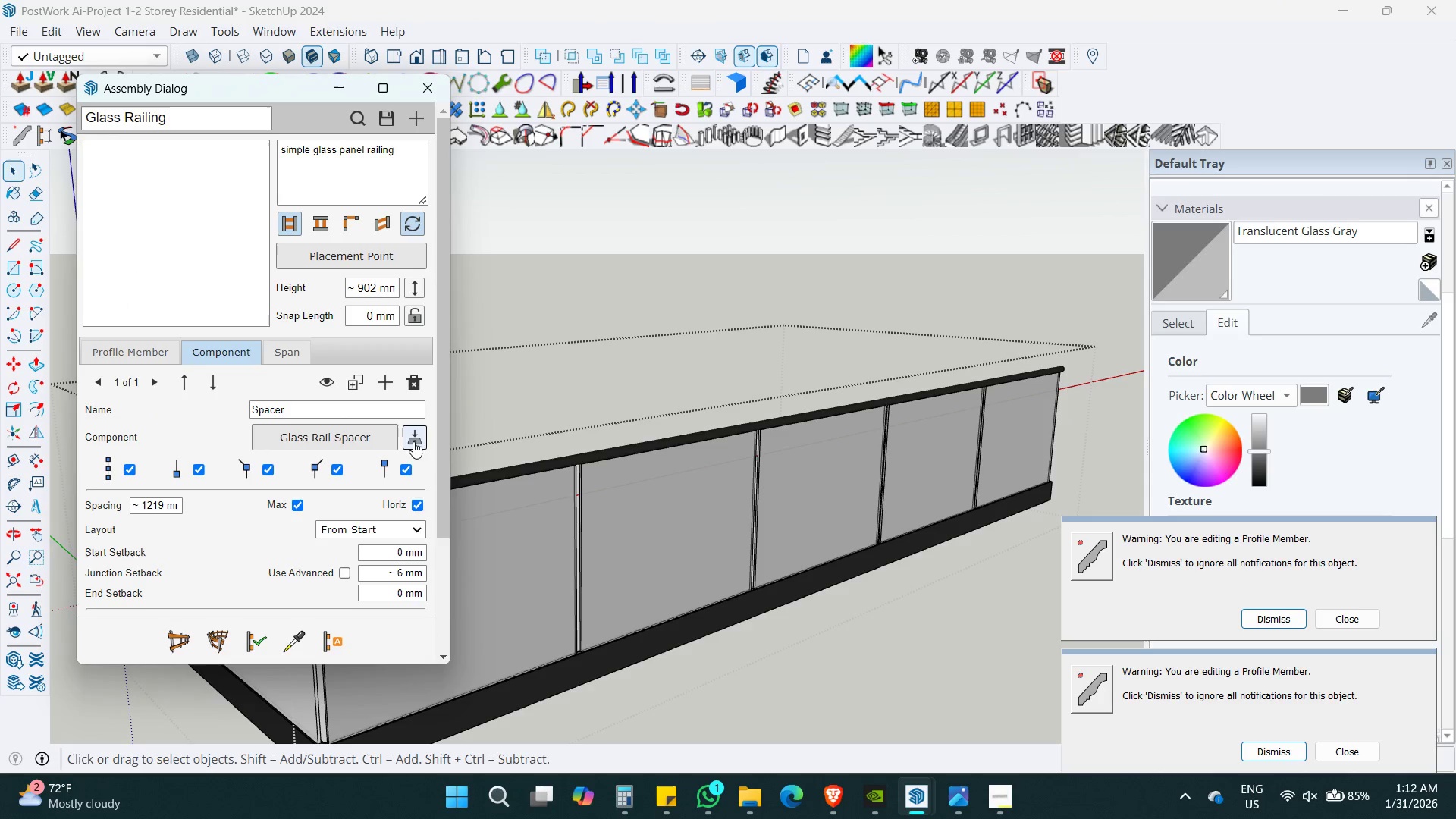 
mouse_move([418, 461])
 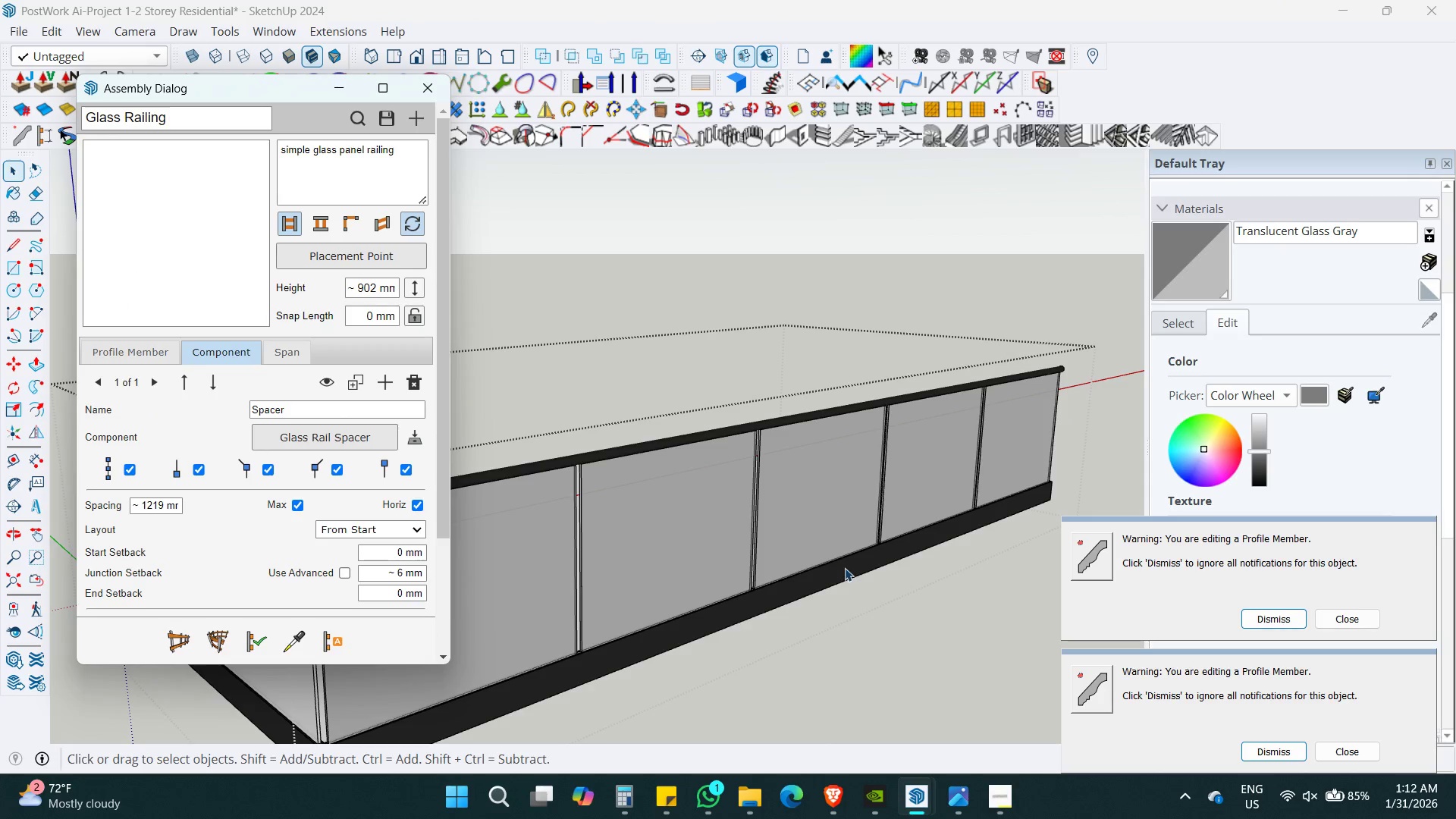 
double_click([640, 569])
 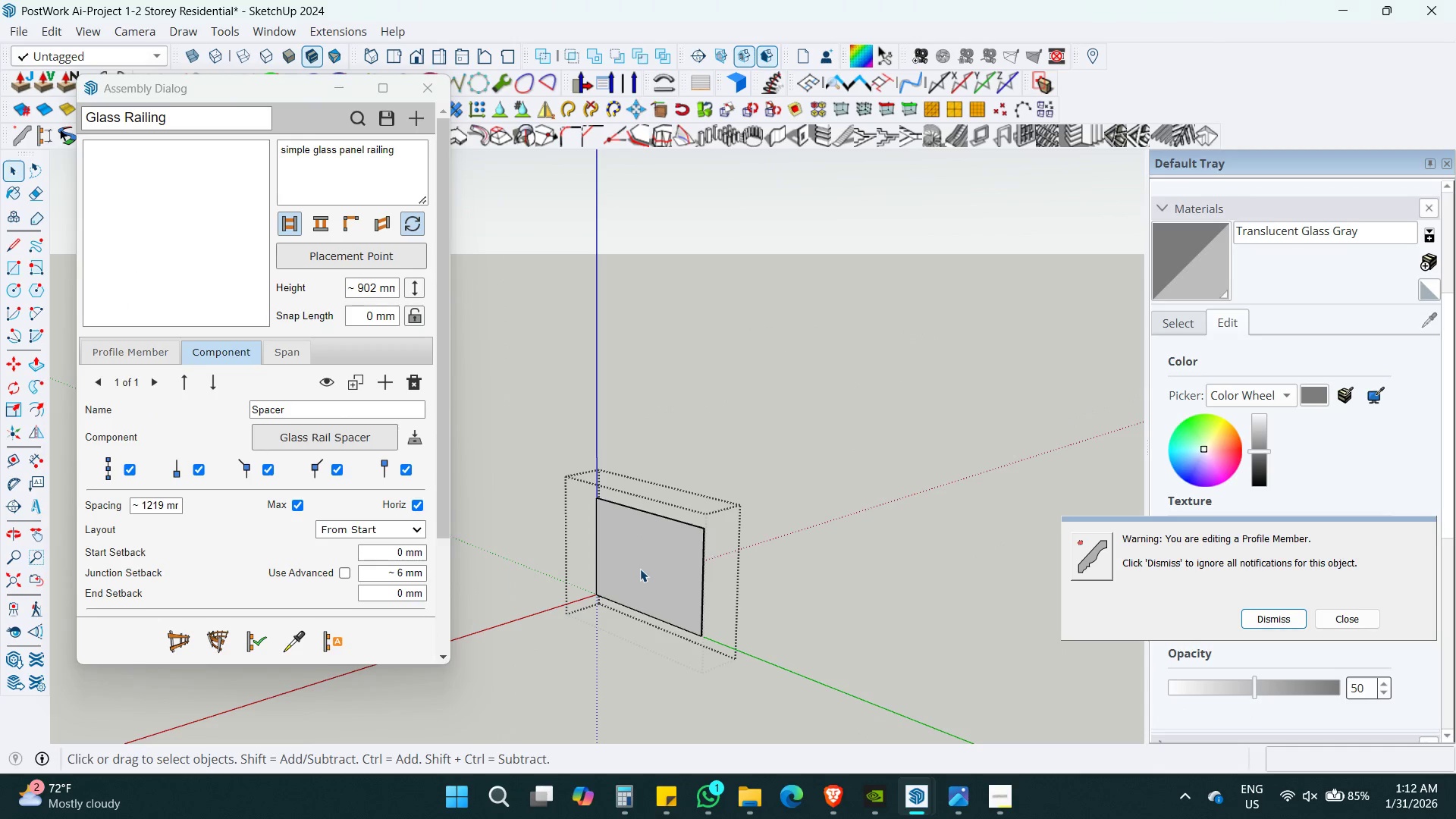 
scroll: coordinate [606, 608], scroll_direction: down, amount: 6.0
 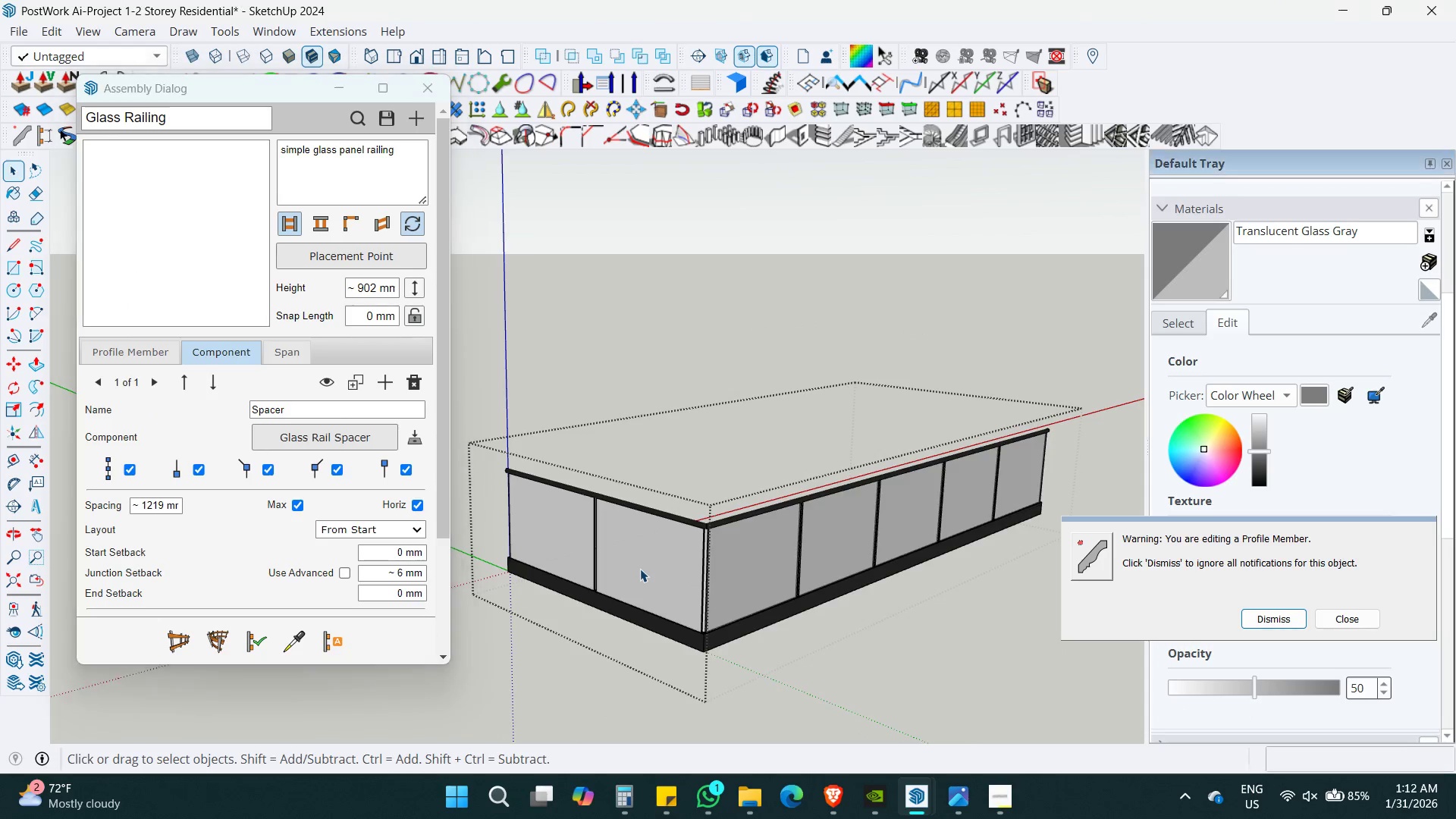 
triple_click([640, 569])
 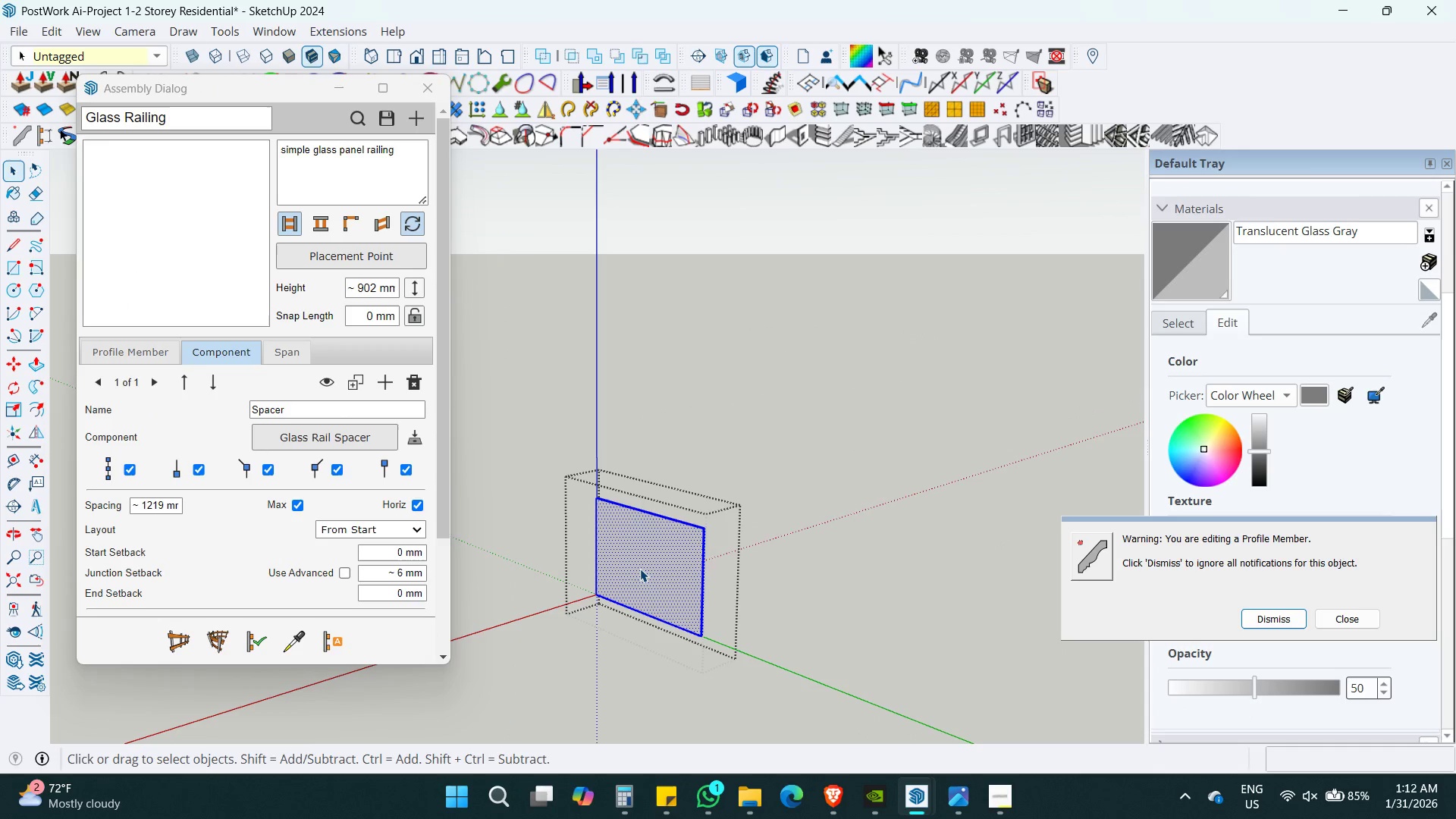 
triple_click([640, 569])
 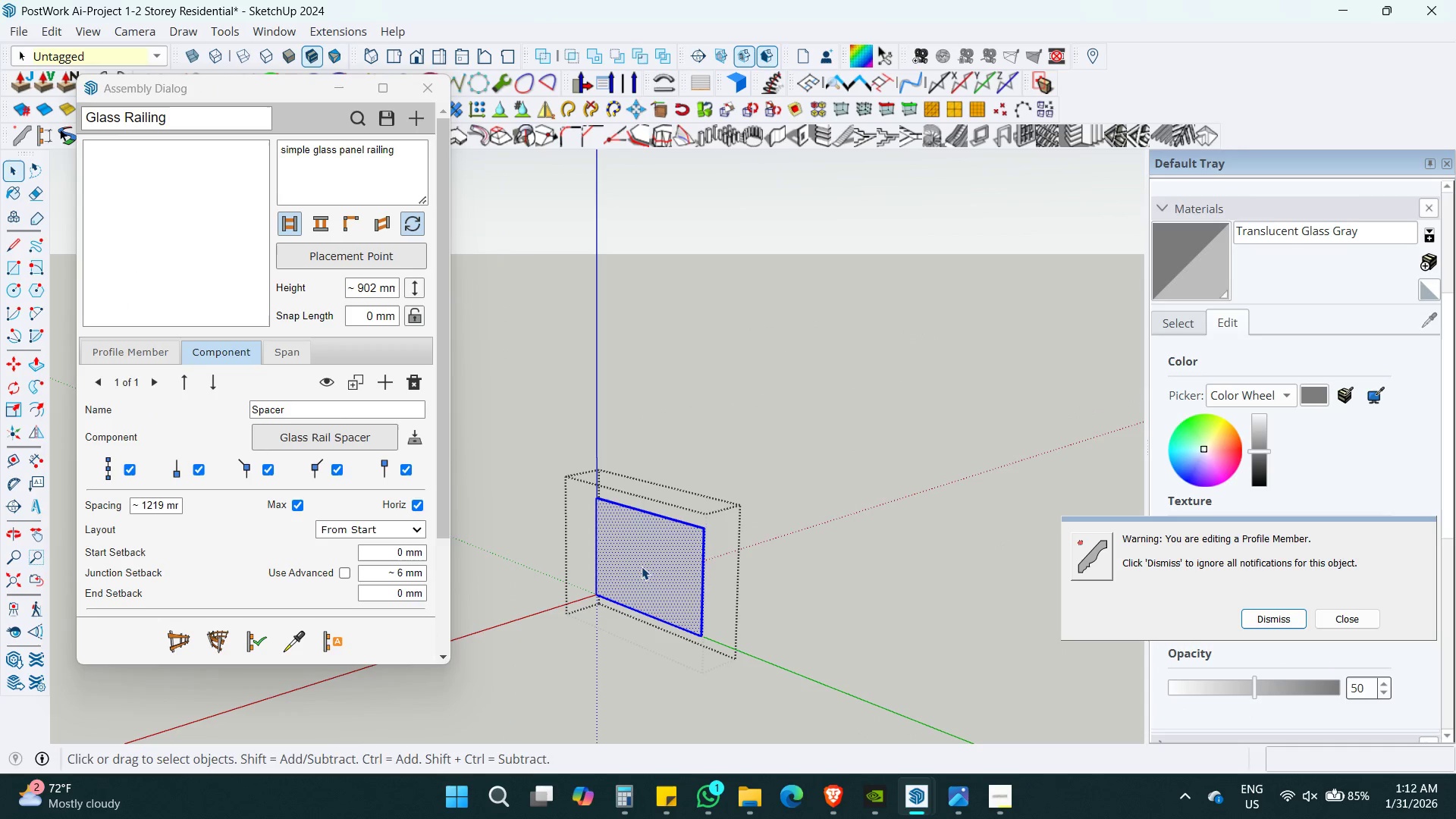 
key(B)
 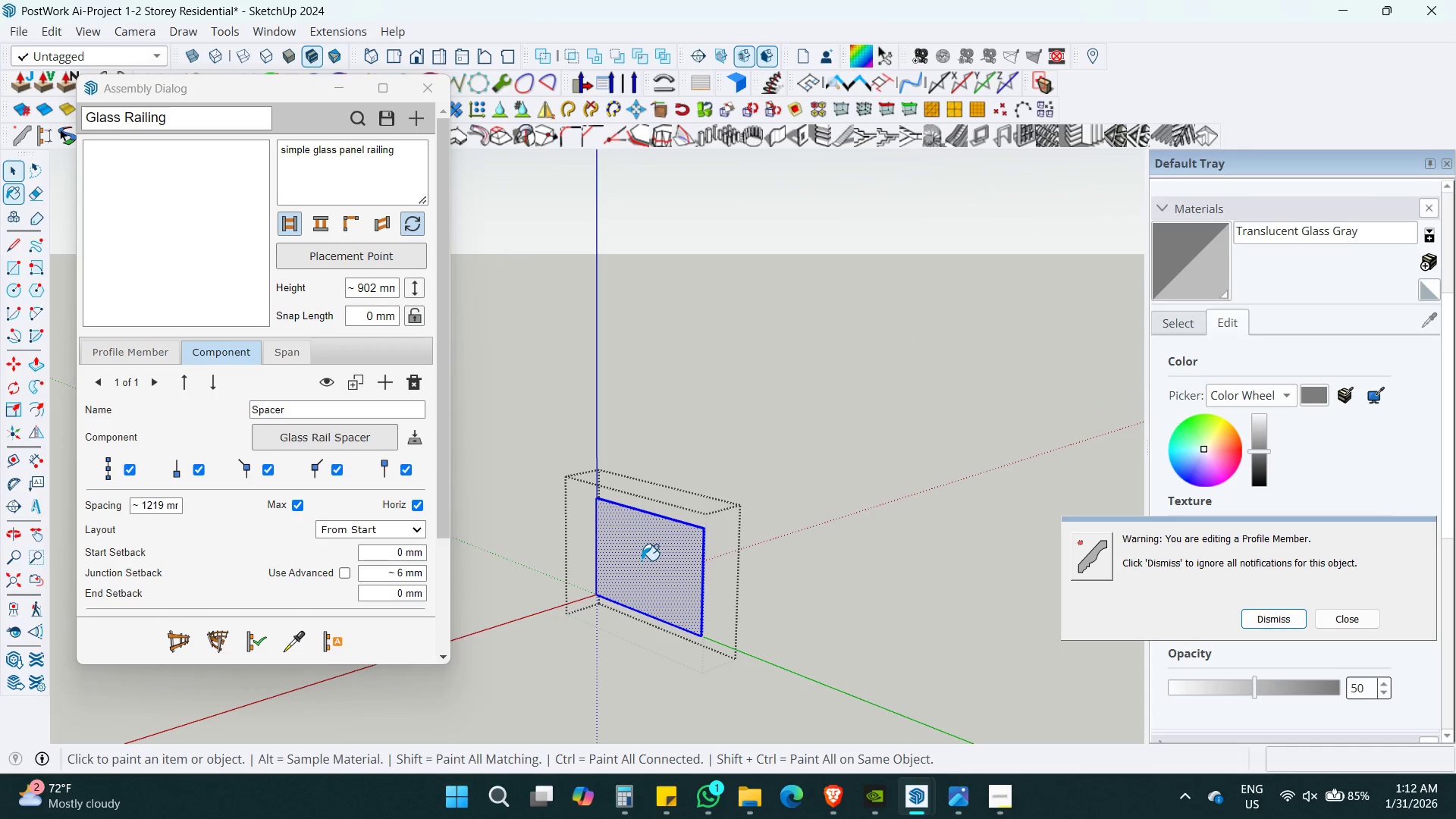 
double_click([642, 560])
 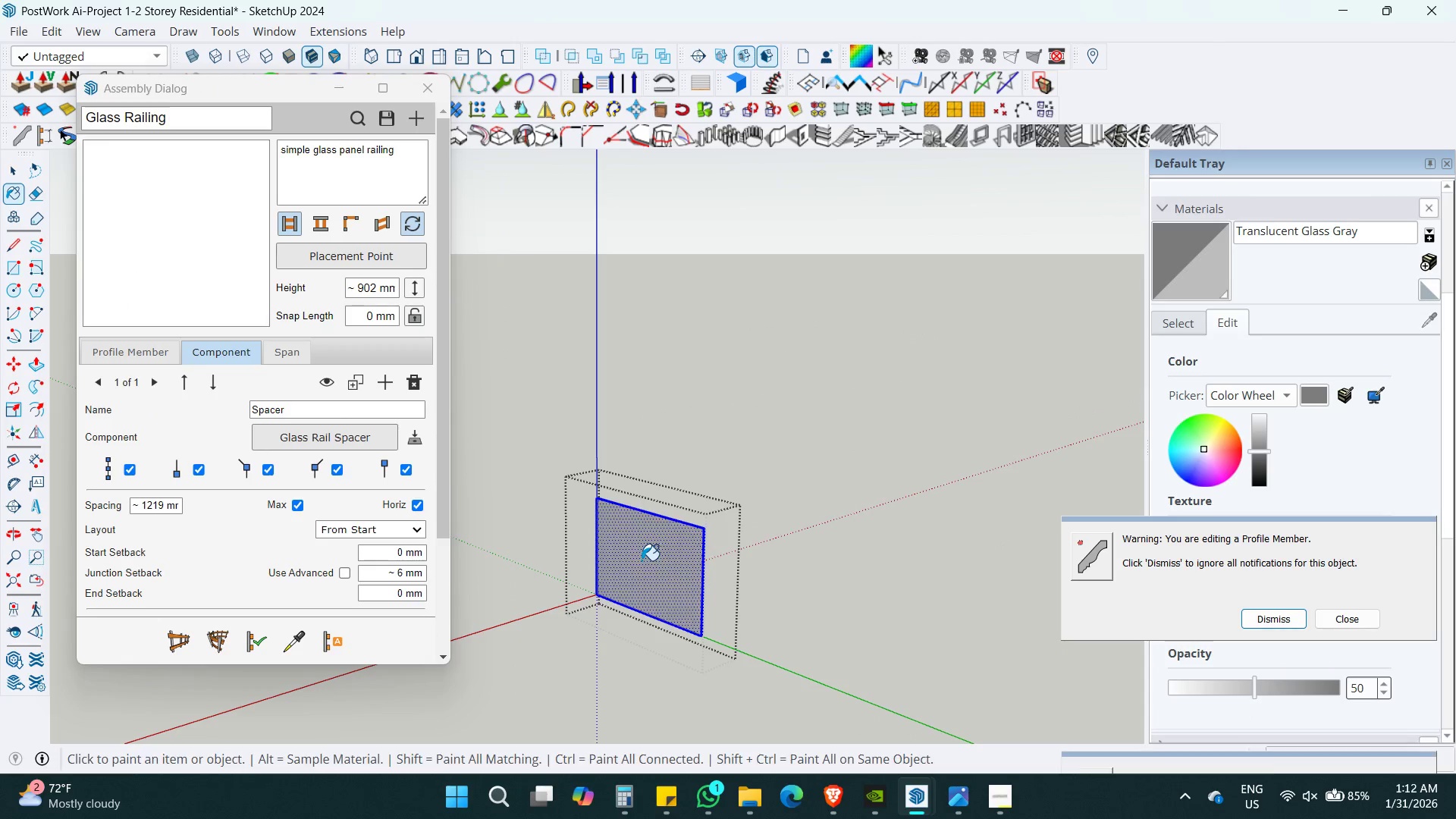 
key(Space)
 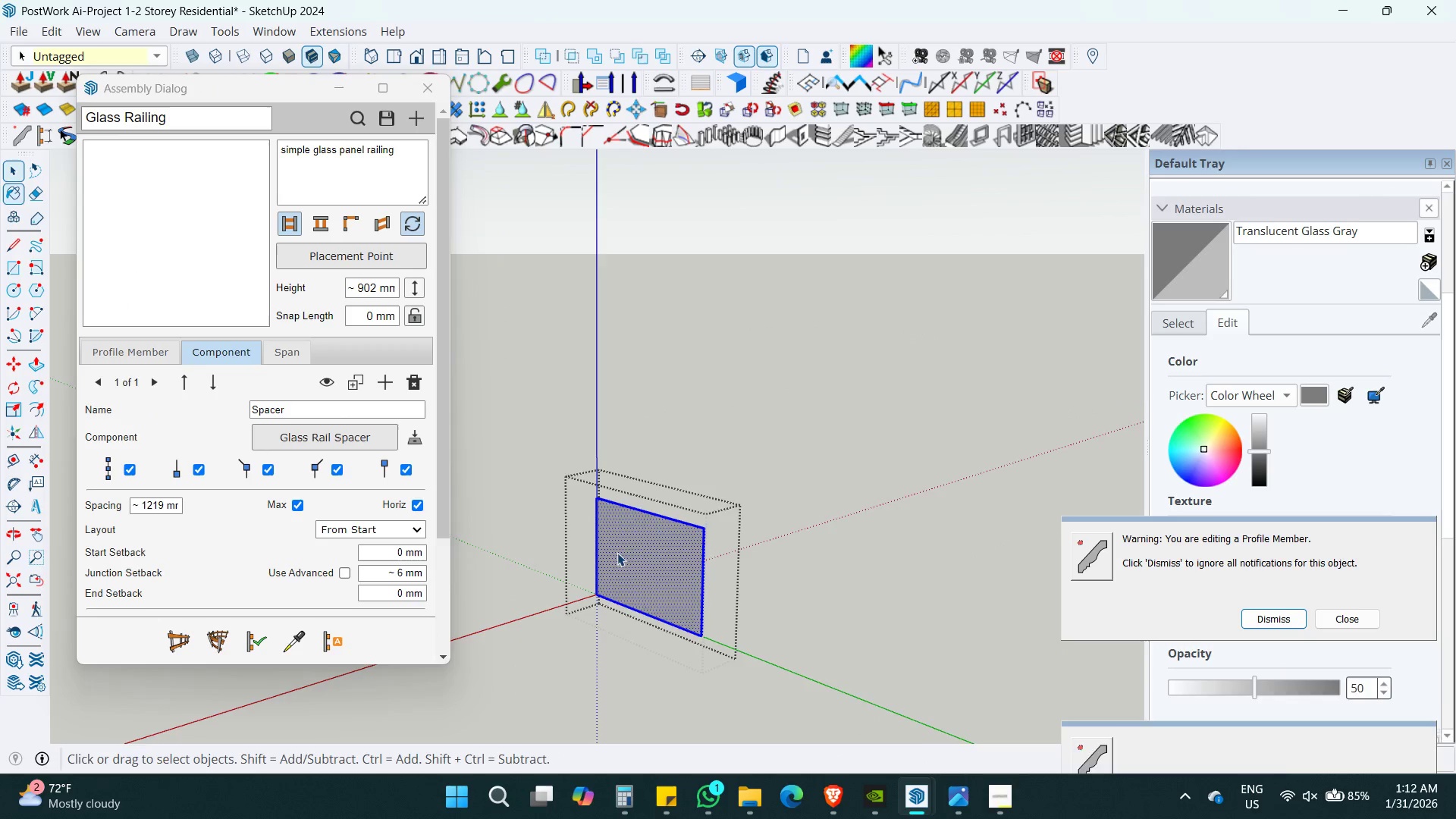 
key(Escape)
 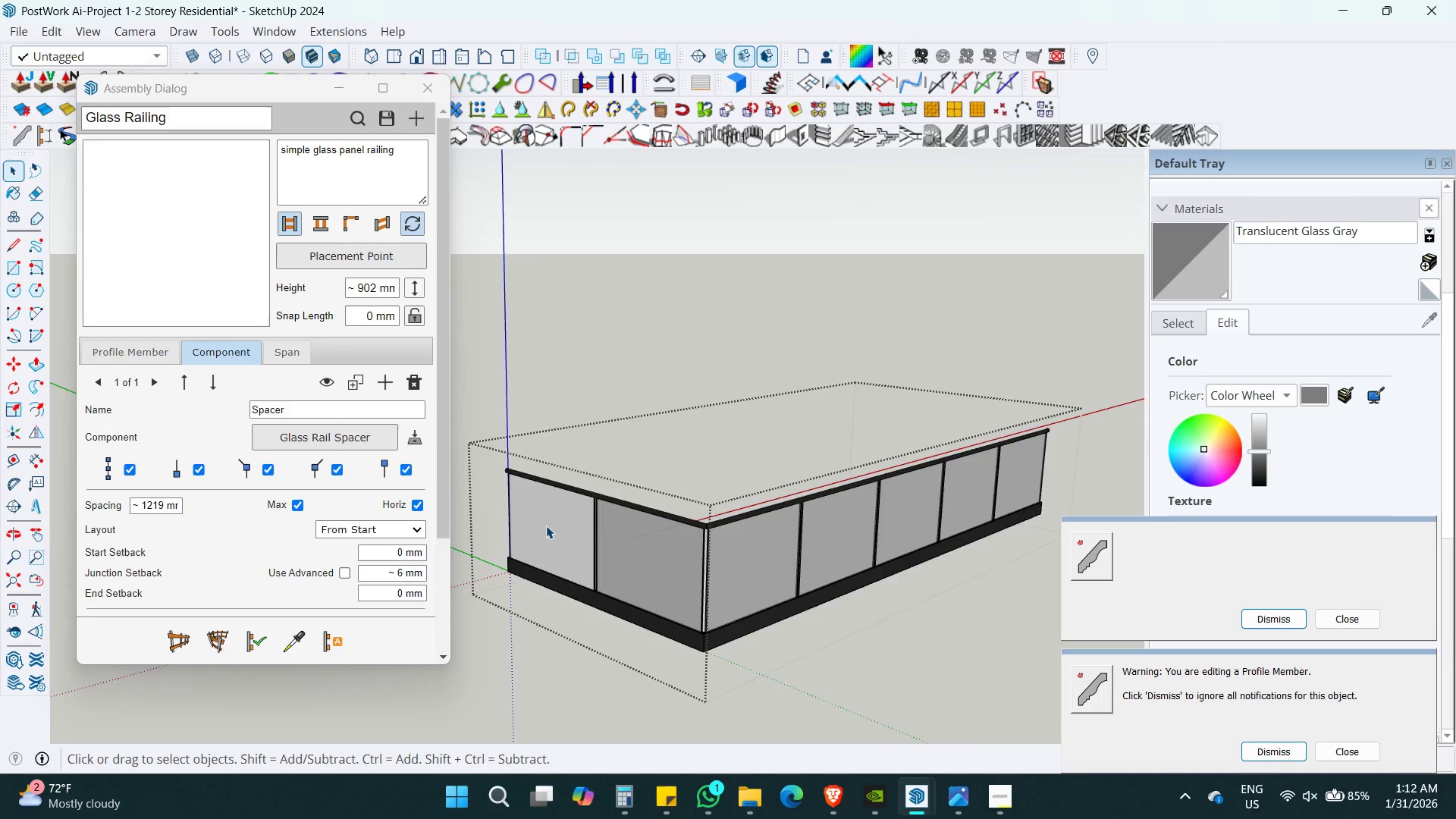 
double_click([546, 526])
 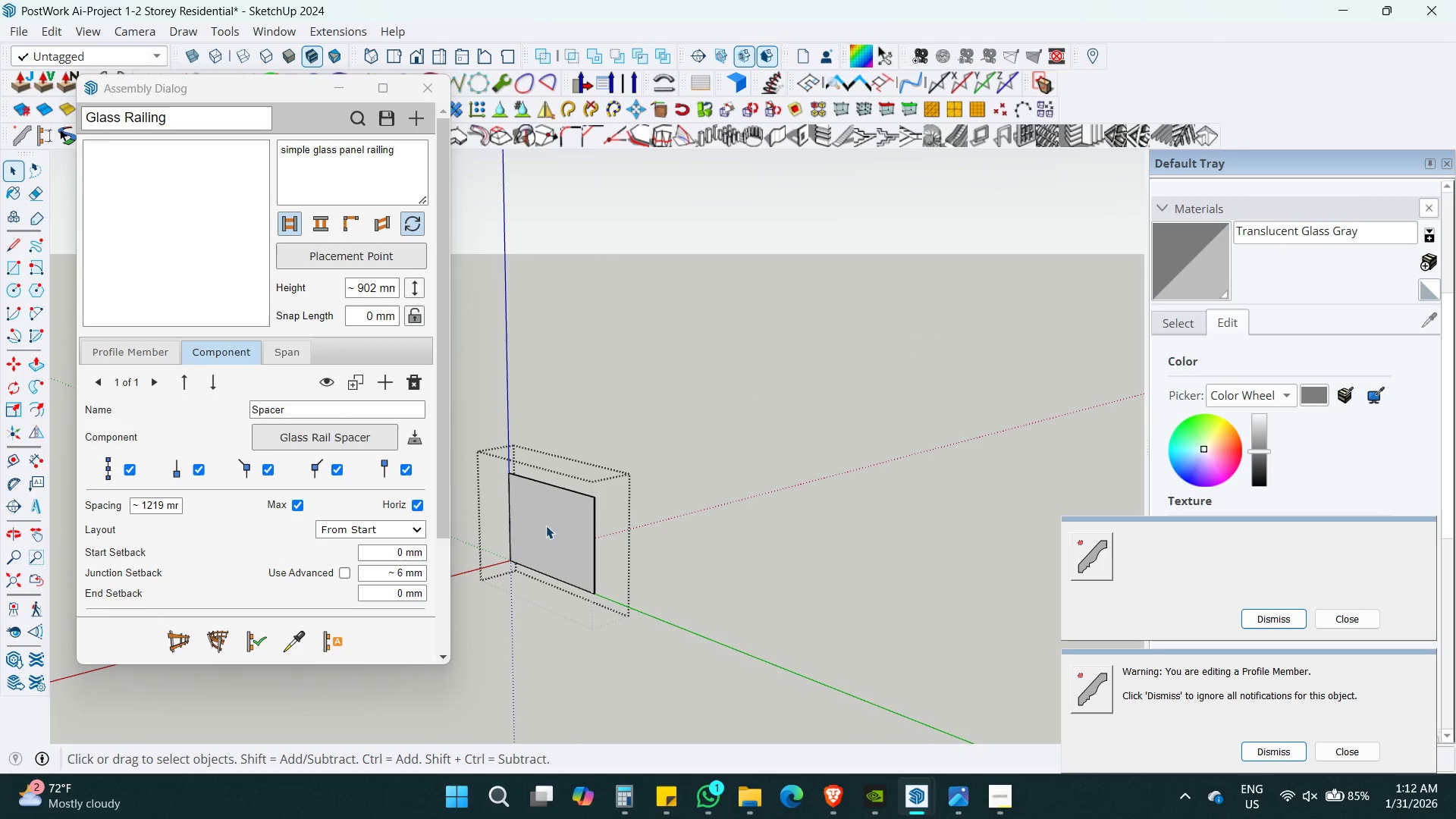 
triple_click([546, 526])
 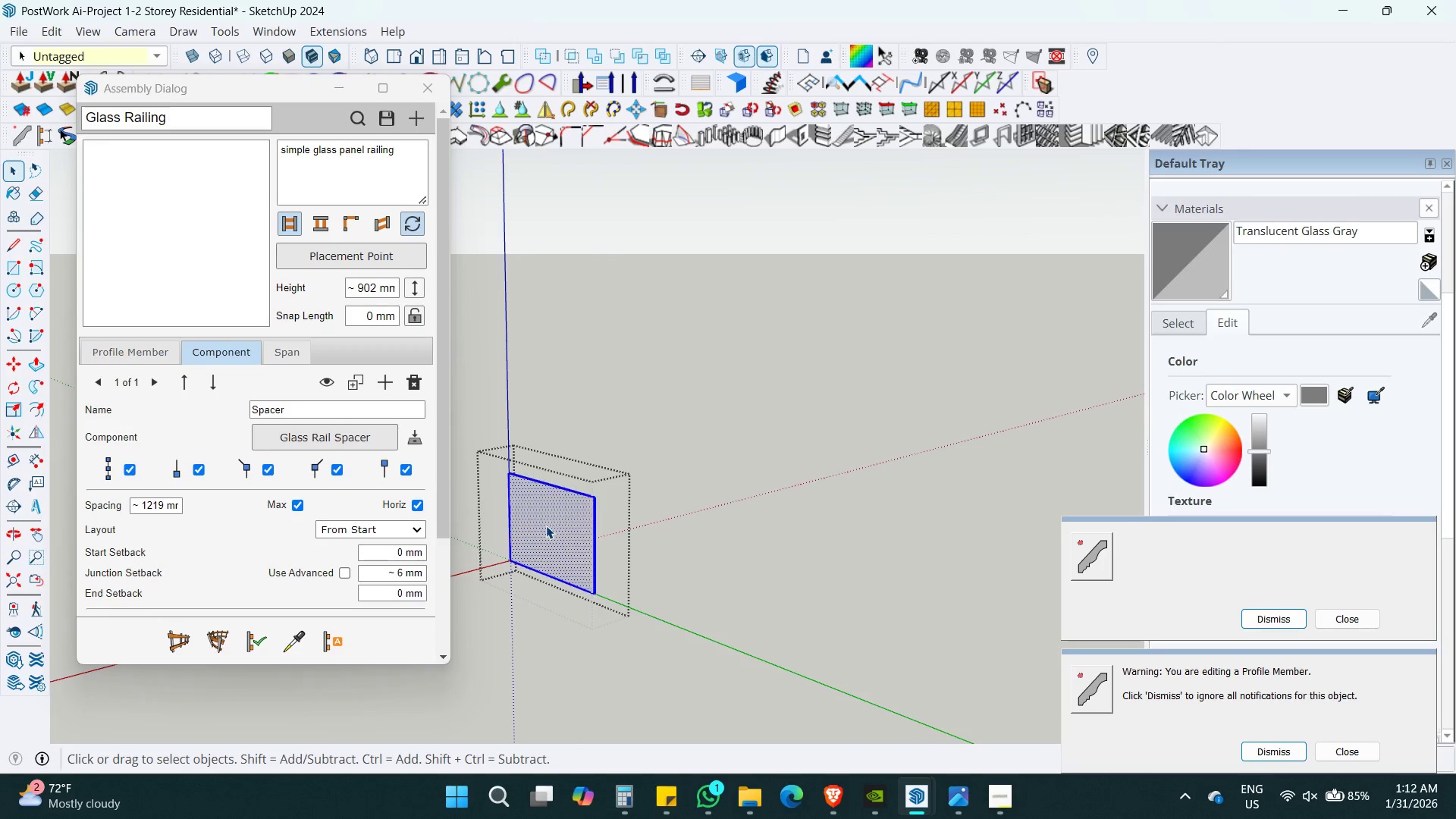 
key(B)
 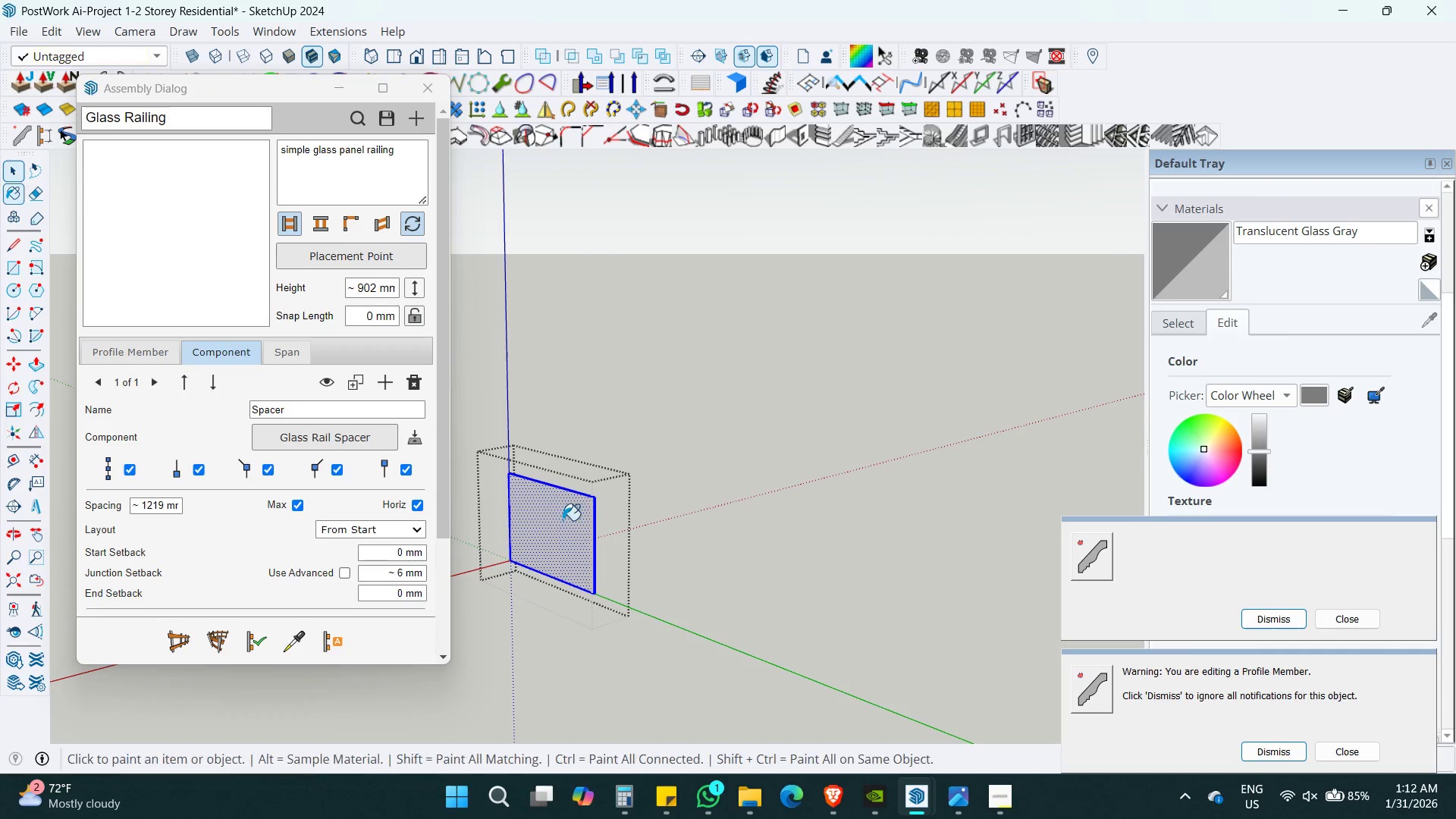 
triple_click([564, 519])
 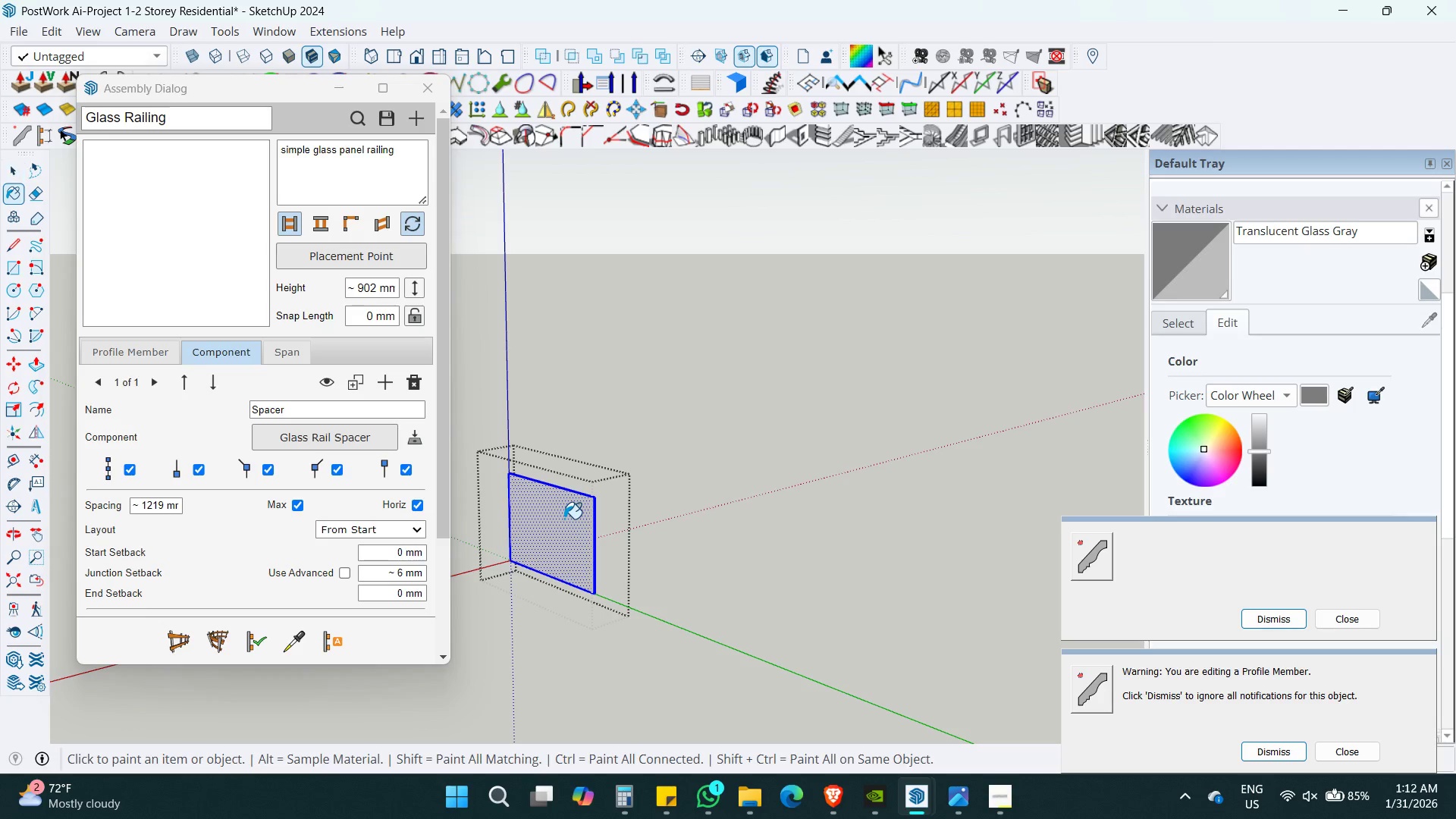 
triple_click([564, 519])
 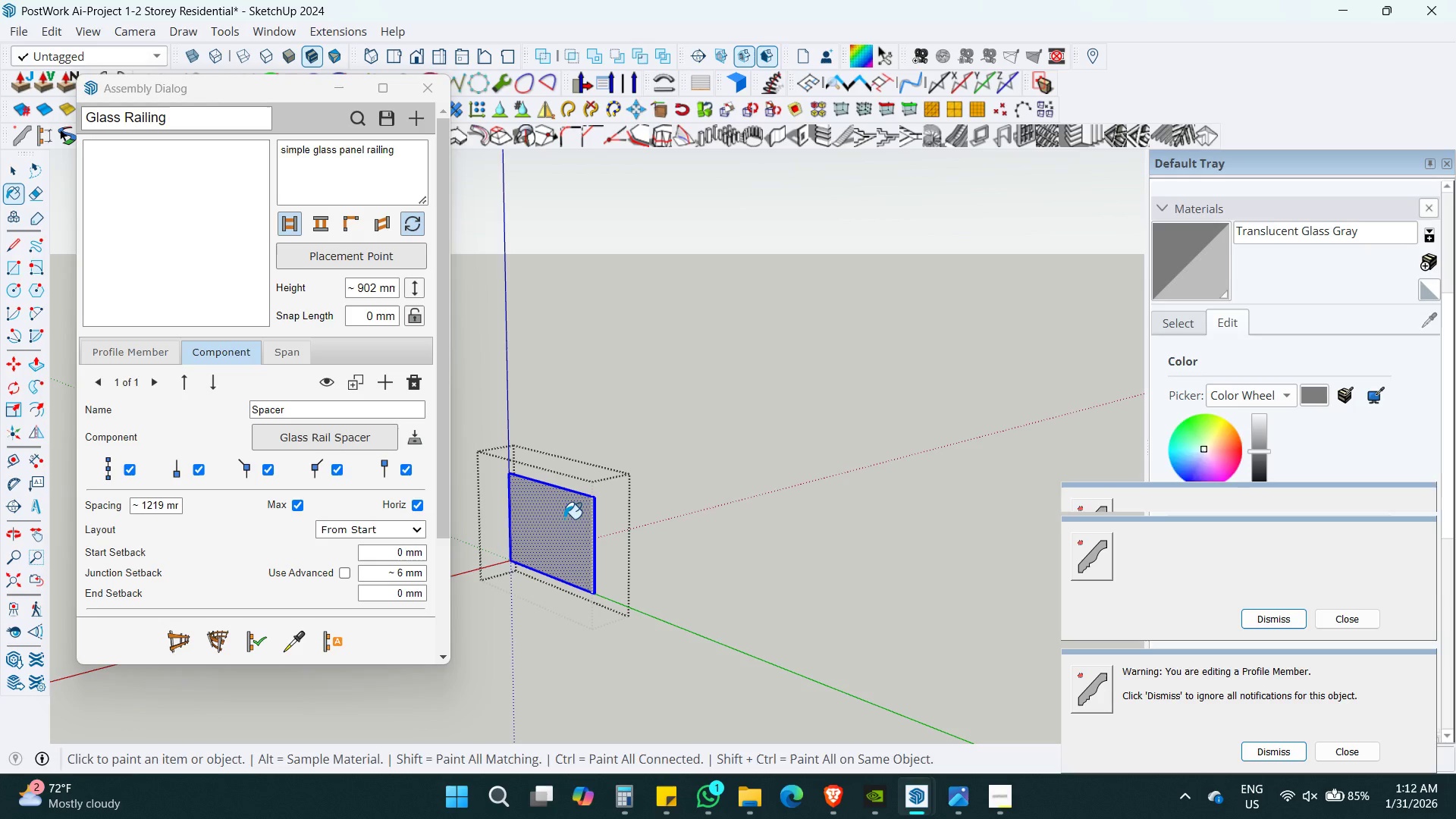 
triple_click([564, 519])
 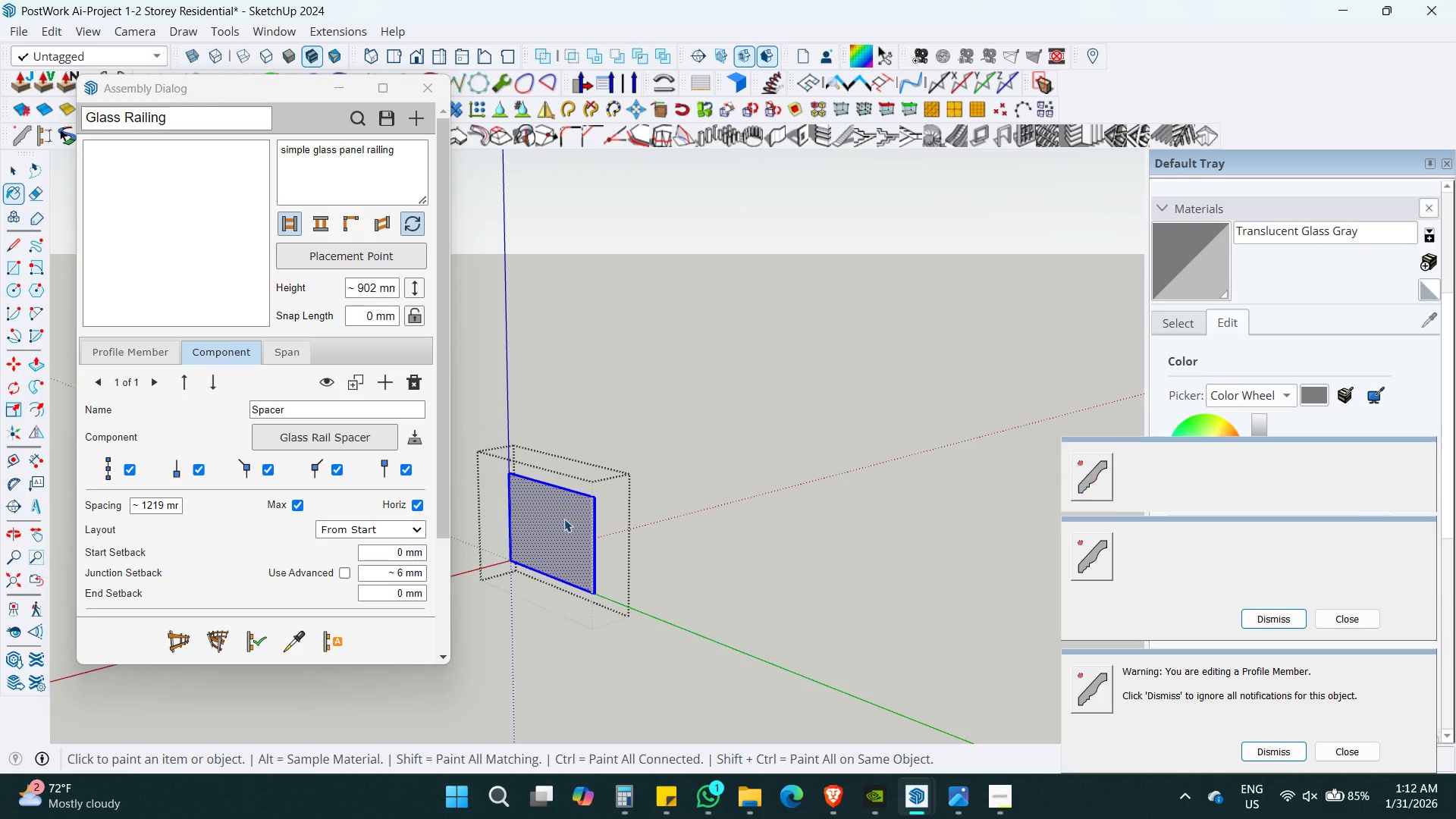 
key(Space)
 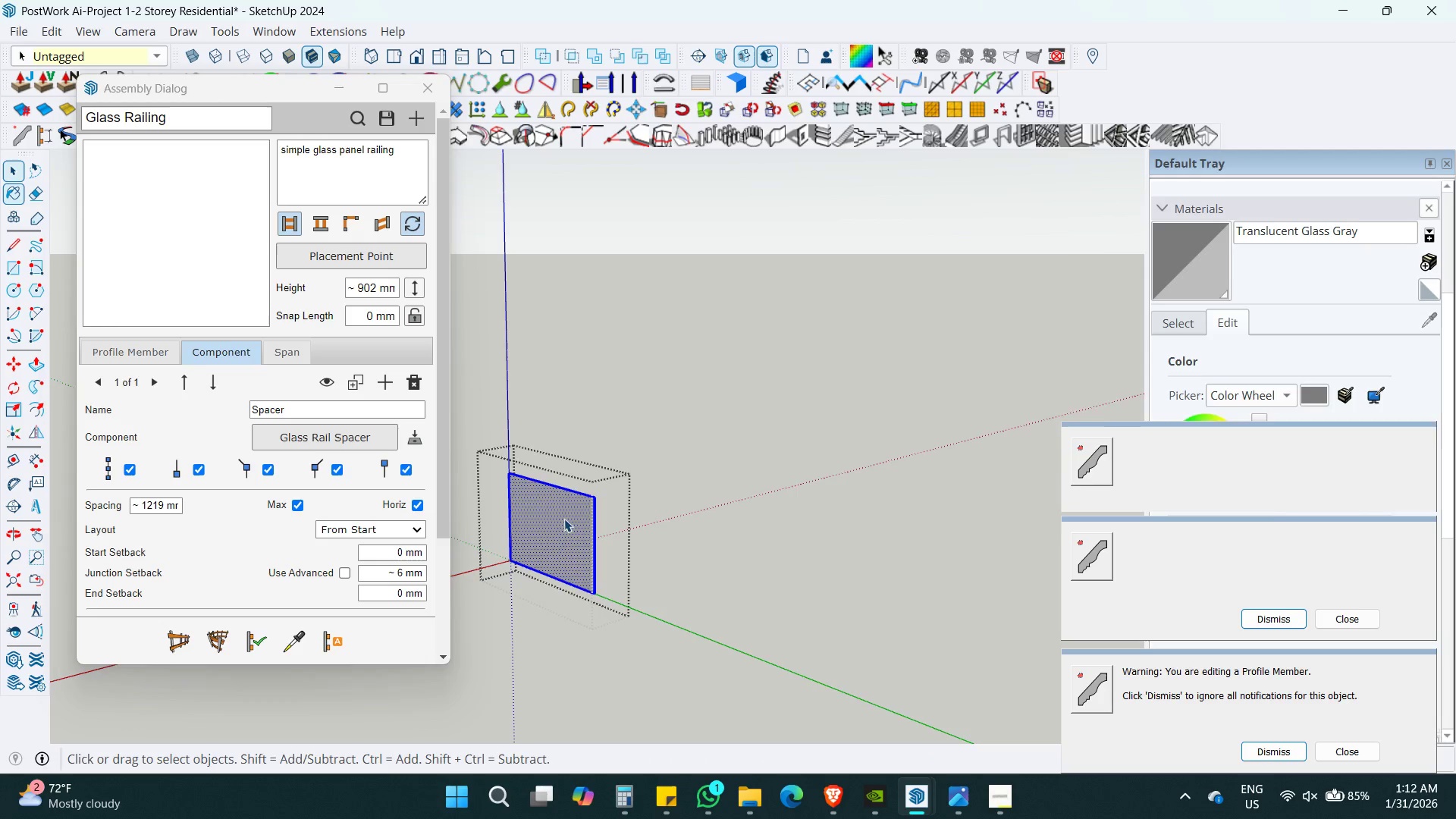 
key(Escape)
 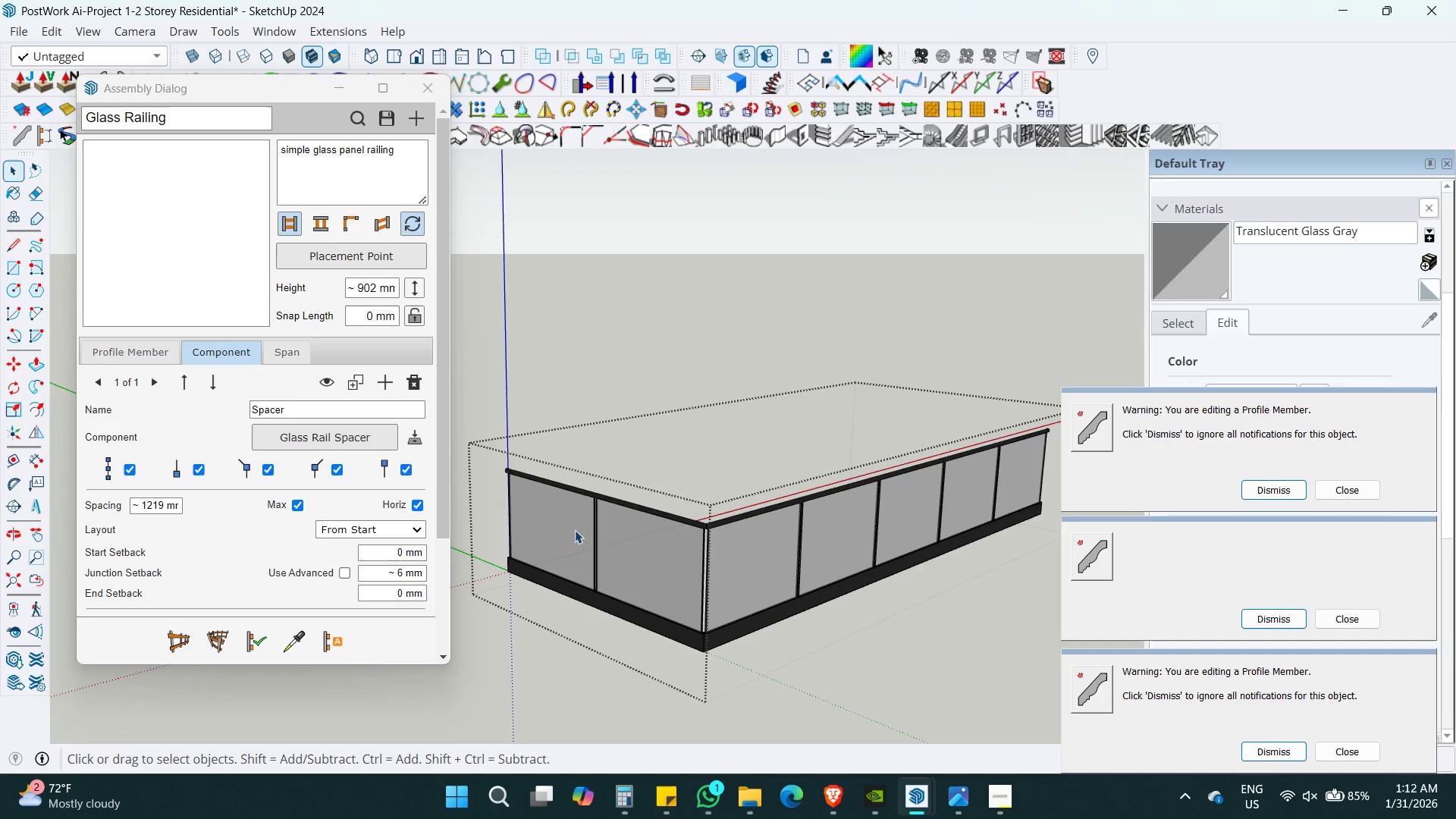 
key(Escape)
 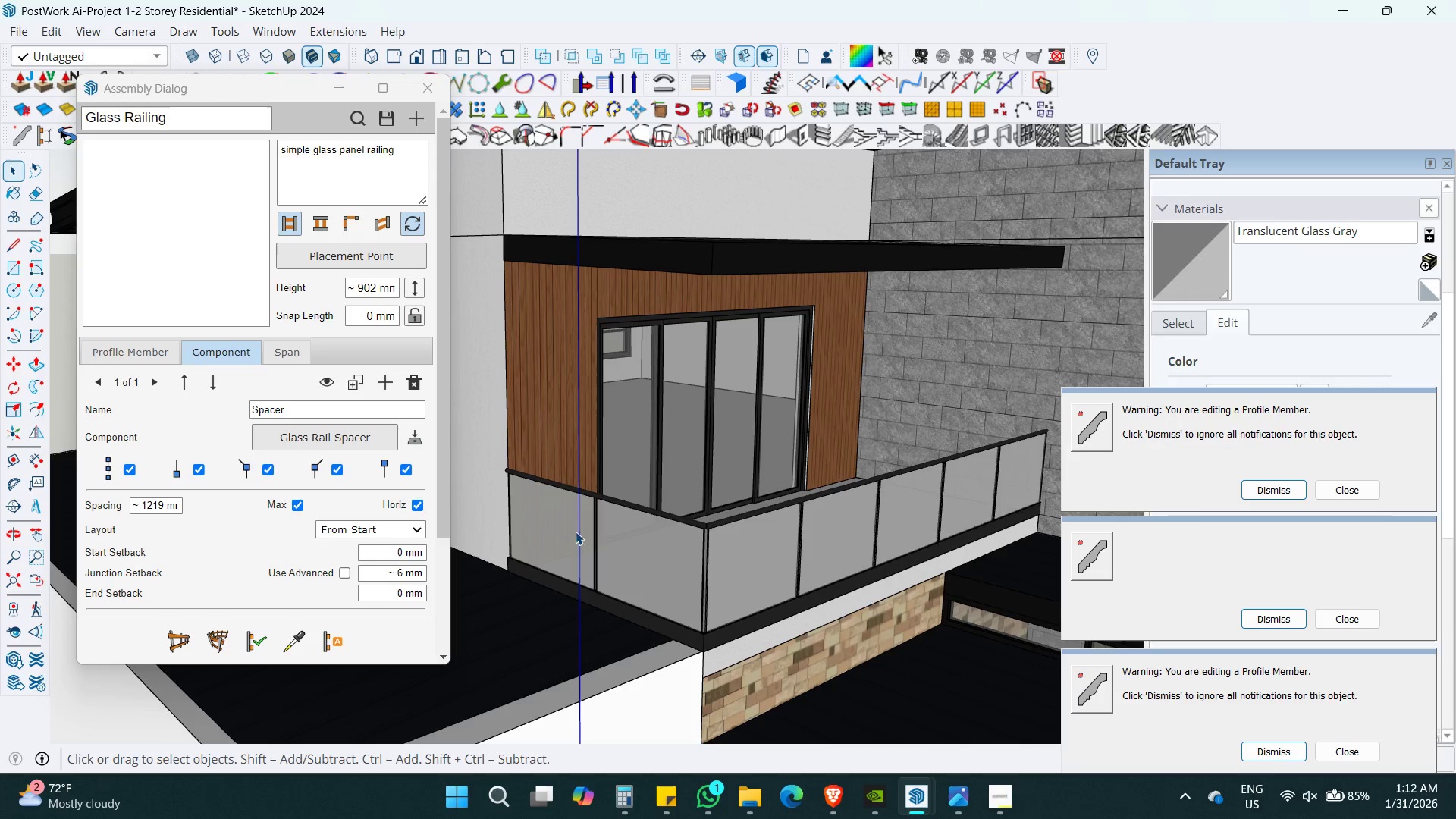 
key(Escape)
 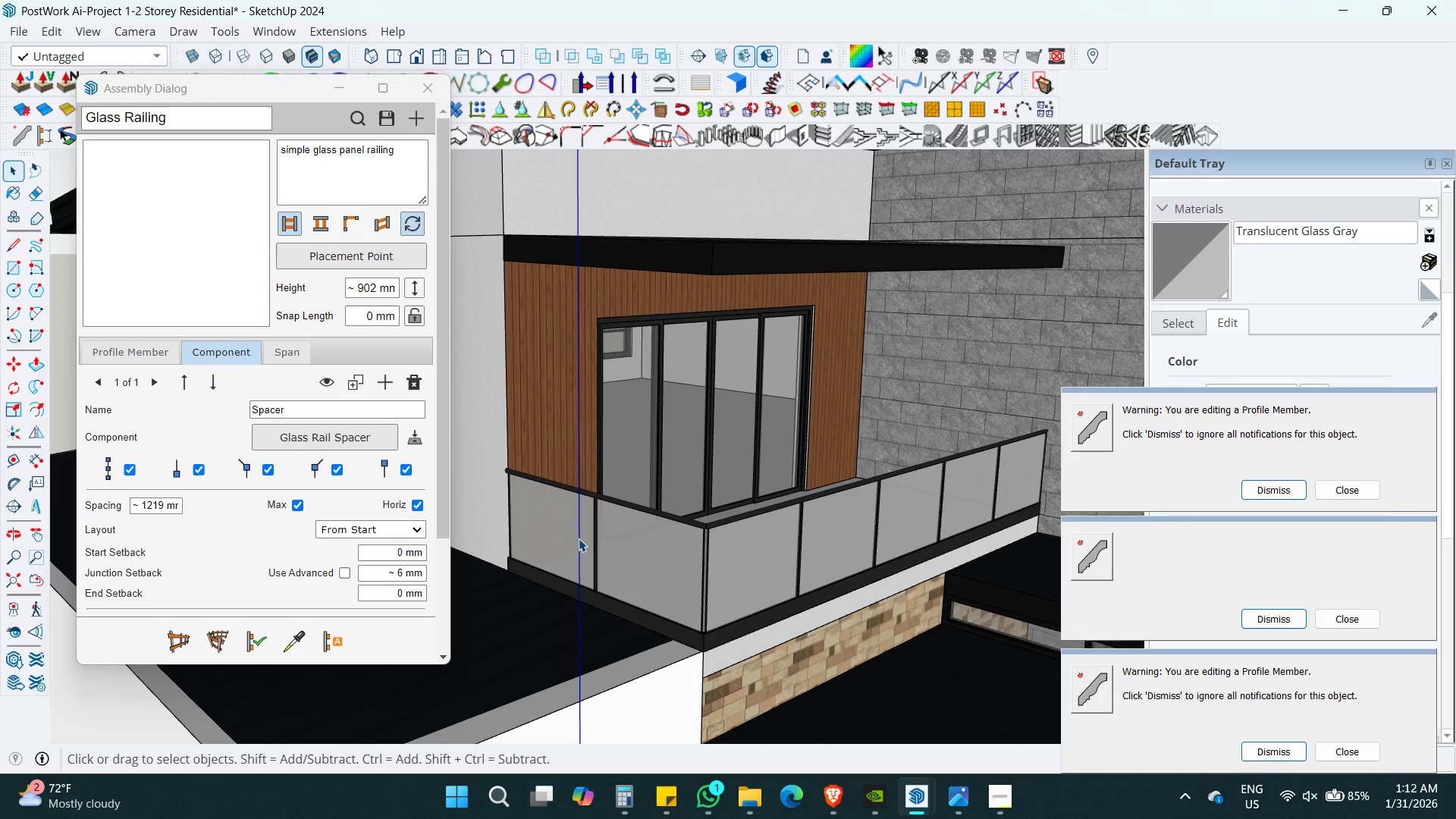 
key(Escape)
 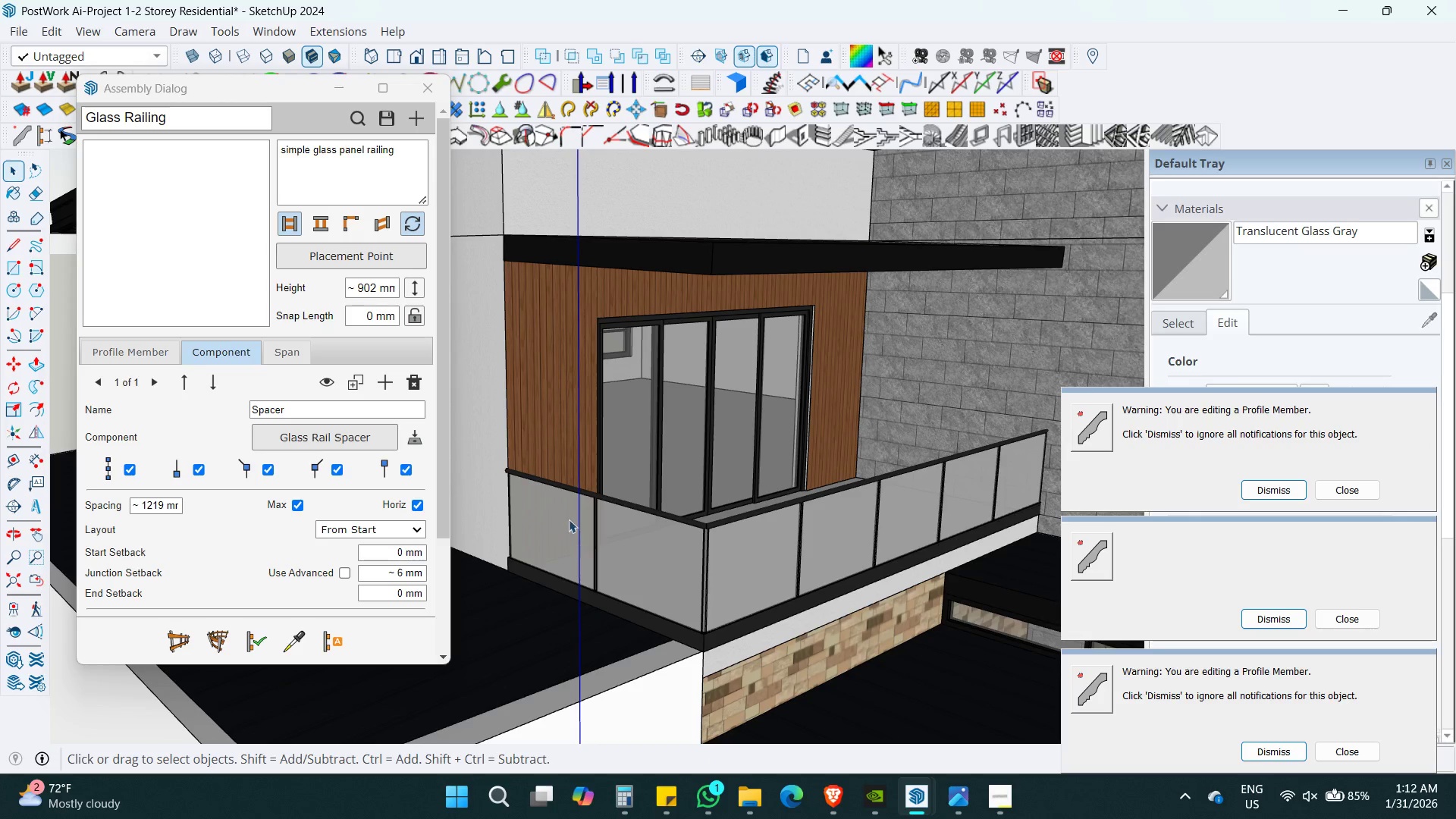 
key(Escape)
 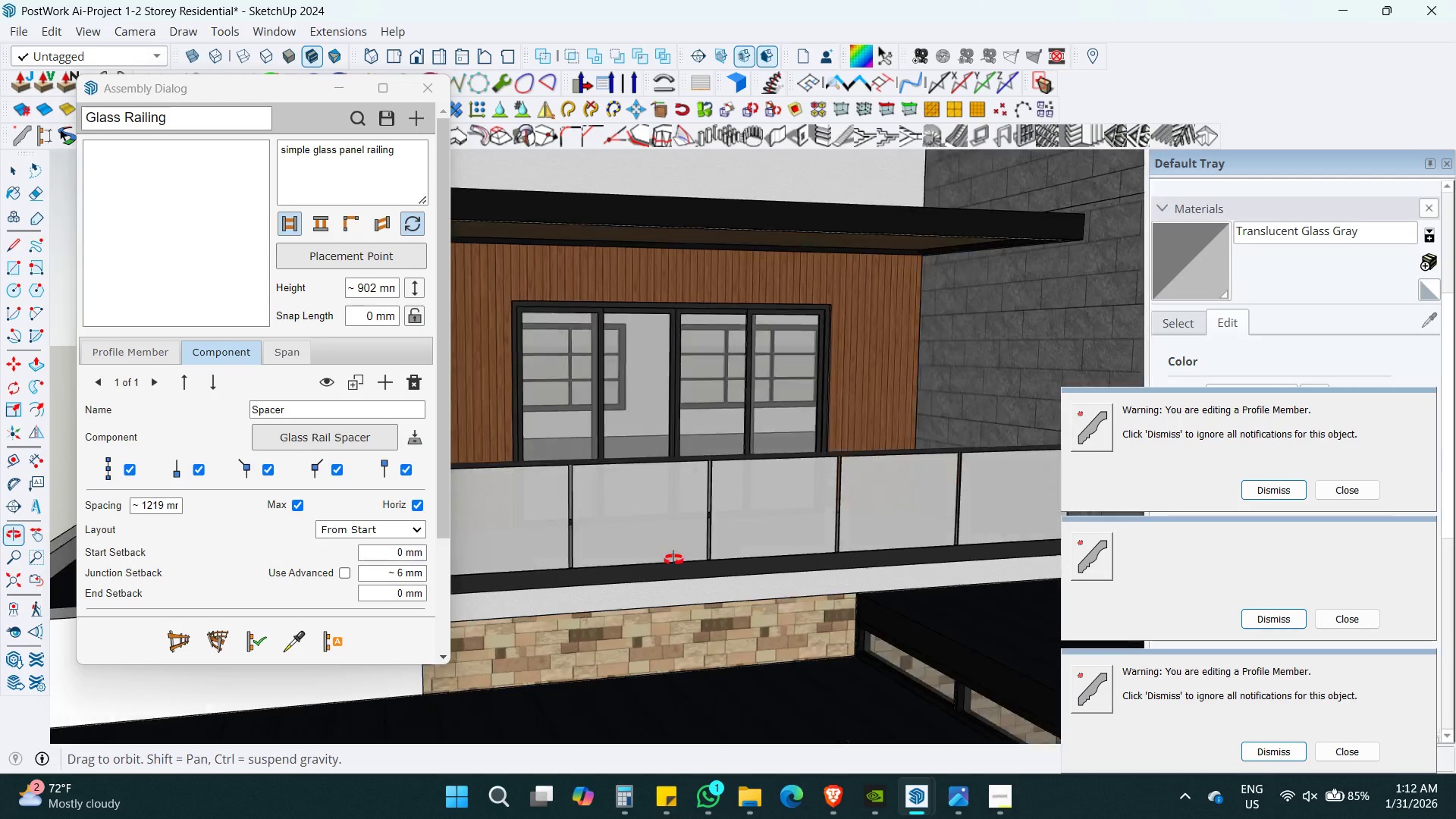 
key(Shift+ShiftLeft)
 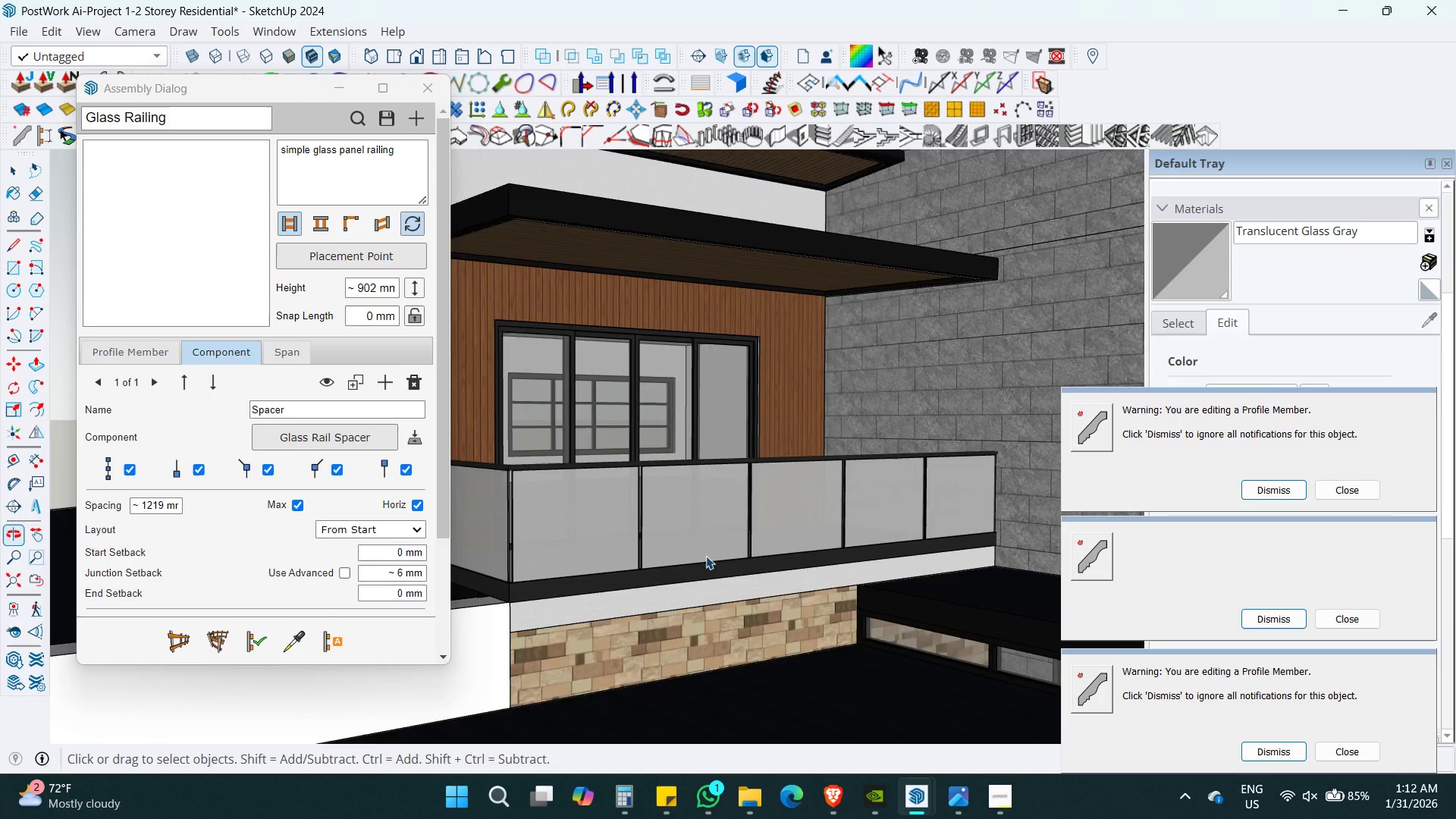 
hold_key(key=ShiftLeft, duration=0.31)
 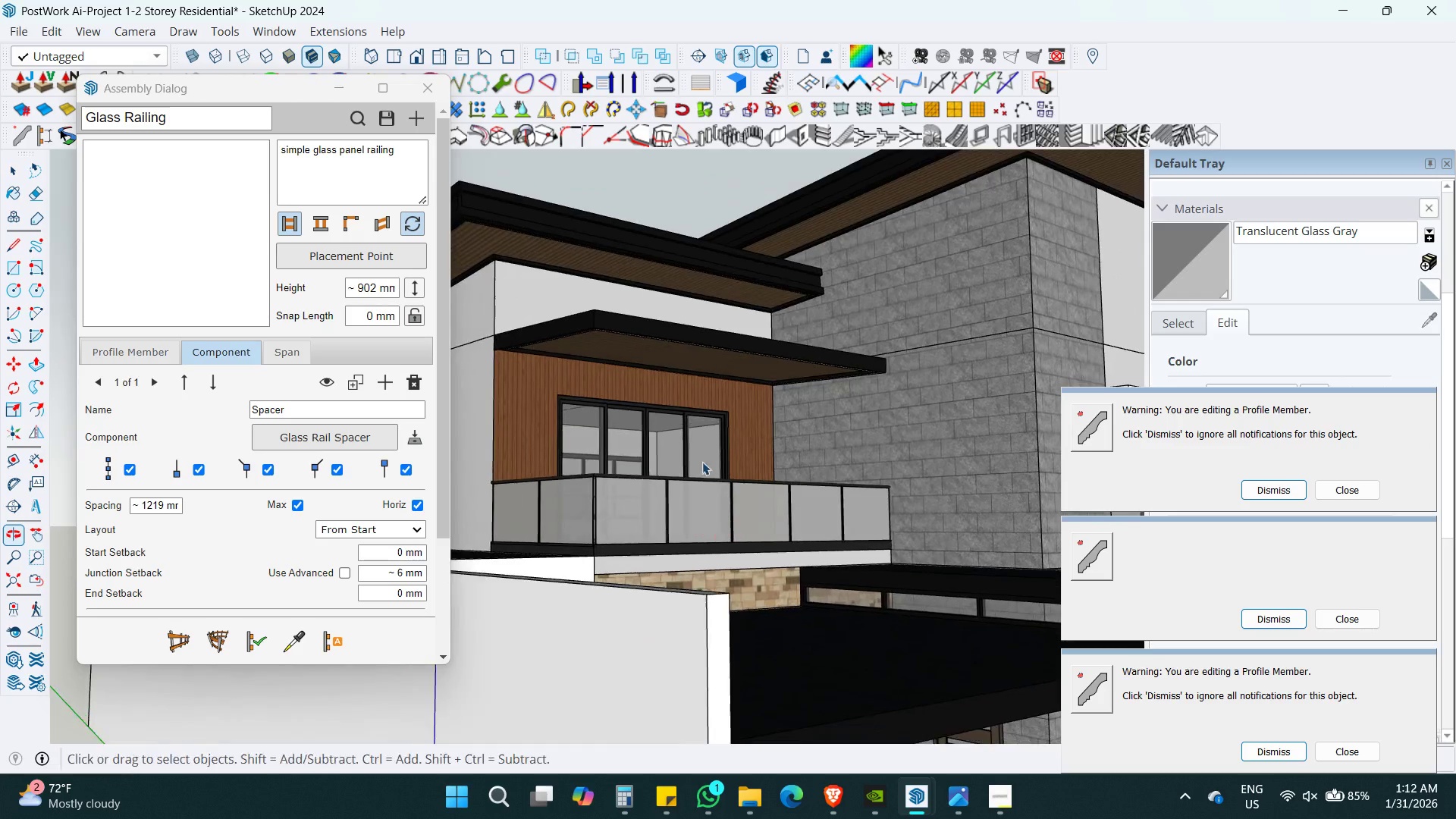 
scroll: coordinate [708, 551], scroll_direction: down, amount: 5.0
 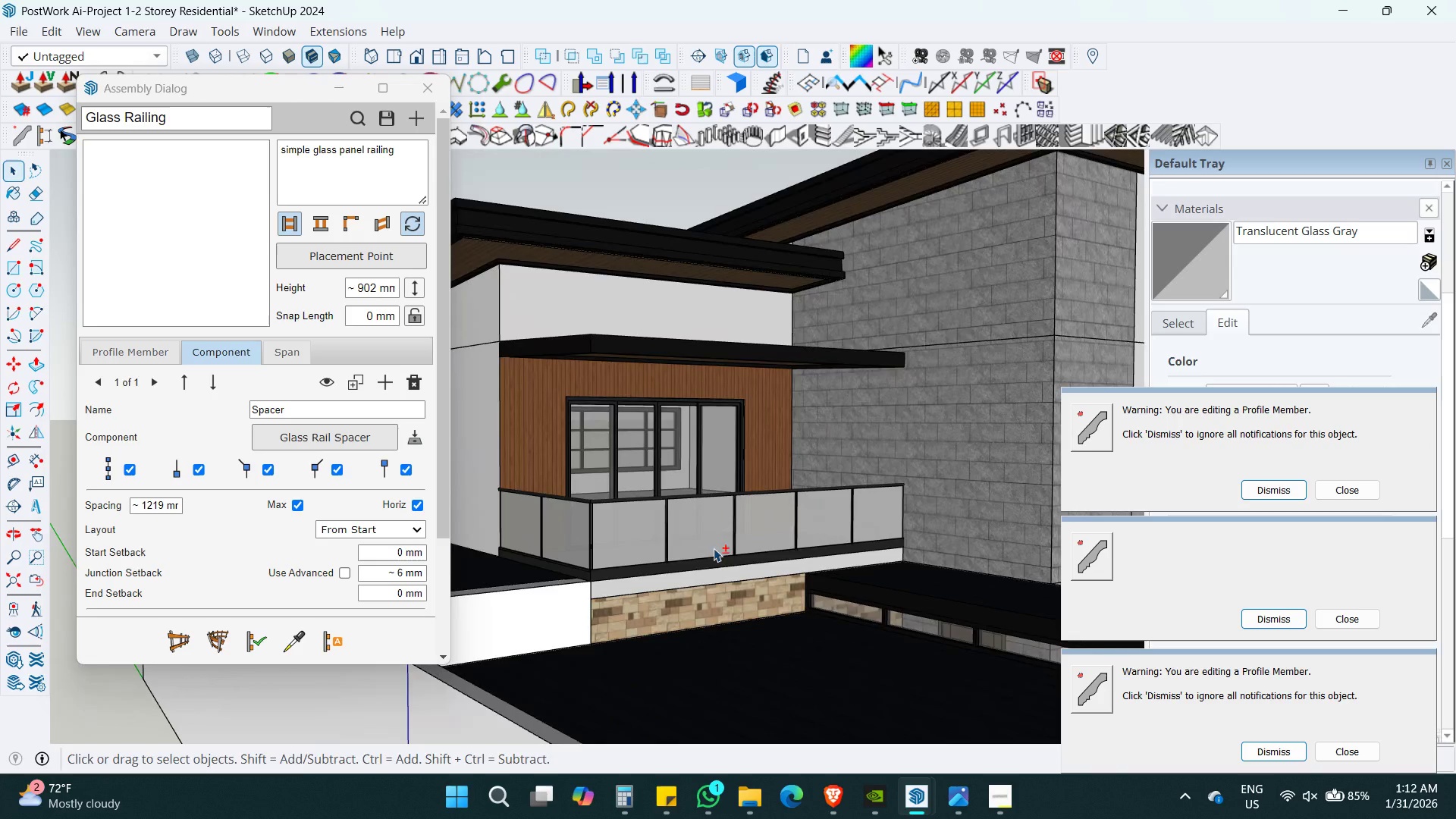 
key(Space)
 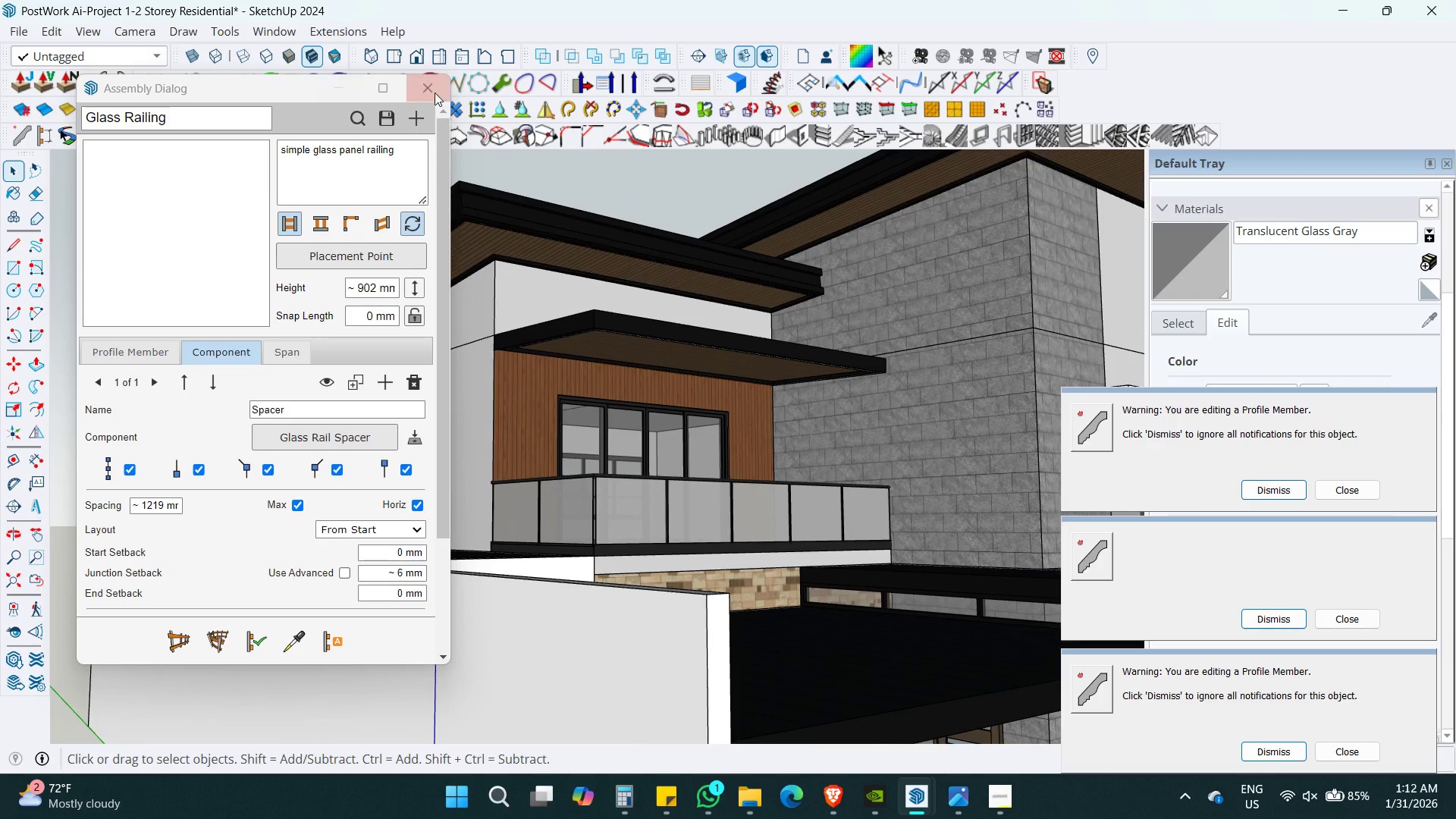 
left_click([433, 80])
 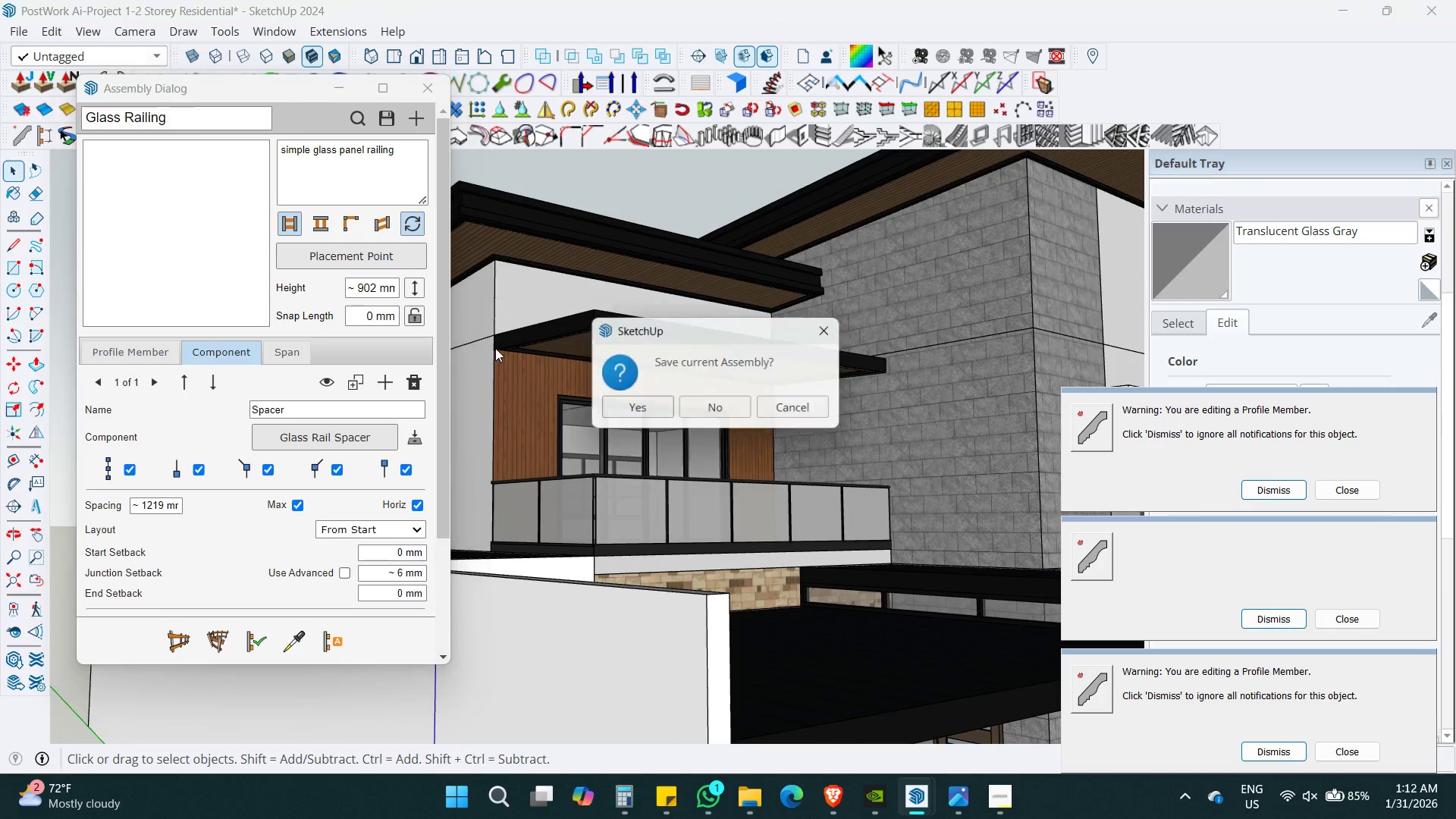 
key(Shift+ShiftLeft)
 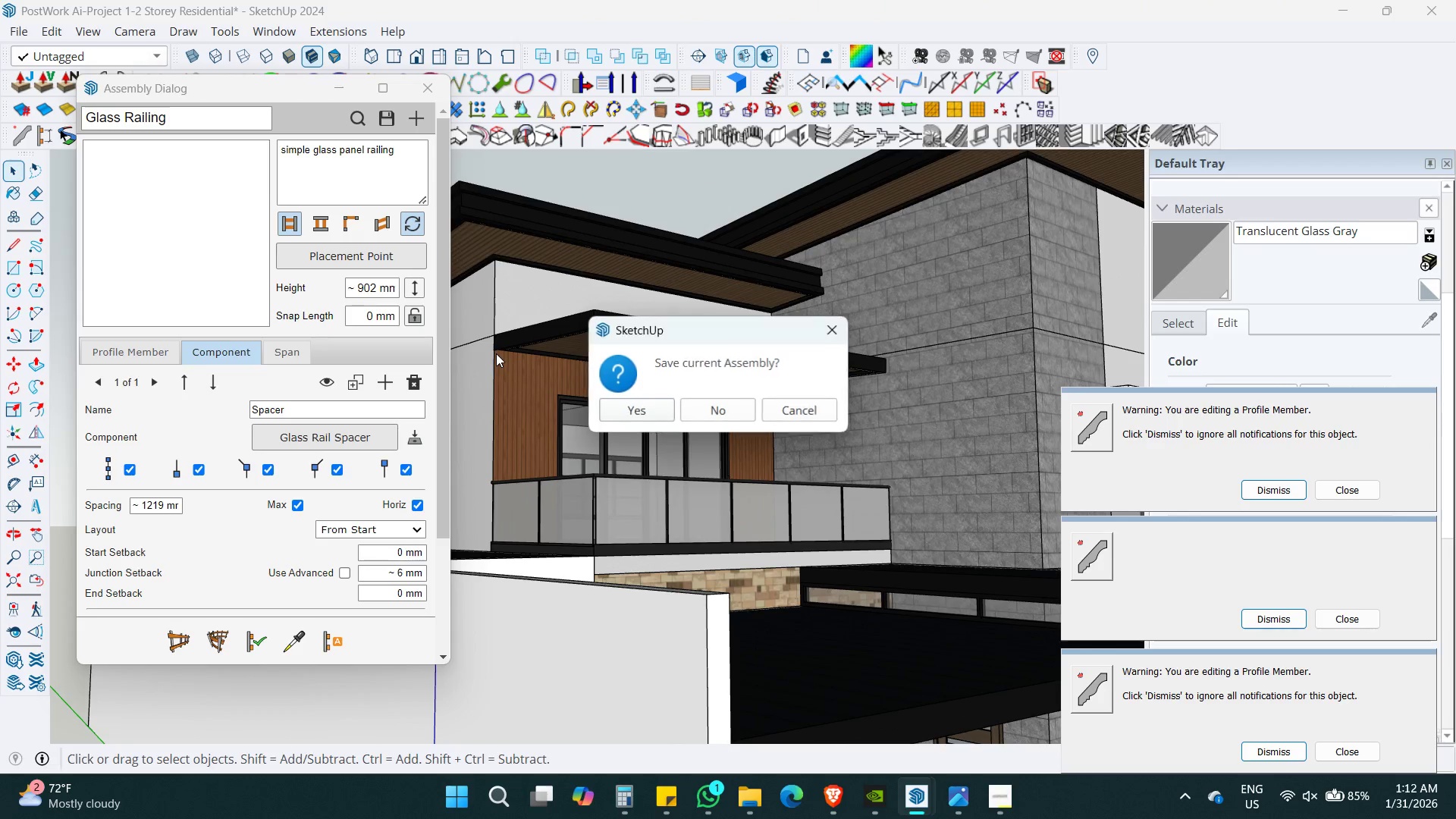 
scroll: coordinate [497, 356], scroll_direction: down, amount: 5.0
 